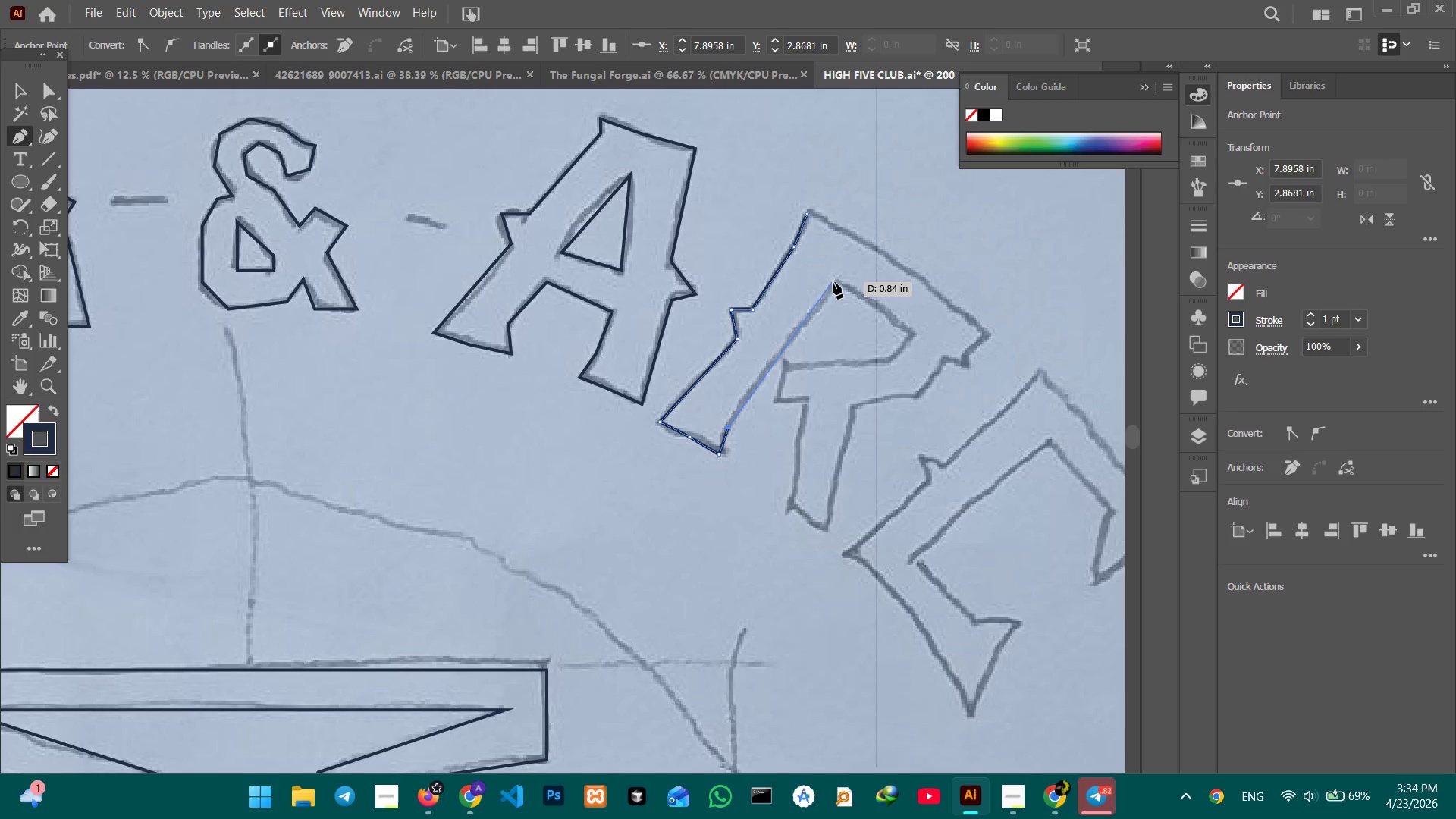 
left_click([833, 282])
 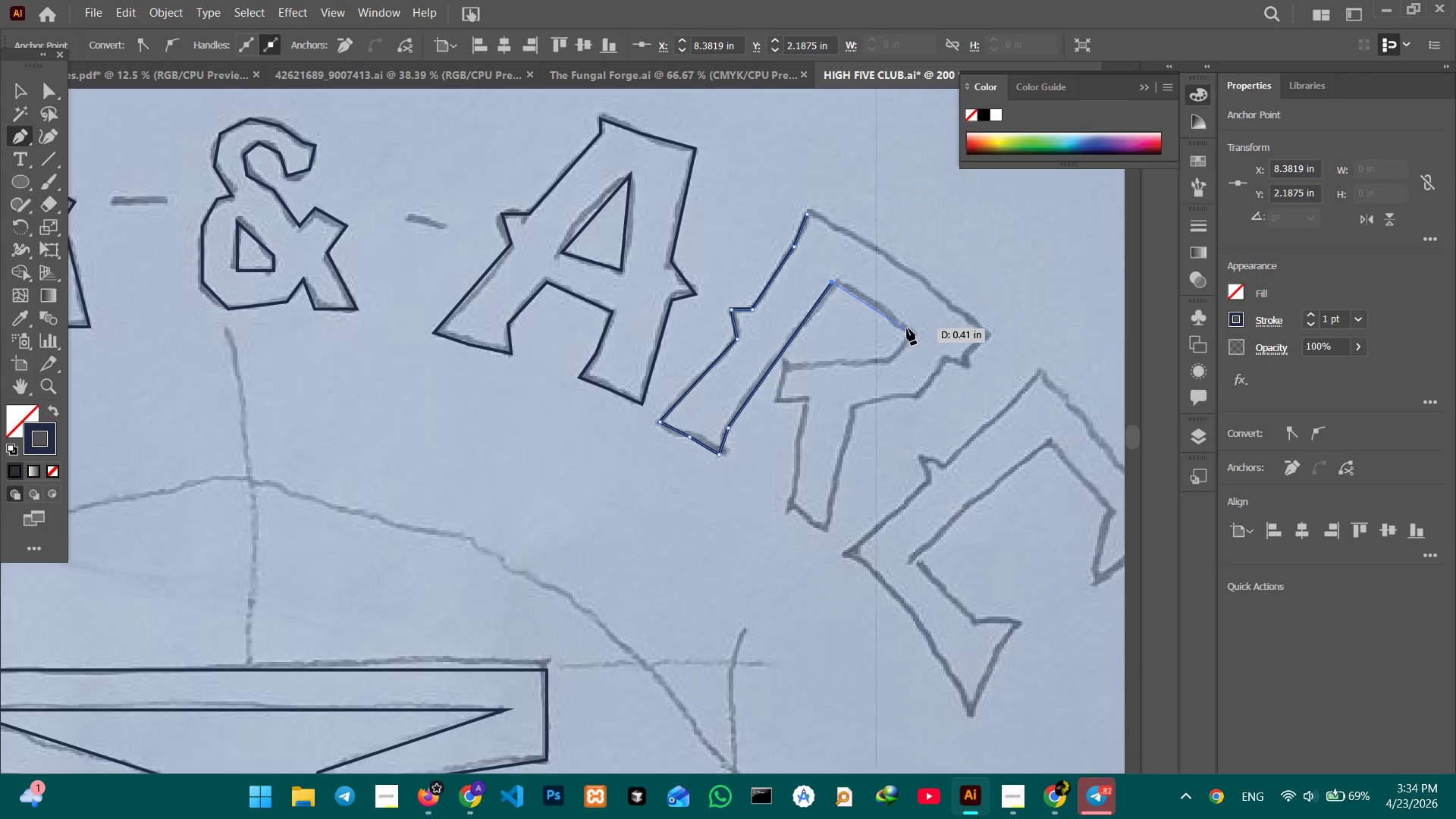 
left_click([910, 332])
 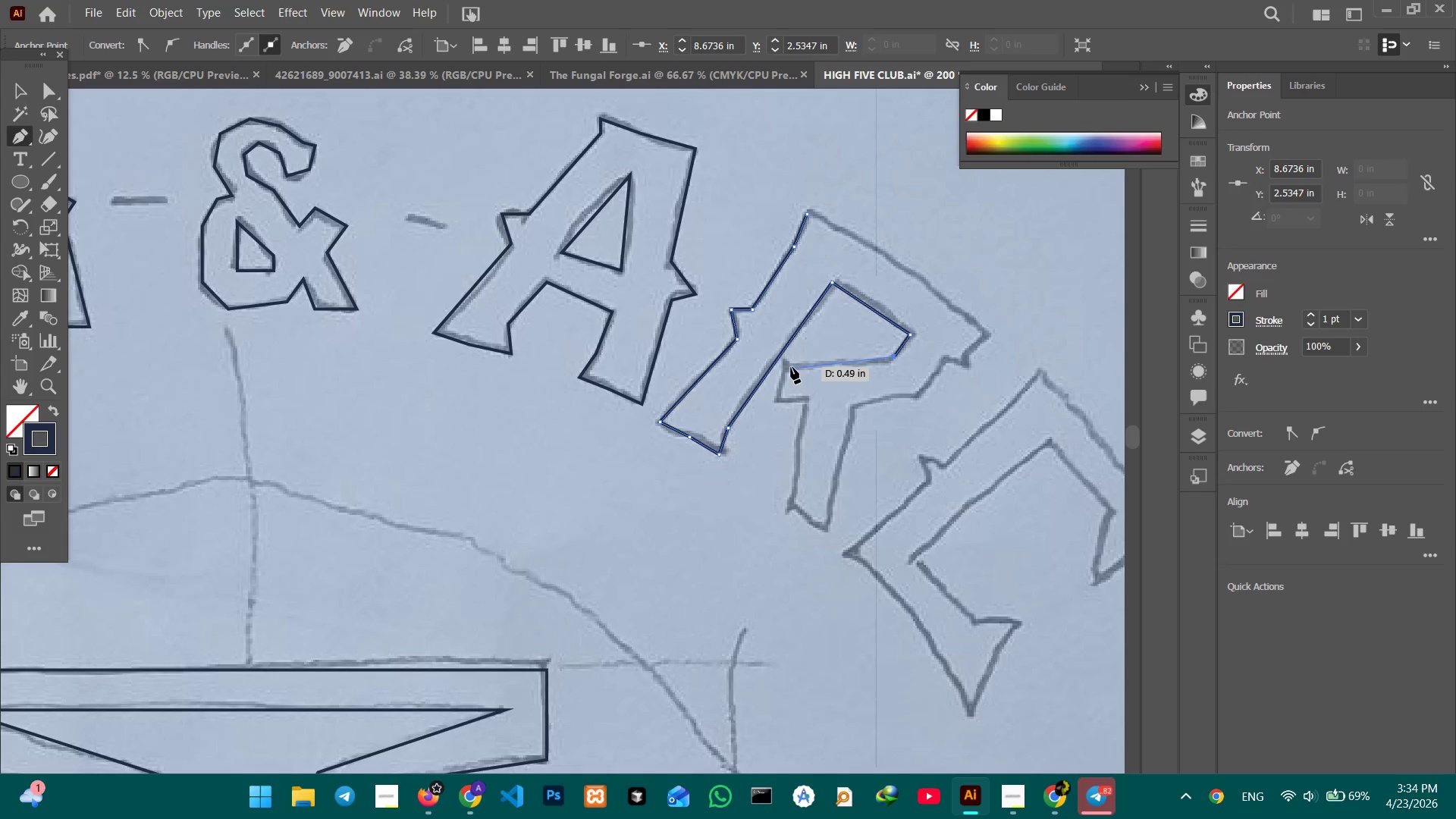 
left_click([787, 367])
 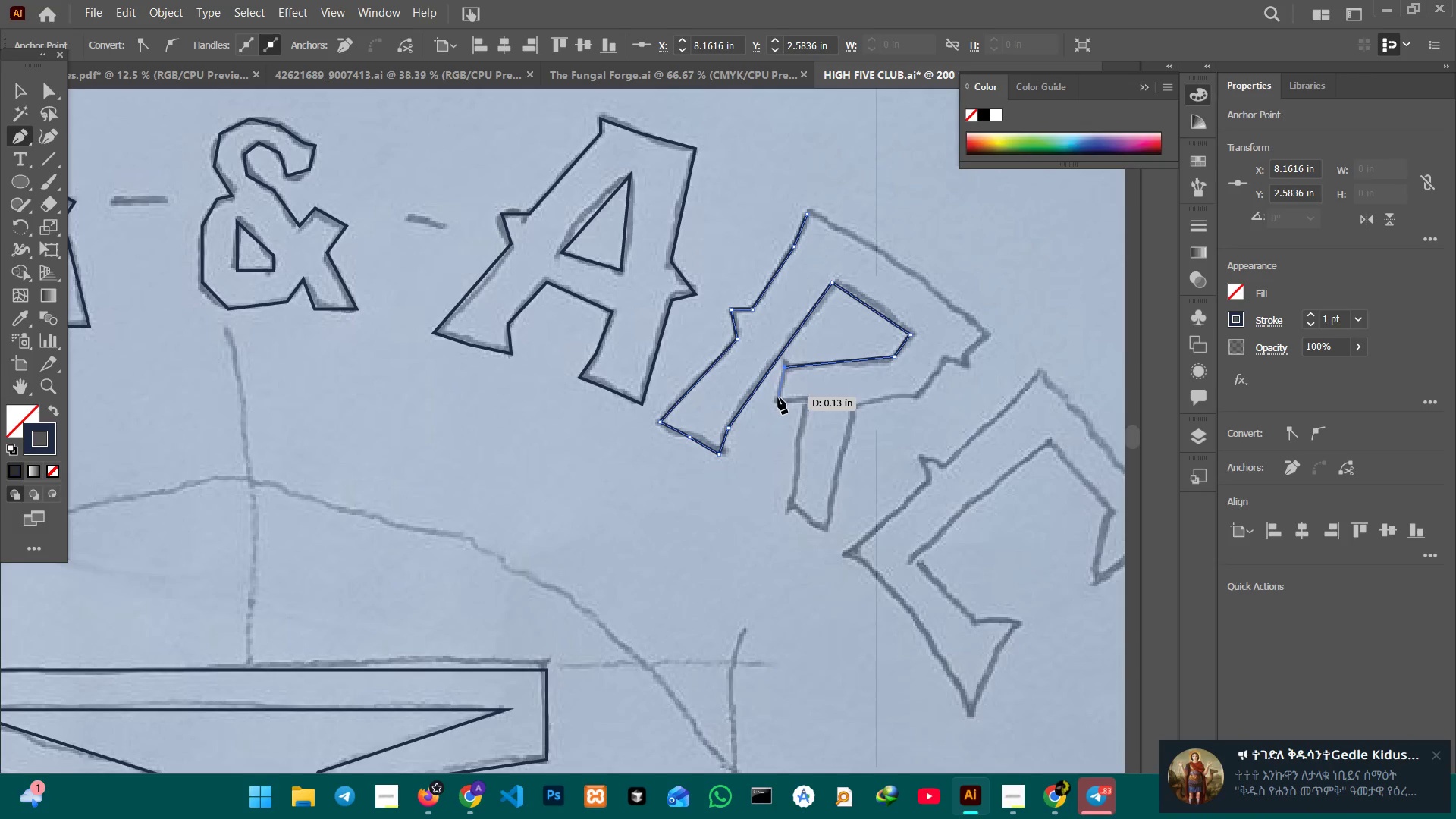 
left_click([778, 398])
 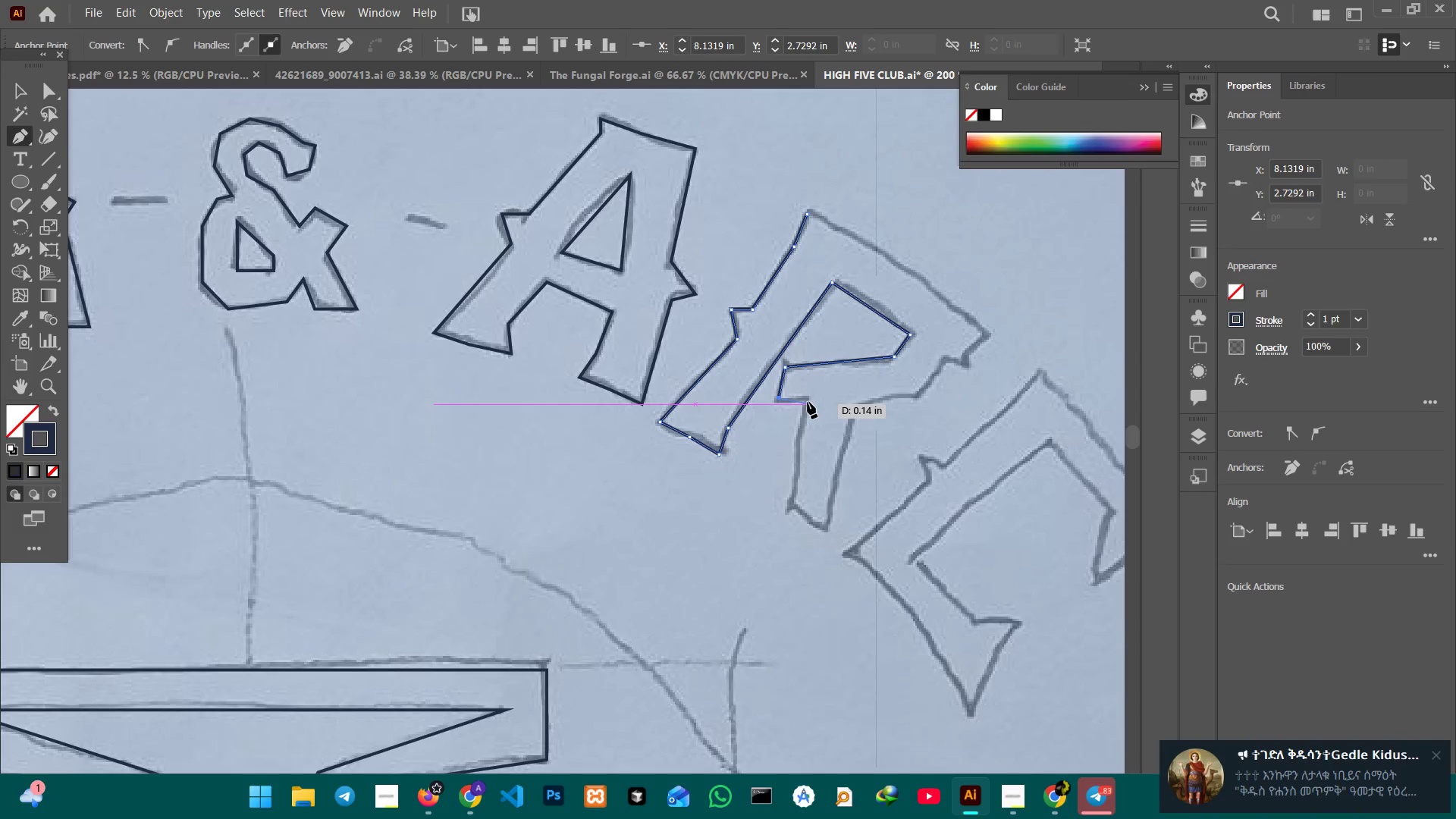 
left_click([808, 398])
 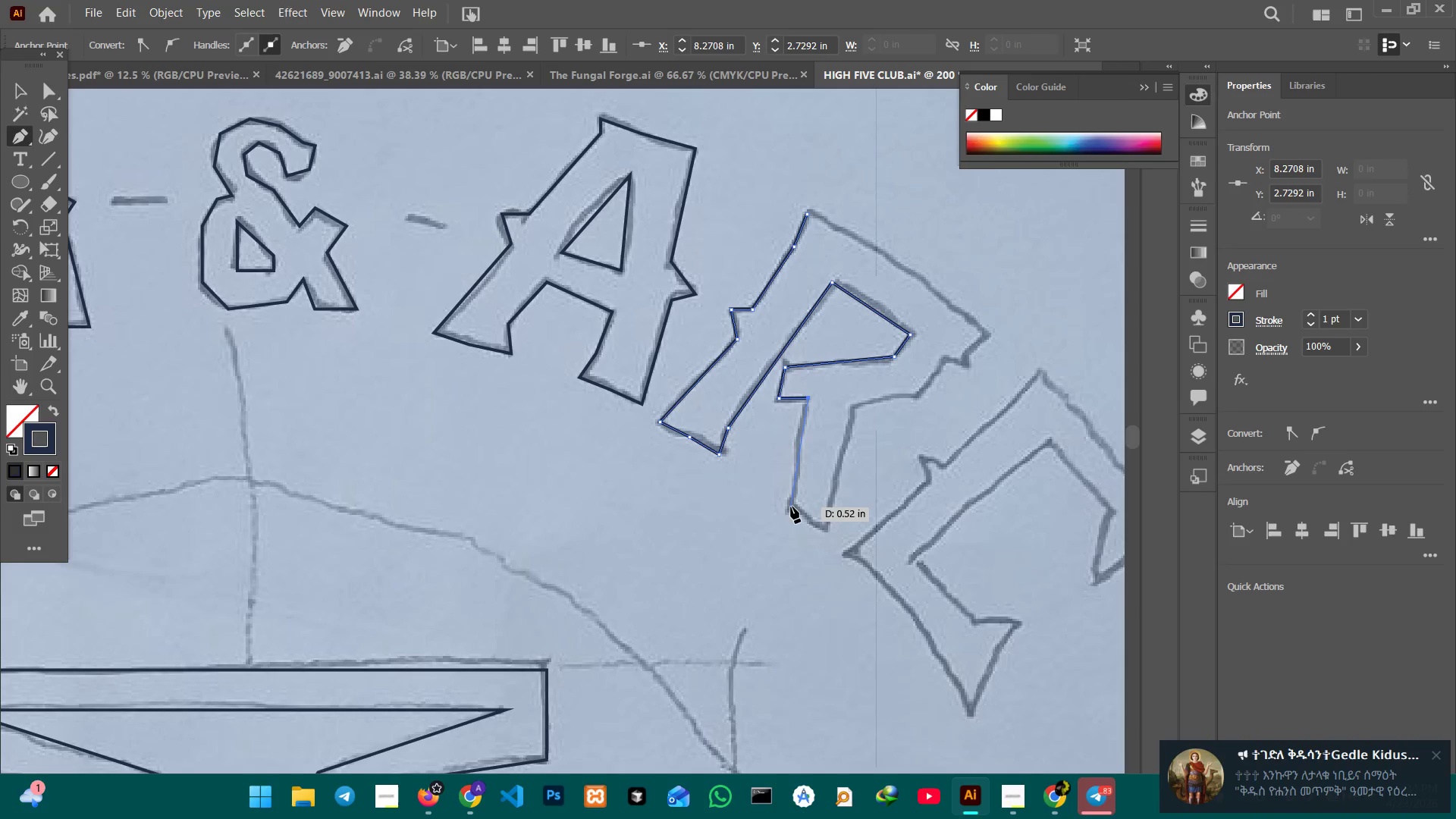 
left_click([791, 507])
 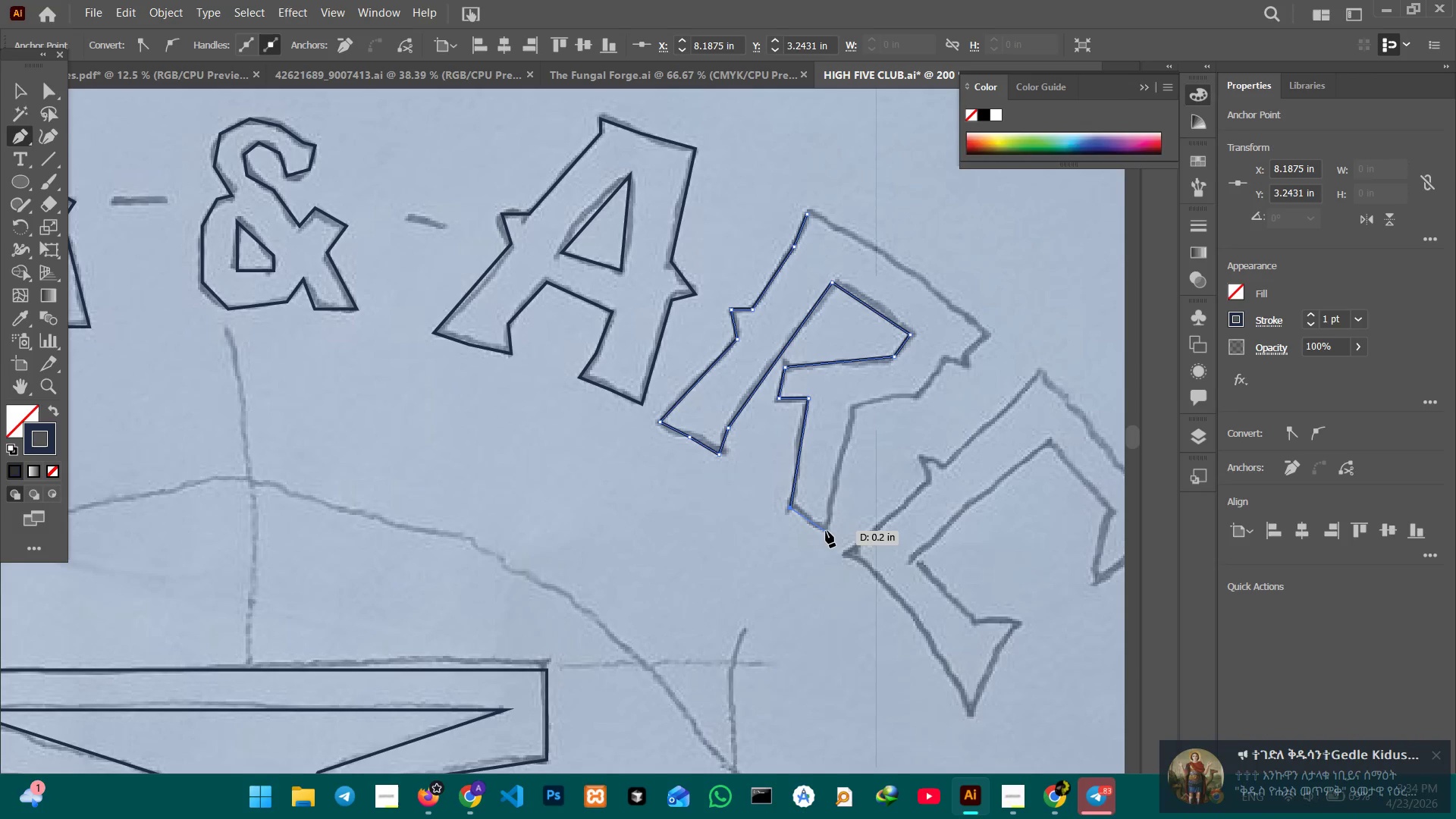 
left_click([826, 531])
 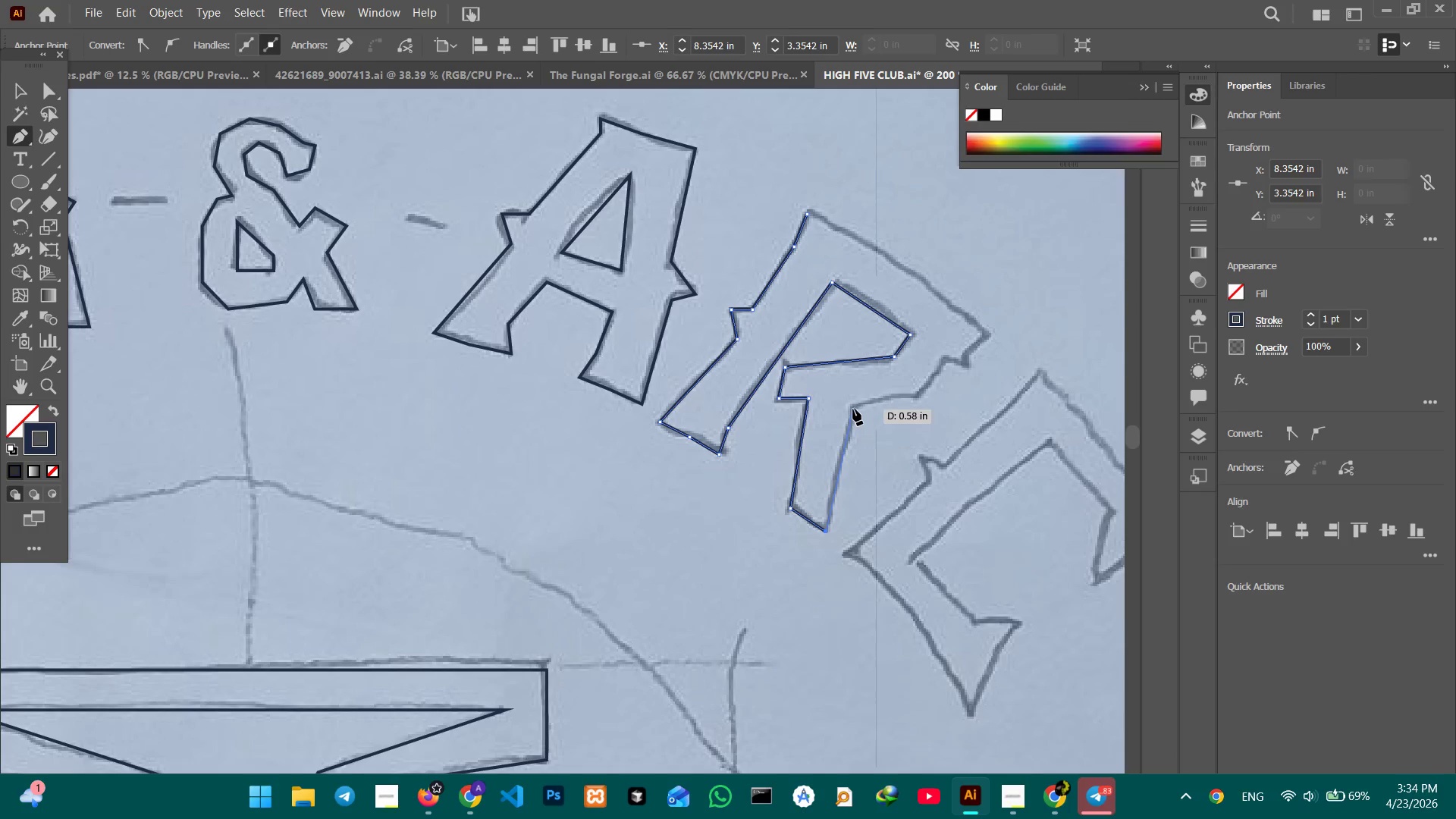 
left_click([854, 409])
 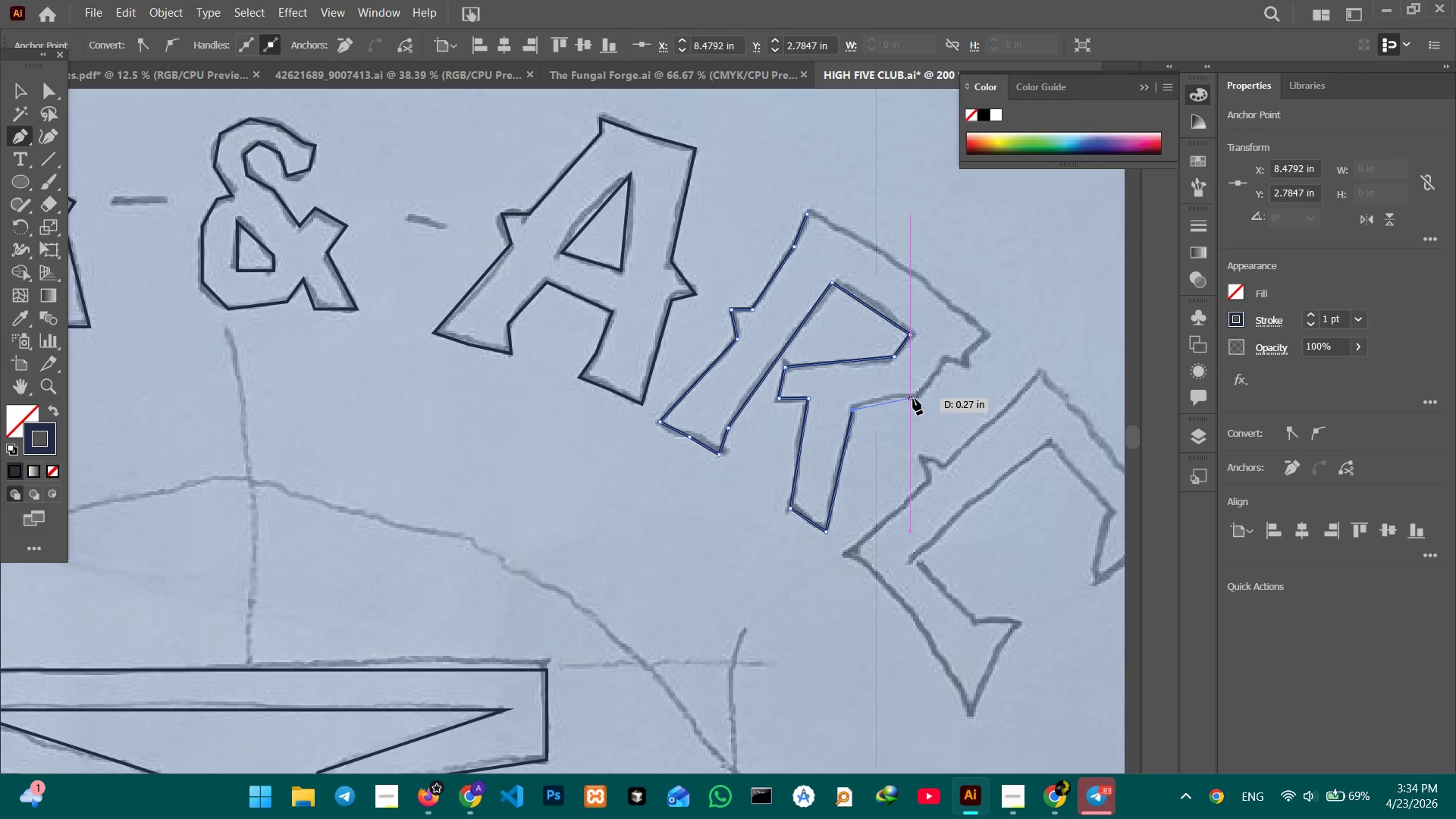 
left_click([915, 397])
 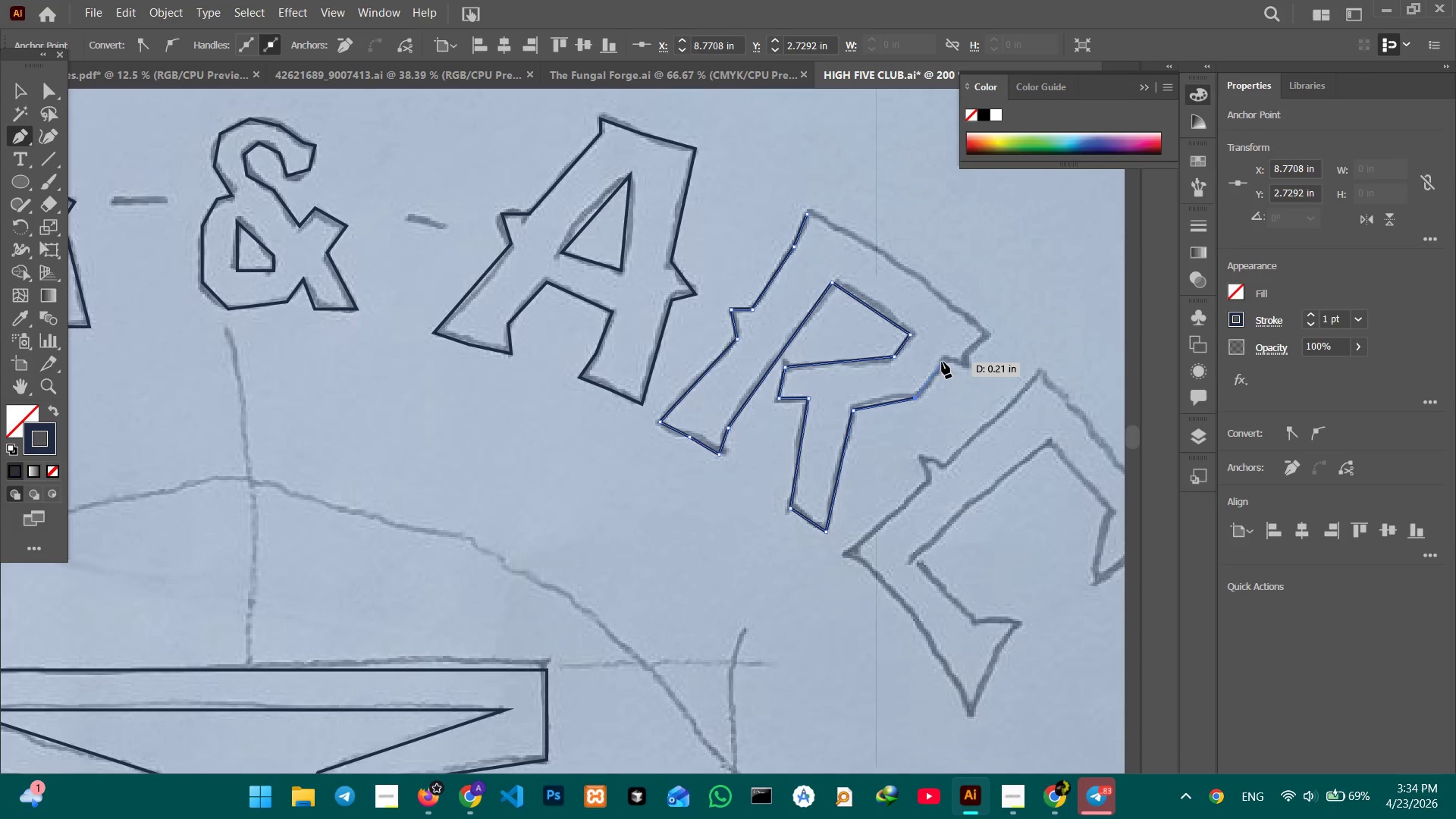 
left_click([942, 359])
 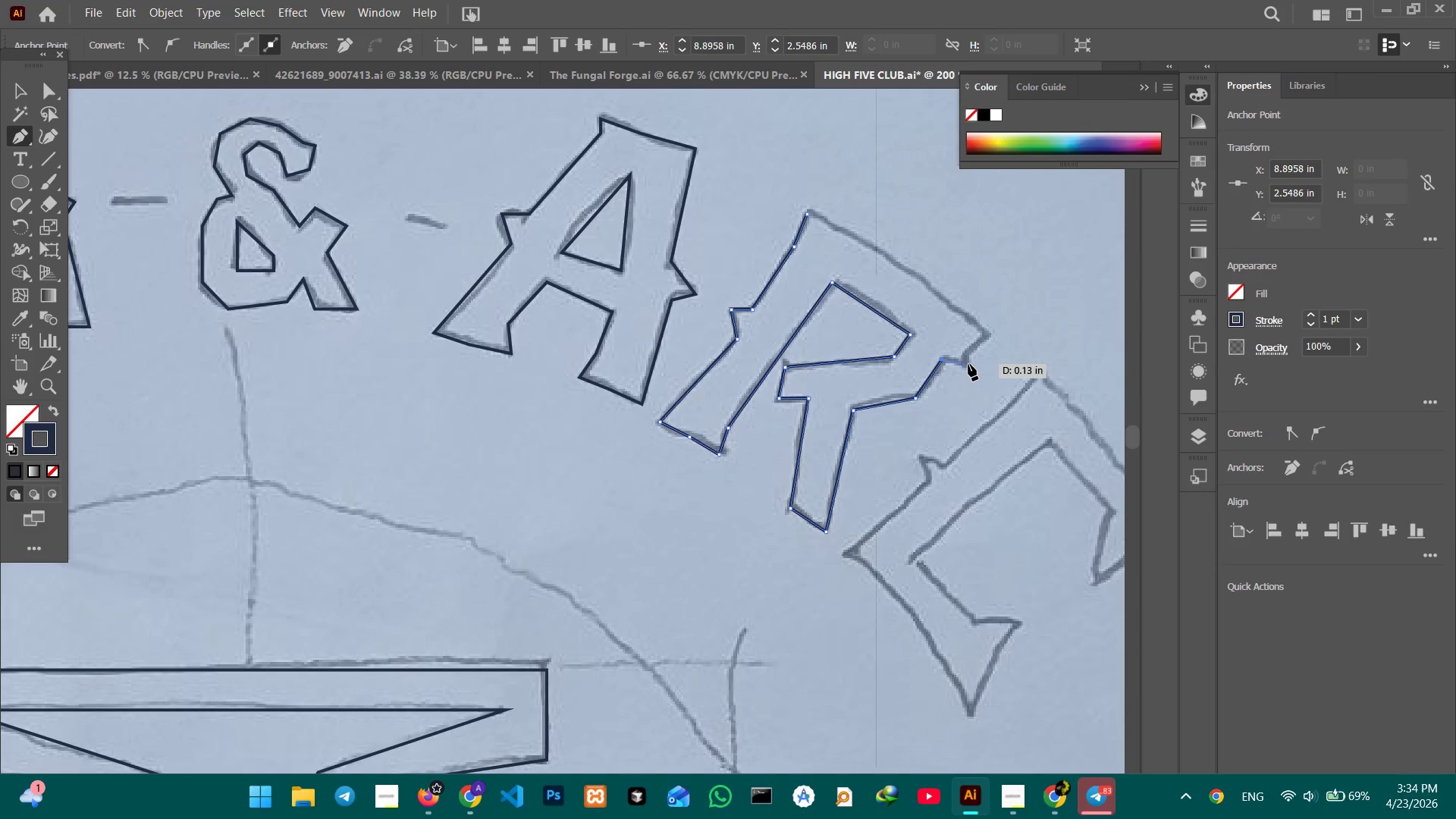 
left_click([969, 364])
 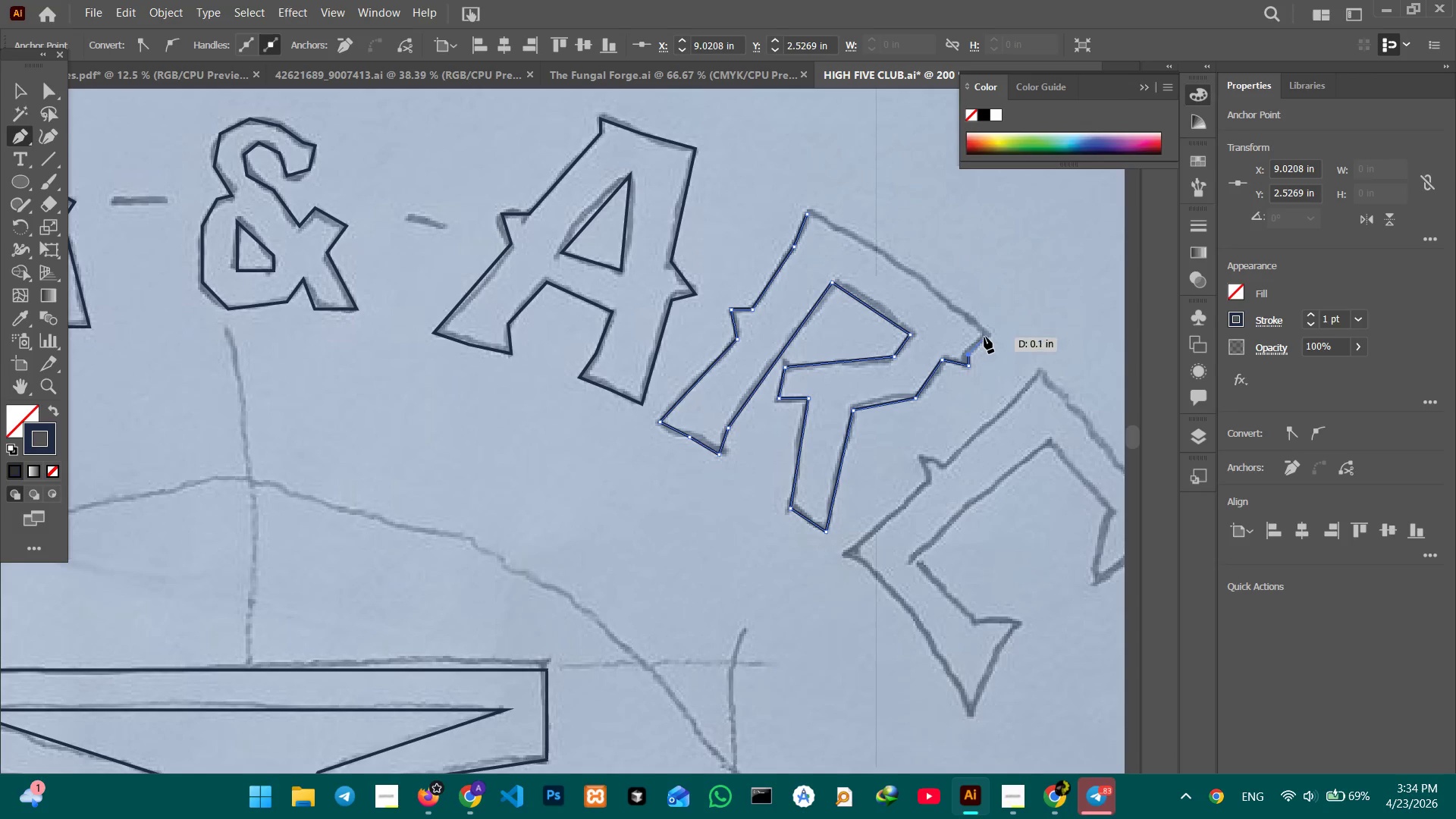 
left_click([987, 335])
 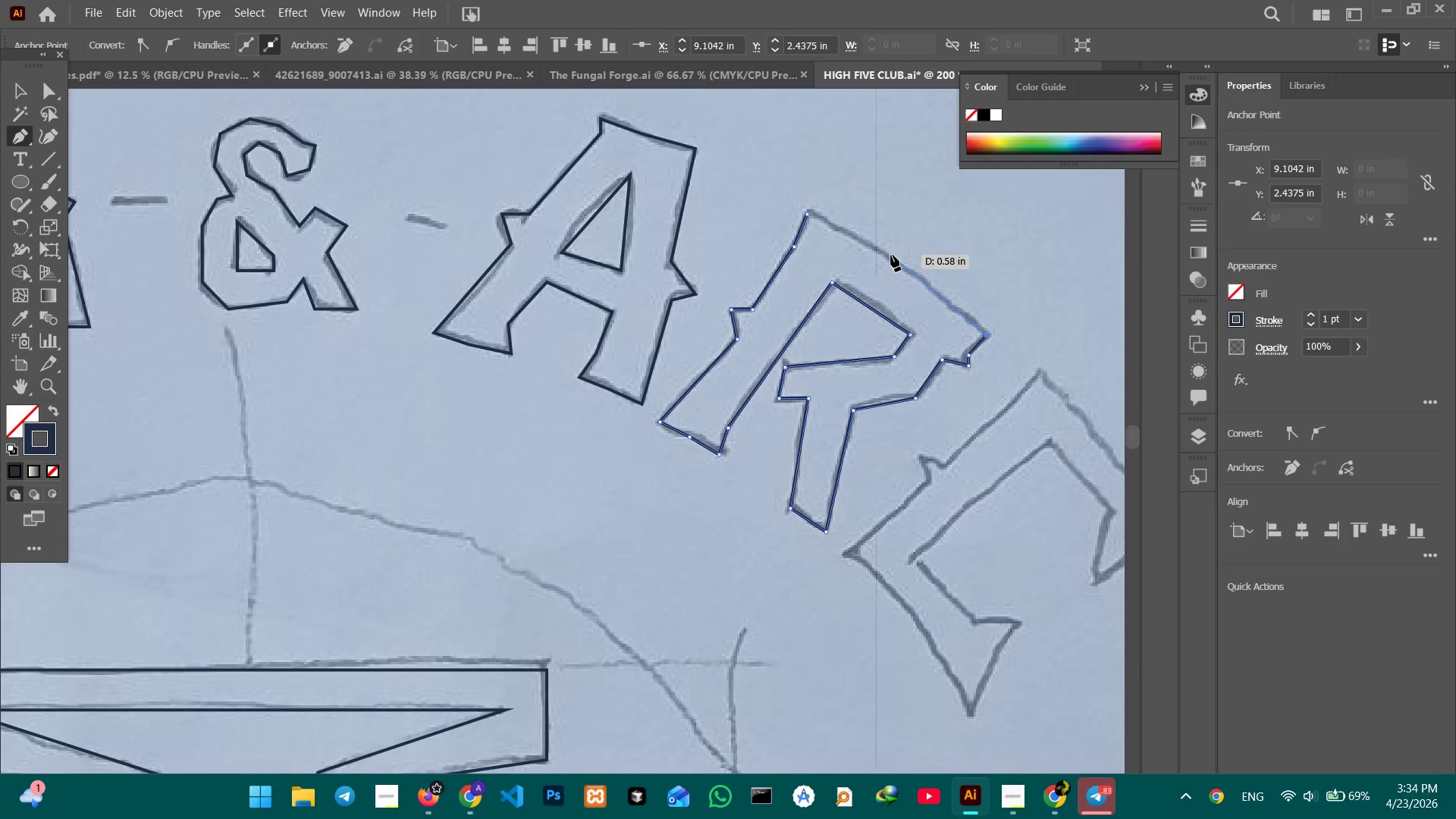 
left_click([891, 255])
 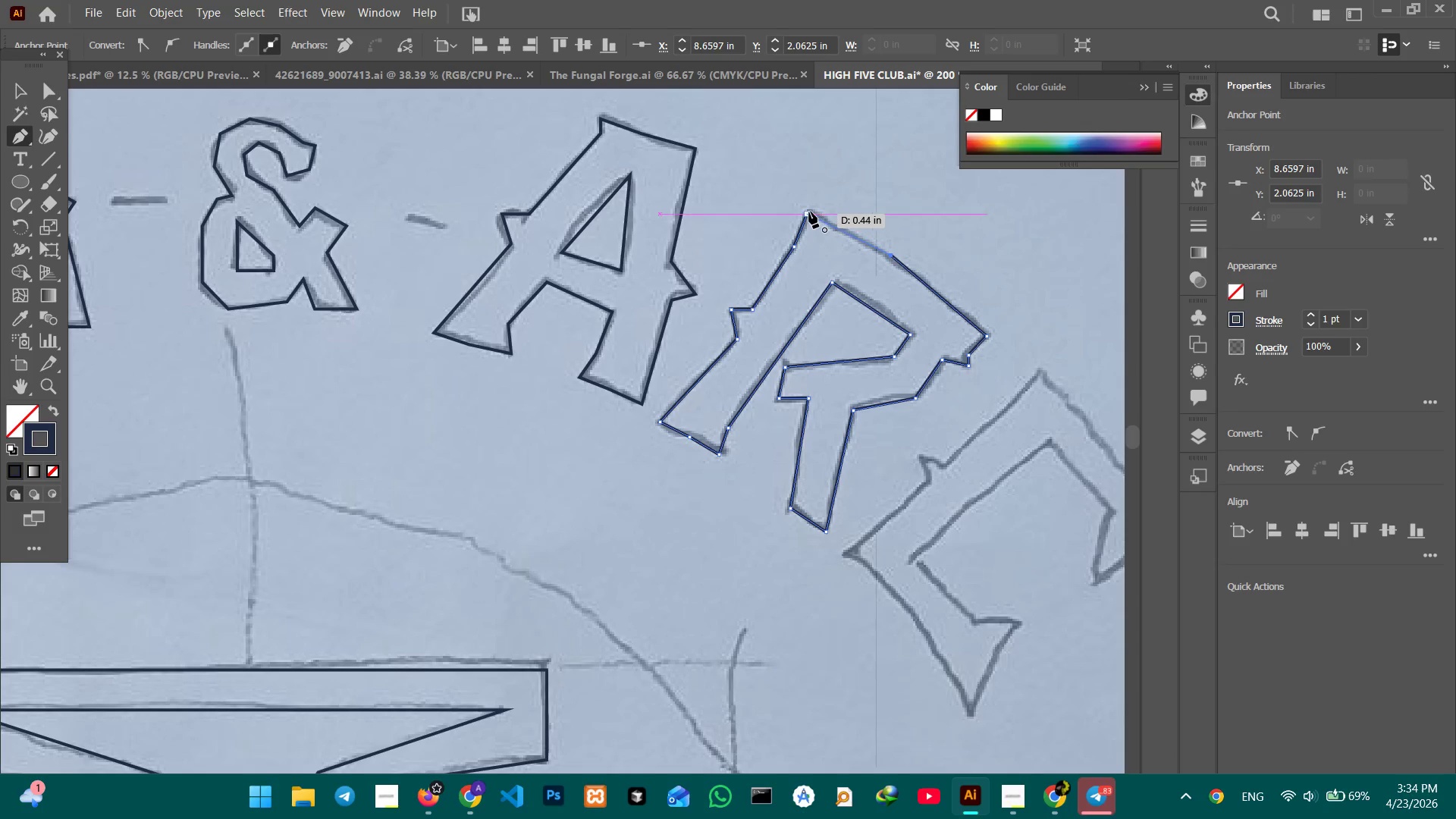 
left_click([809, 212])
 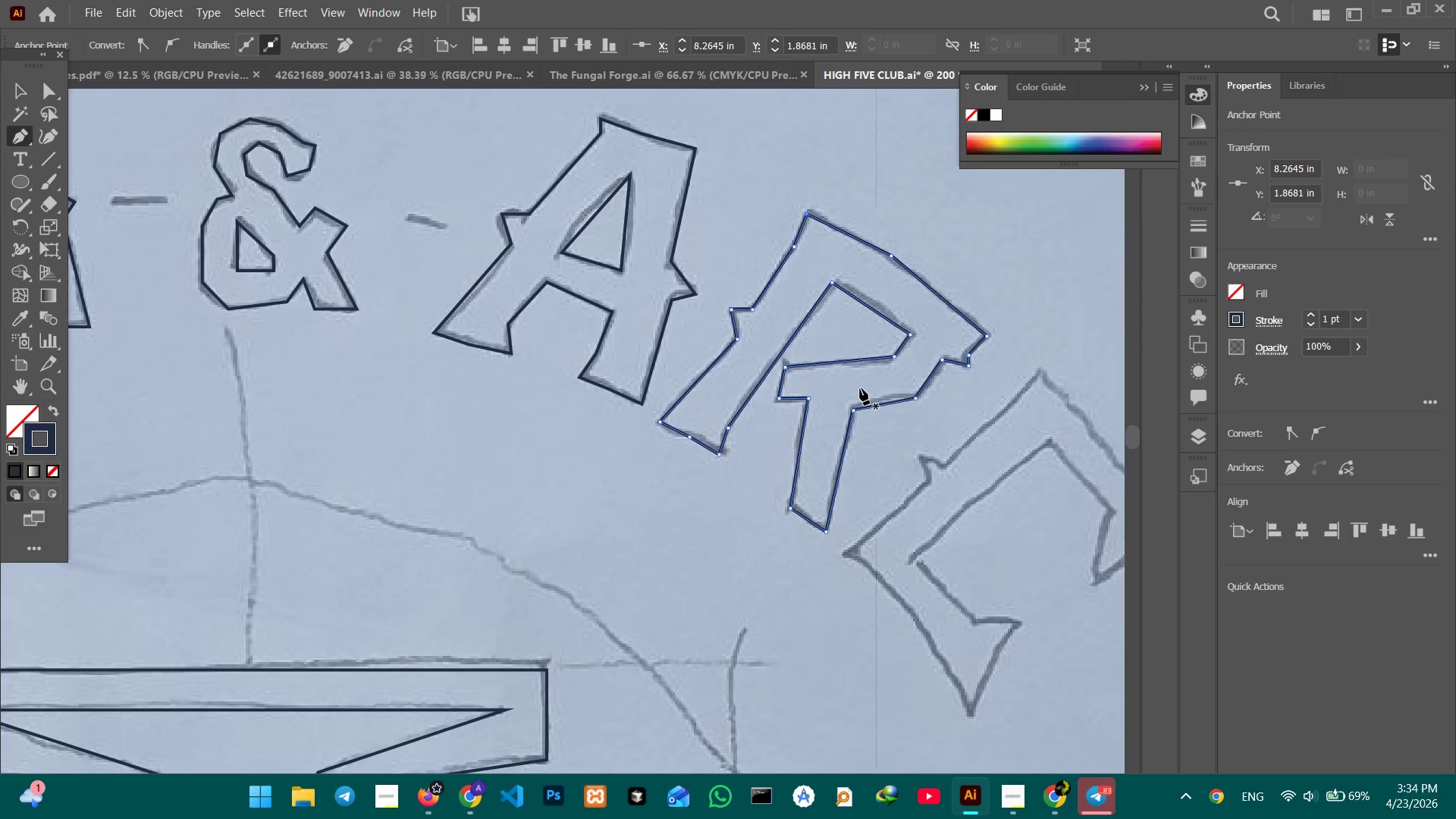 
hold_key(key=Space, duration=1.3)
 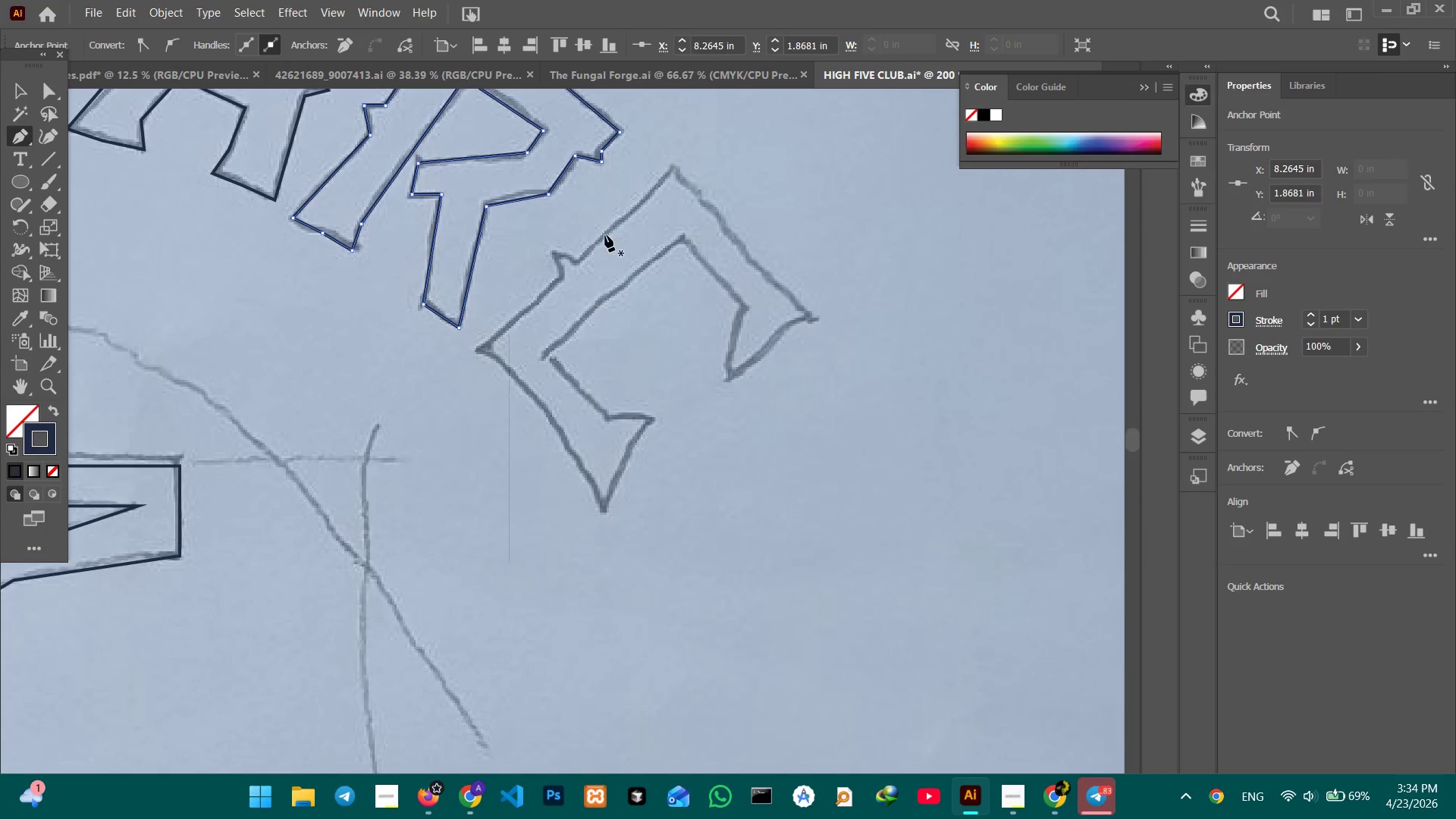 
left_click_drag(start_coordinate=[887, 405], to_coordinate=[538, 263])
 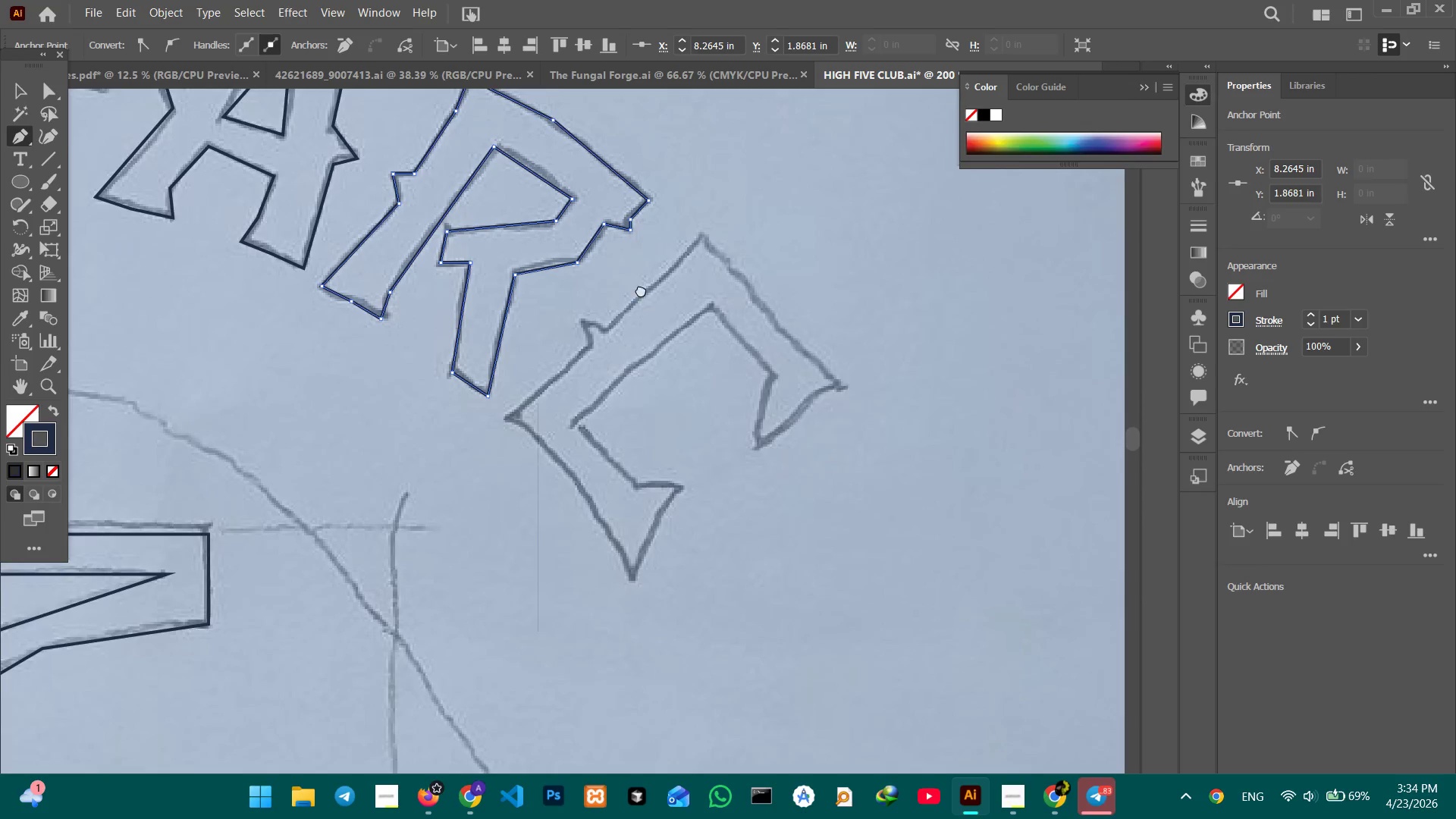 
left_click_drag(start_coordinate=[650, 307], to_coordinate=[621, 239])
 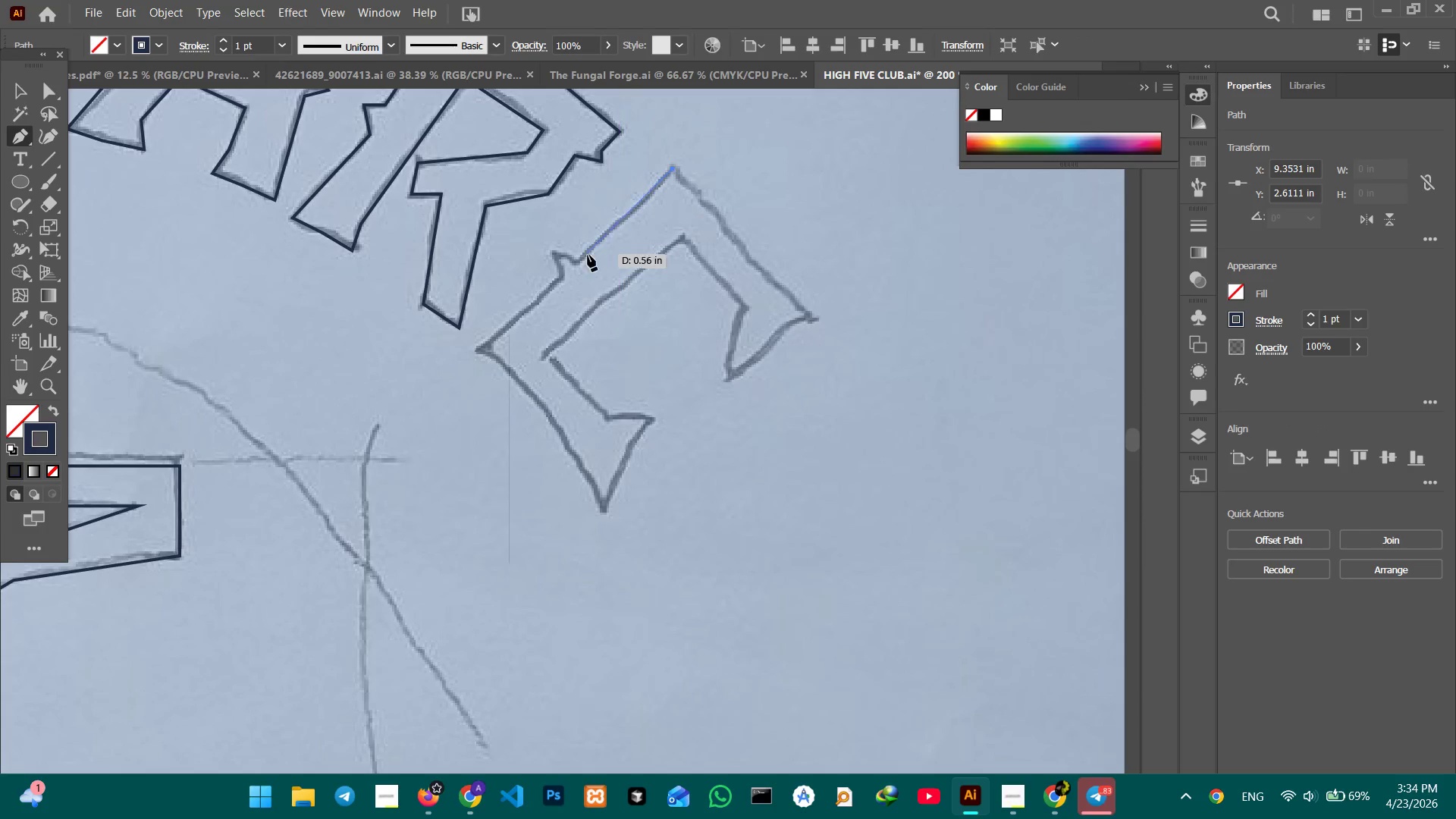 
left_click([579, 261])
 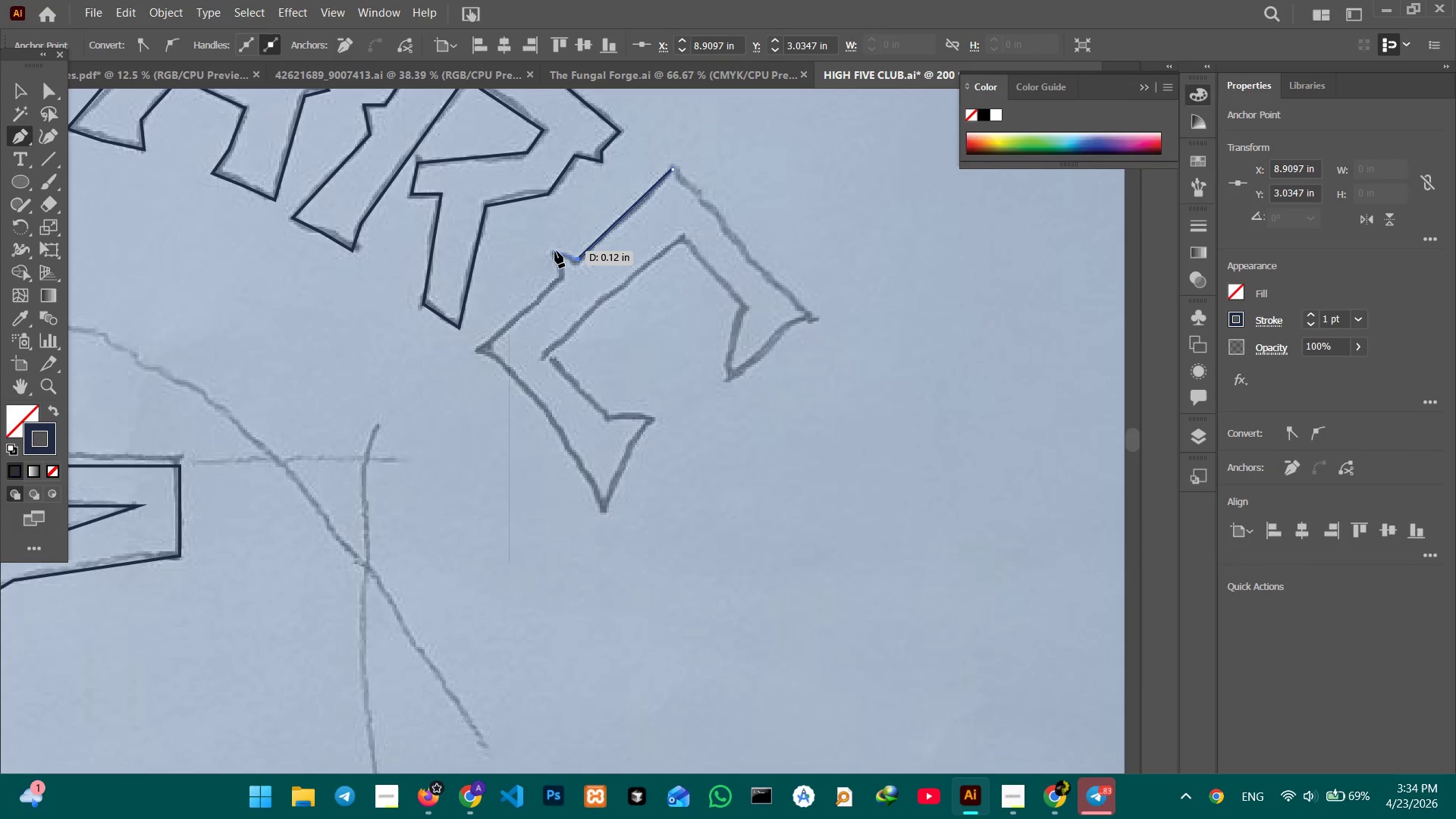 
left_click([553, 249])
 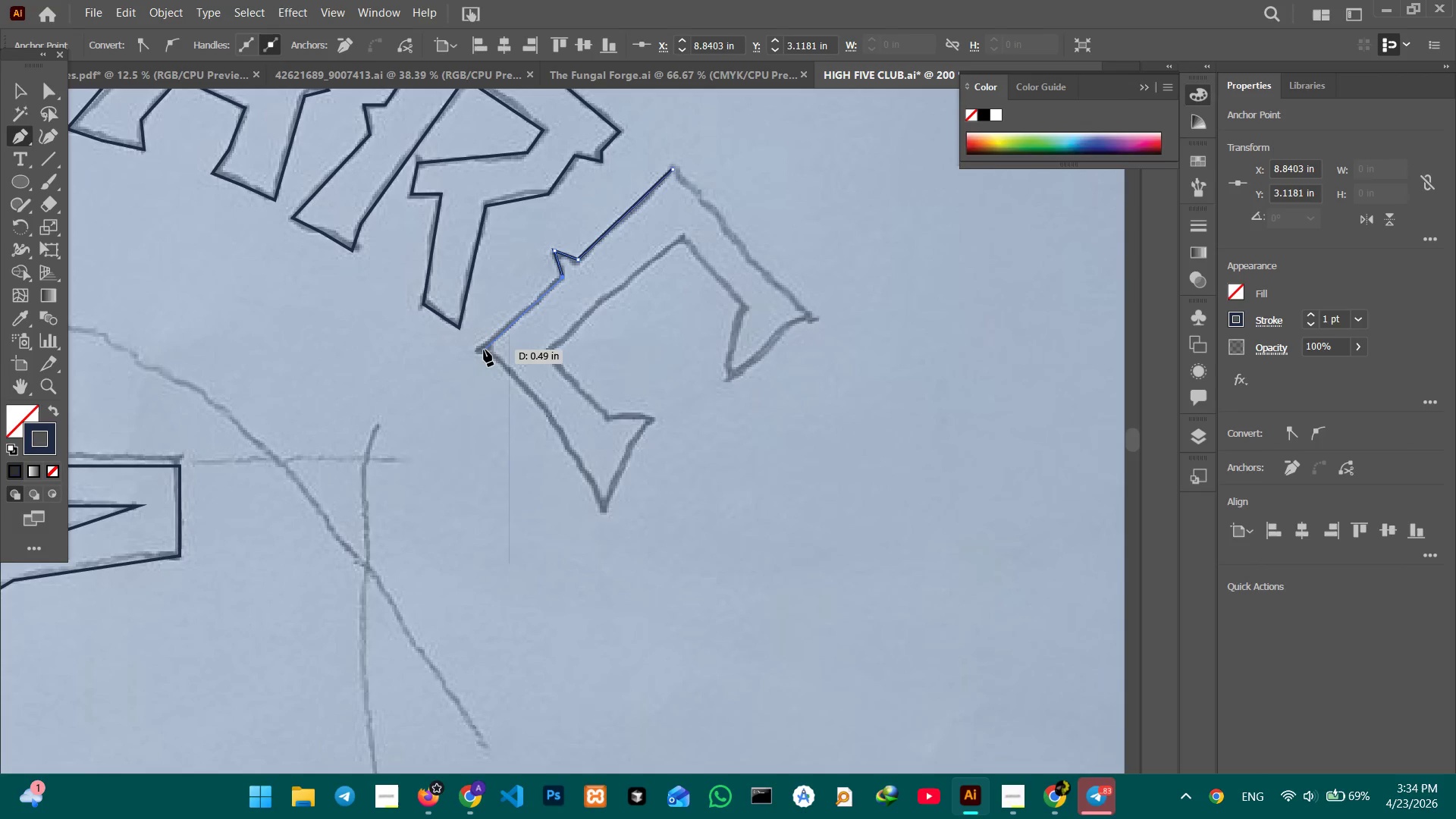 
left_click([476, 351])
 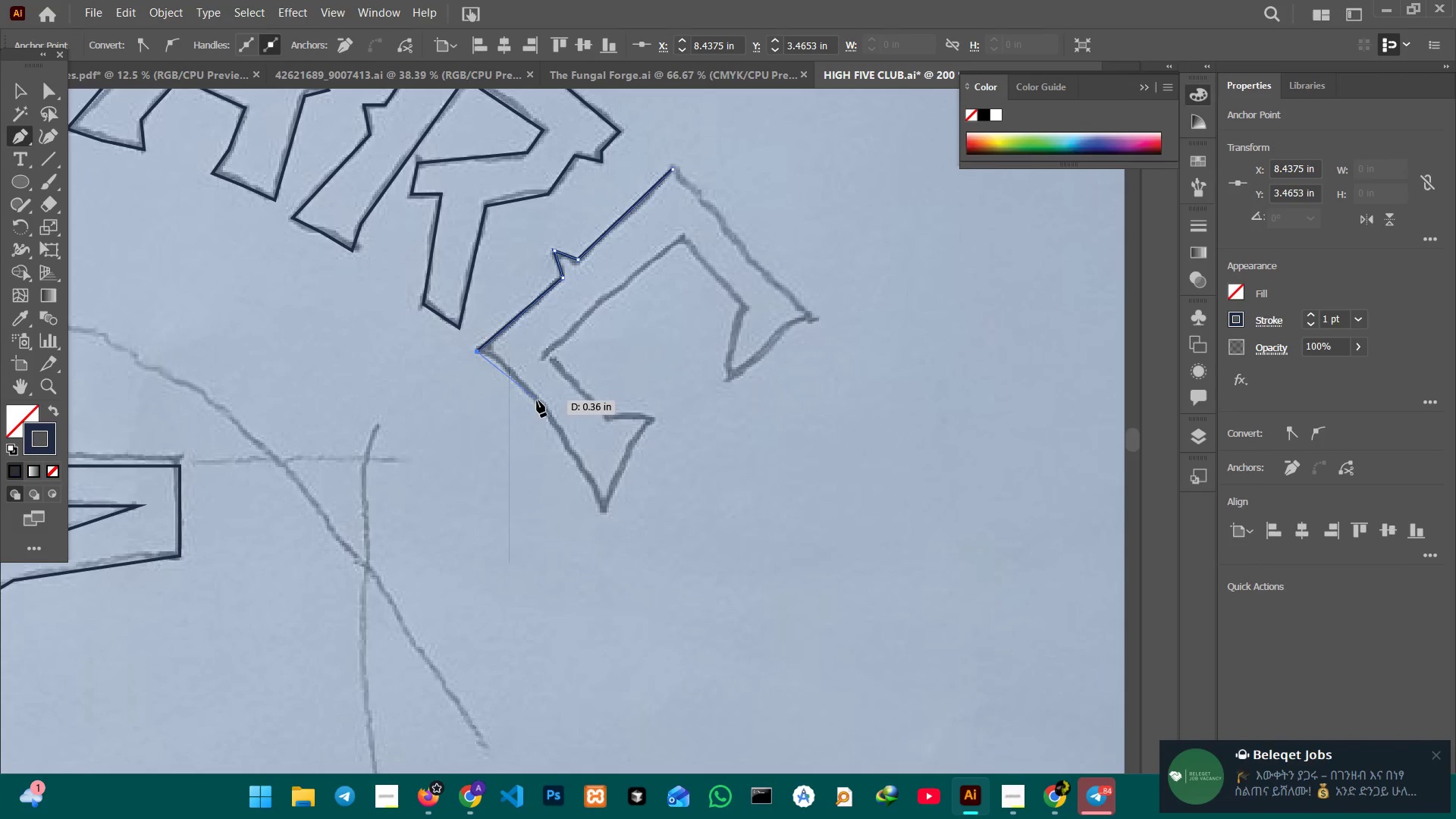 
left_click([537, 400])
 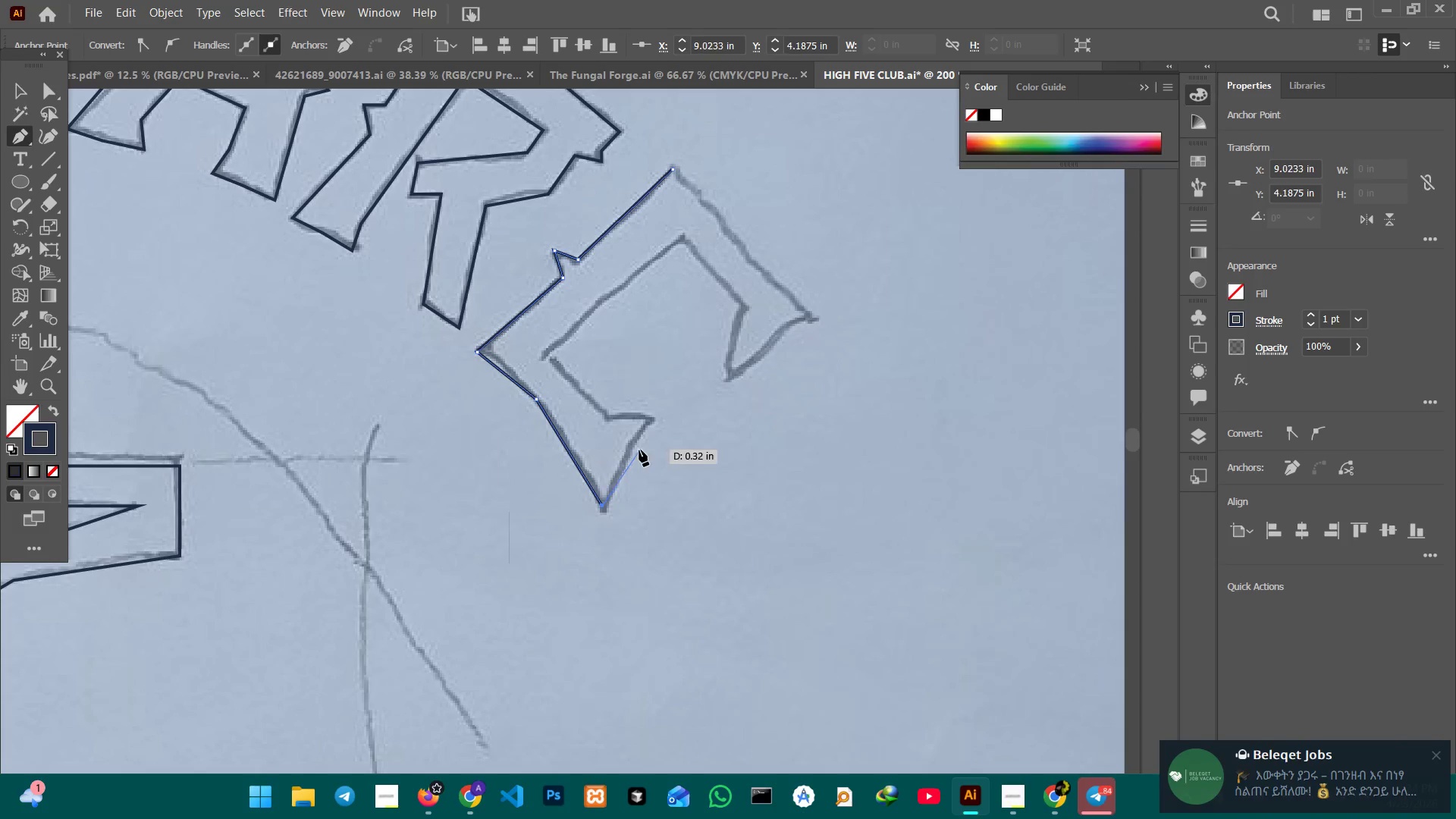 
left_click([646, 419])
 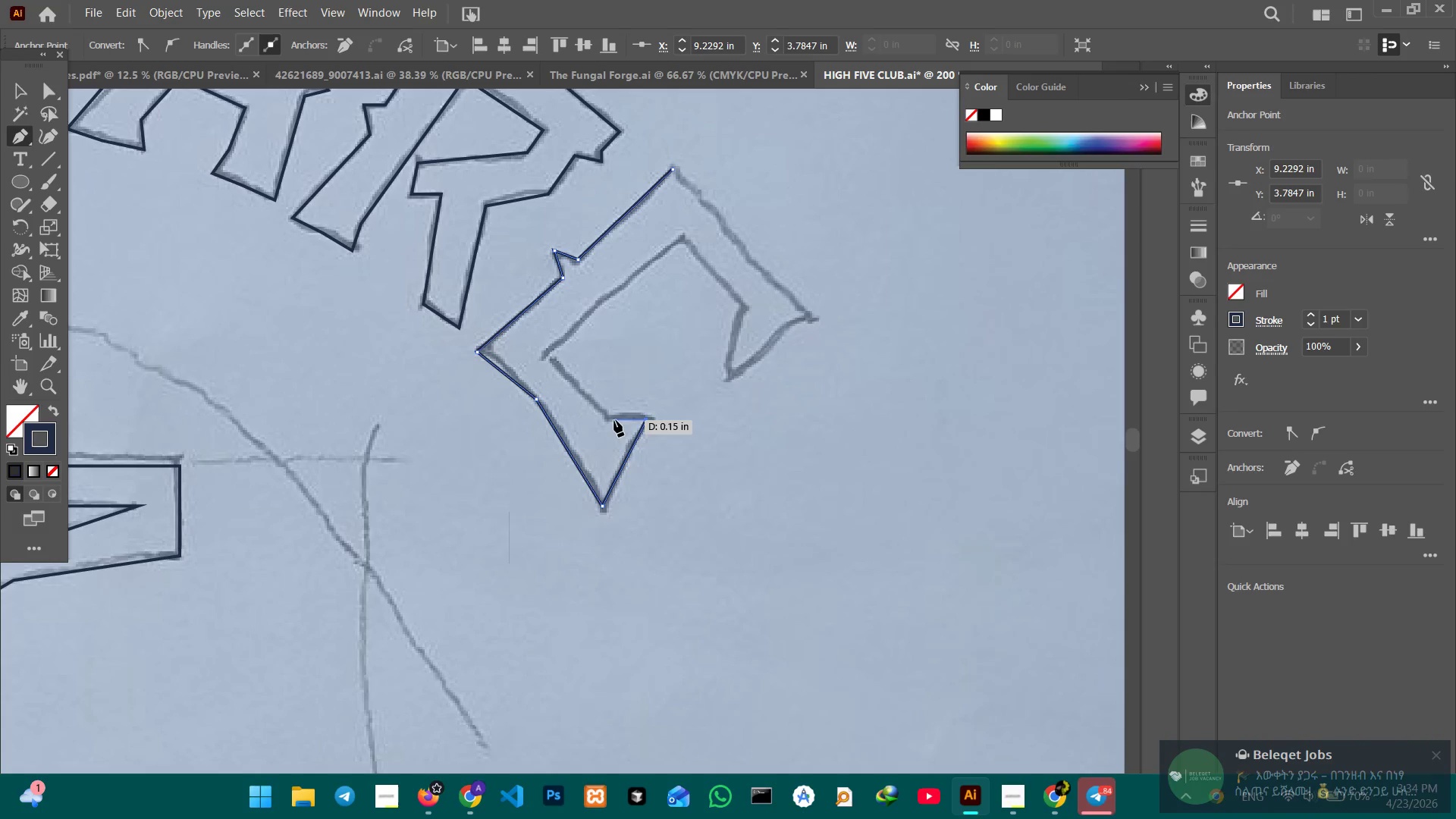 
left_click([608, 419])
 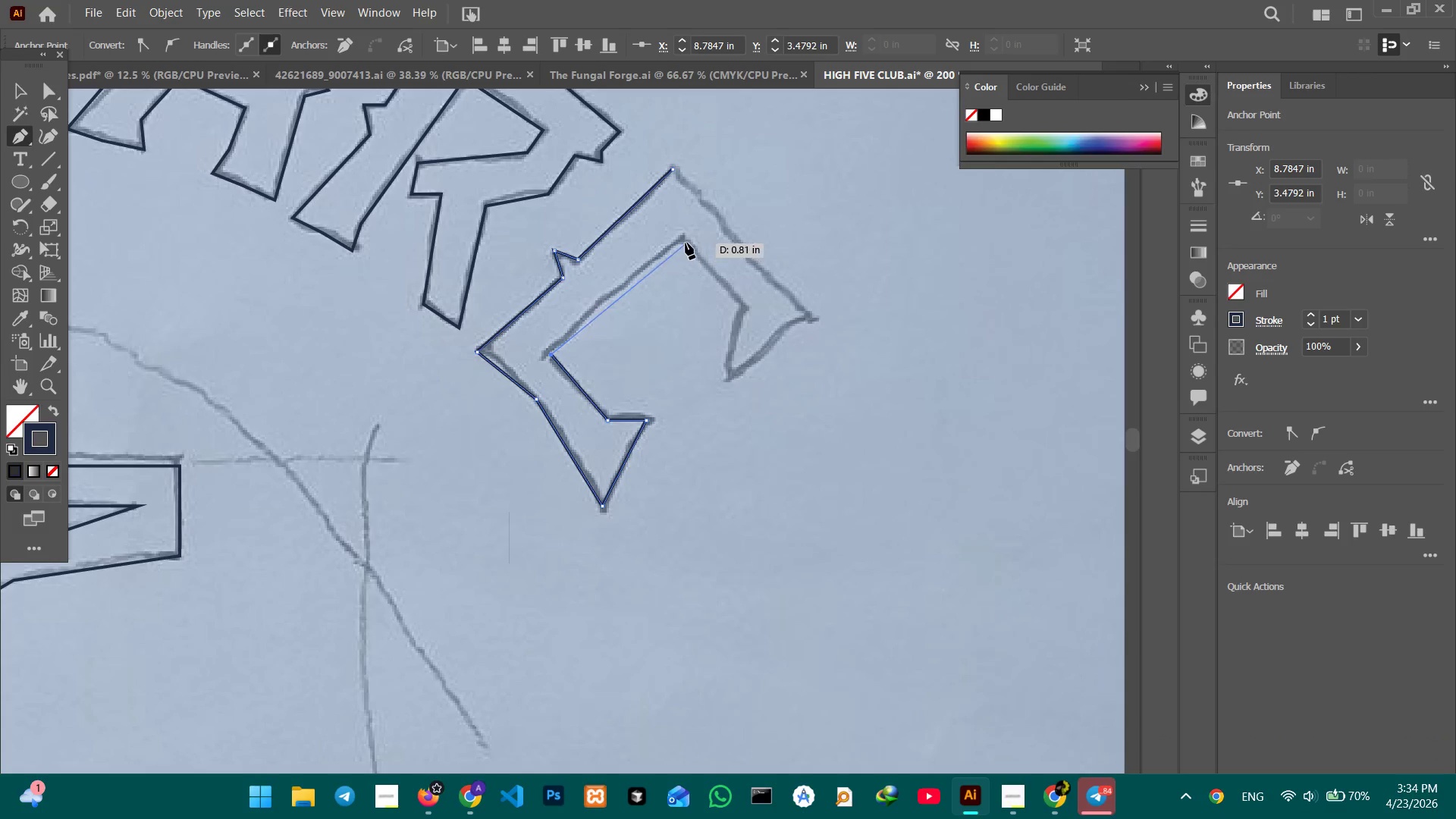 
left_click([684, 240])
 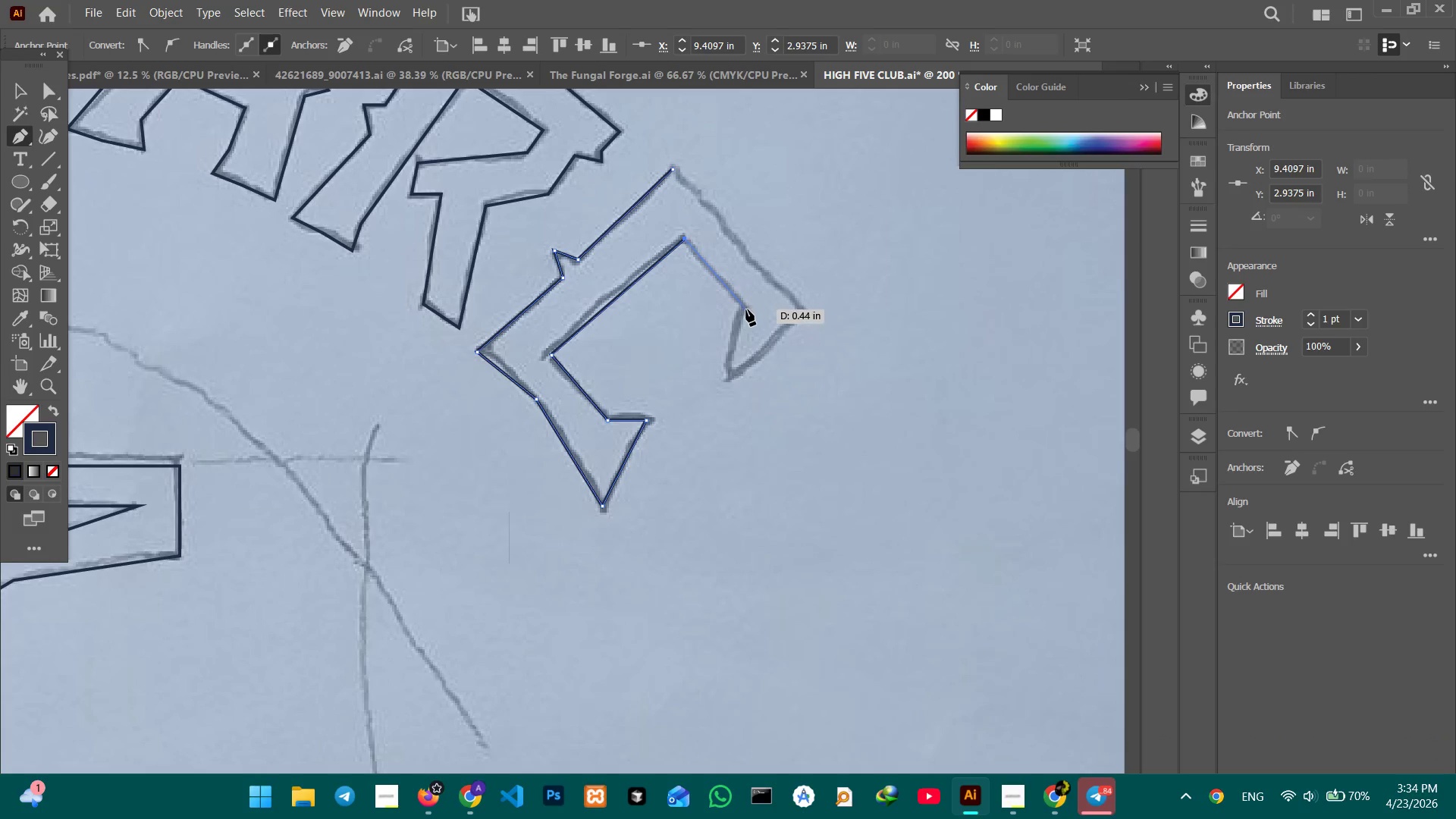 
left_click([746, 309])
 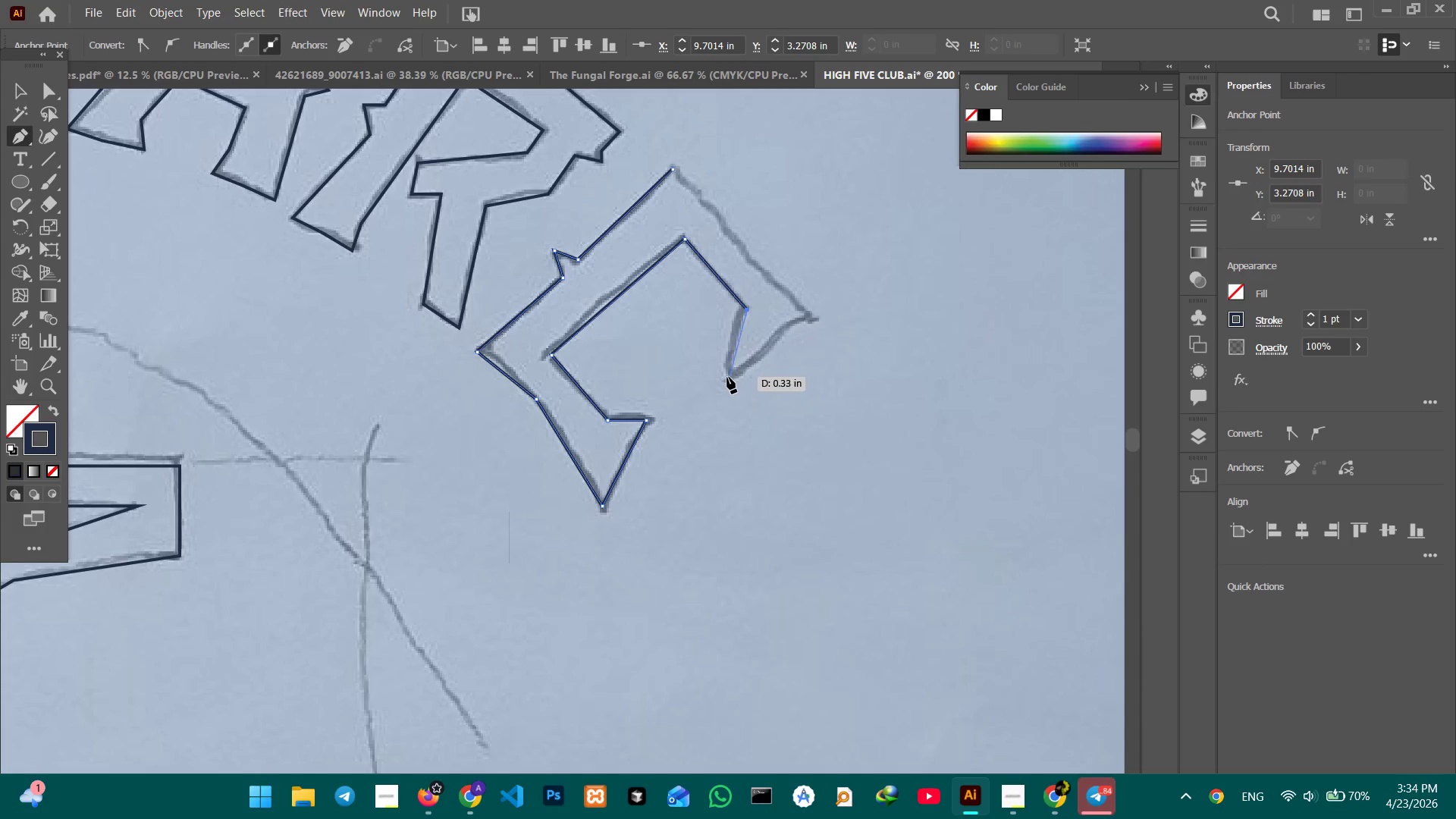 
left_click([727, 377])
 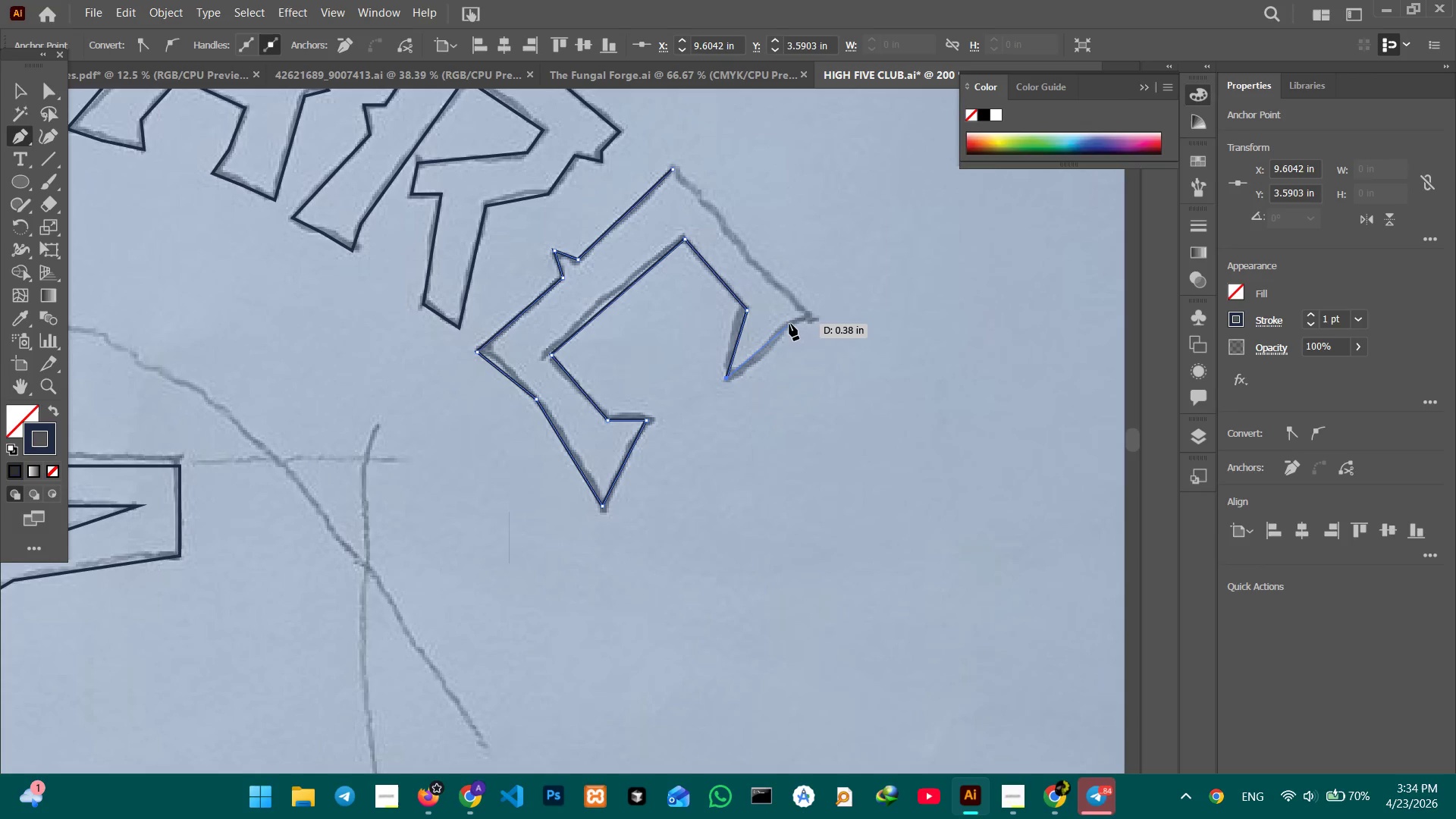 
left_click([789, 324])
 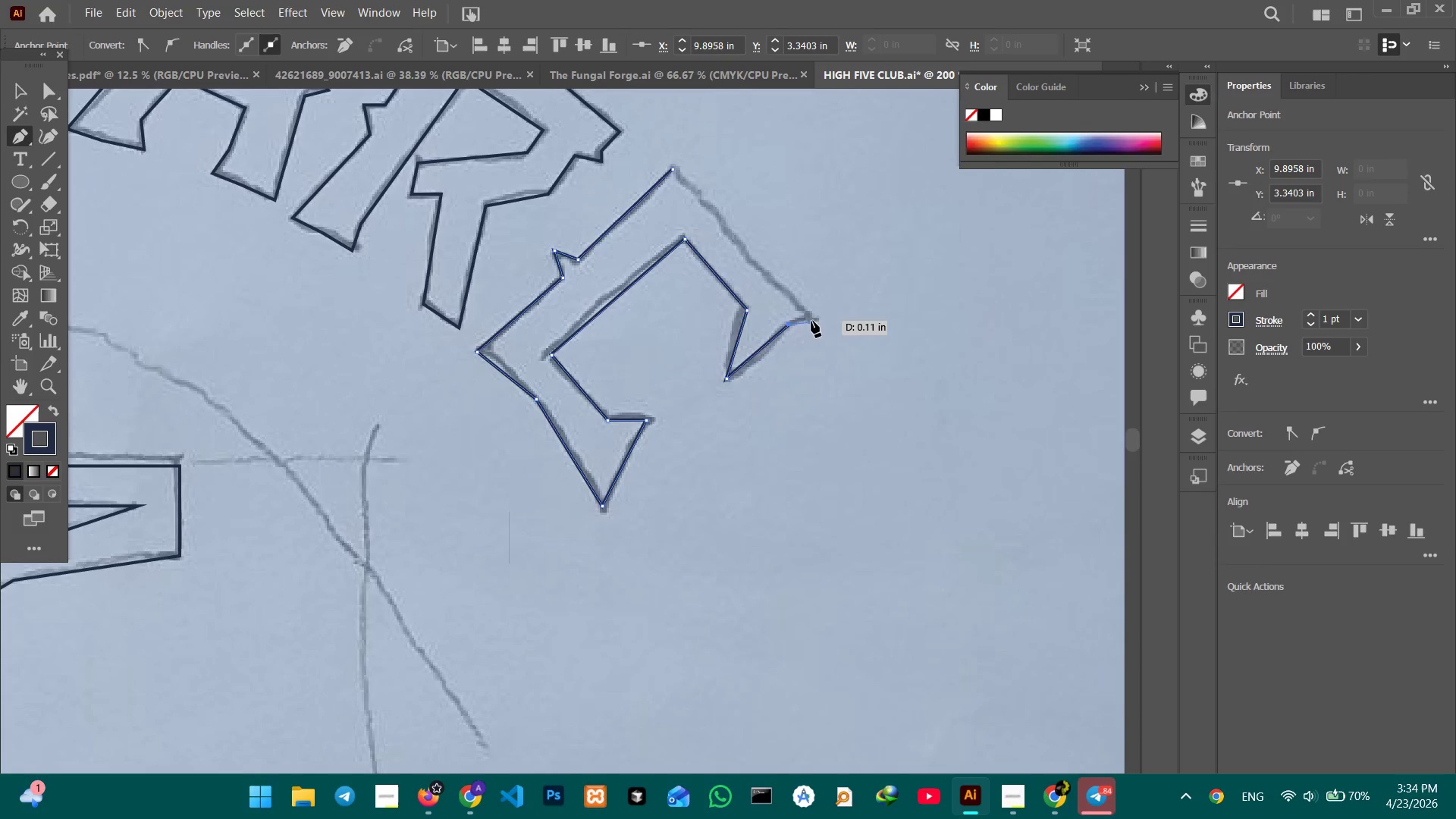 
double_click([811, 321])
 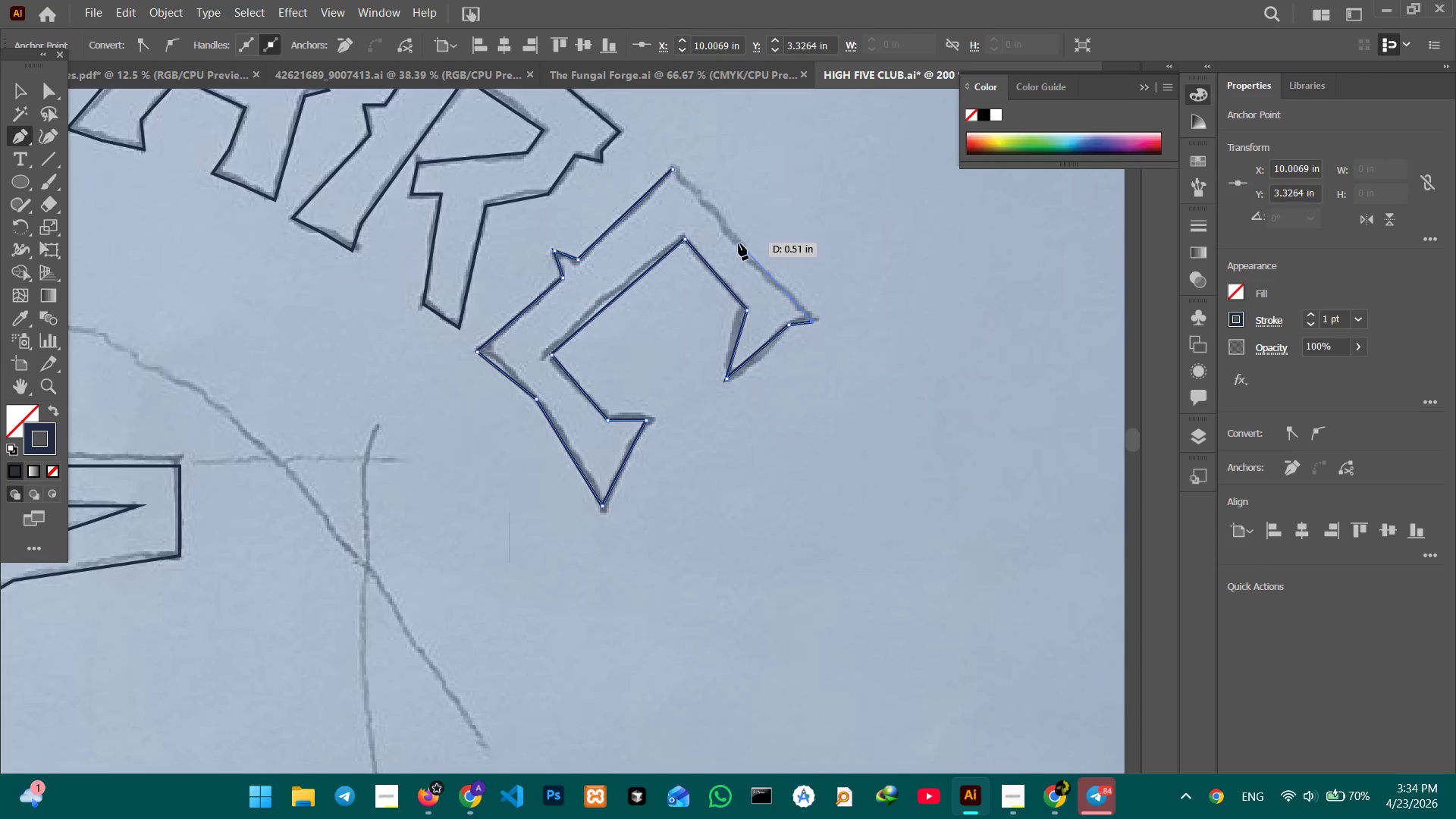 
left_click([739, 244])
 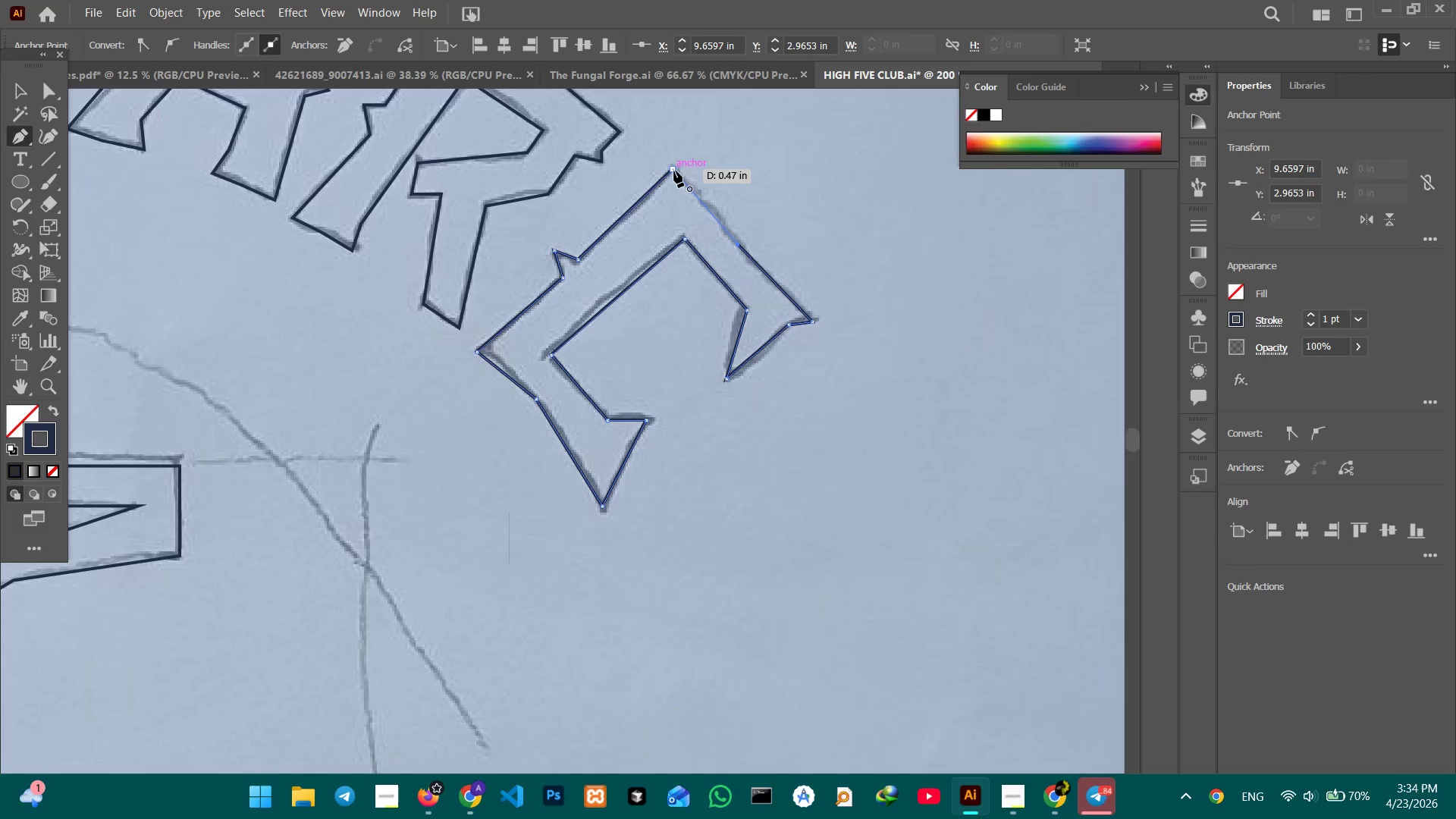 
left_click([674, 171])
 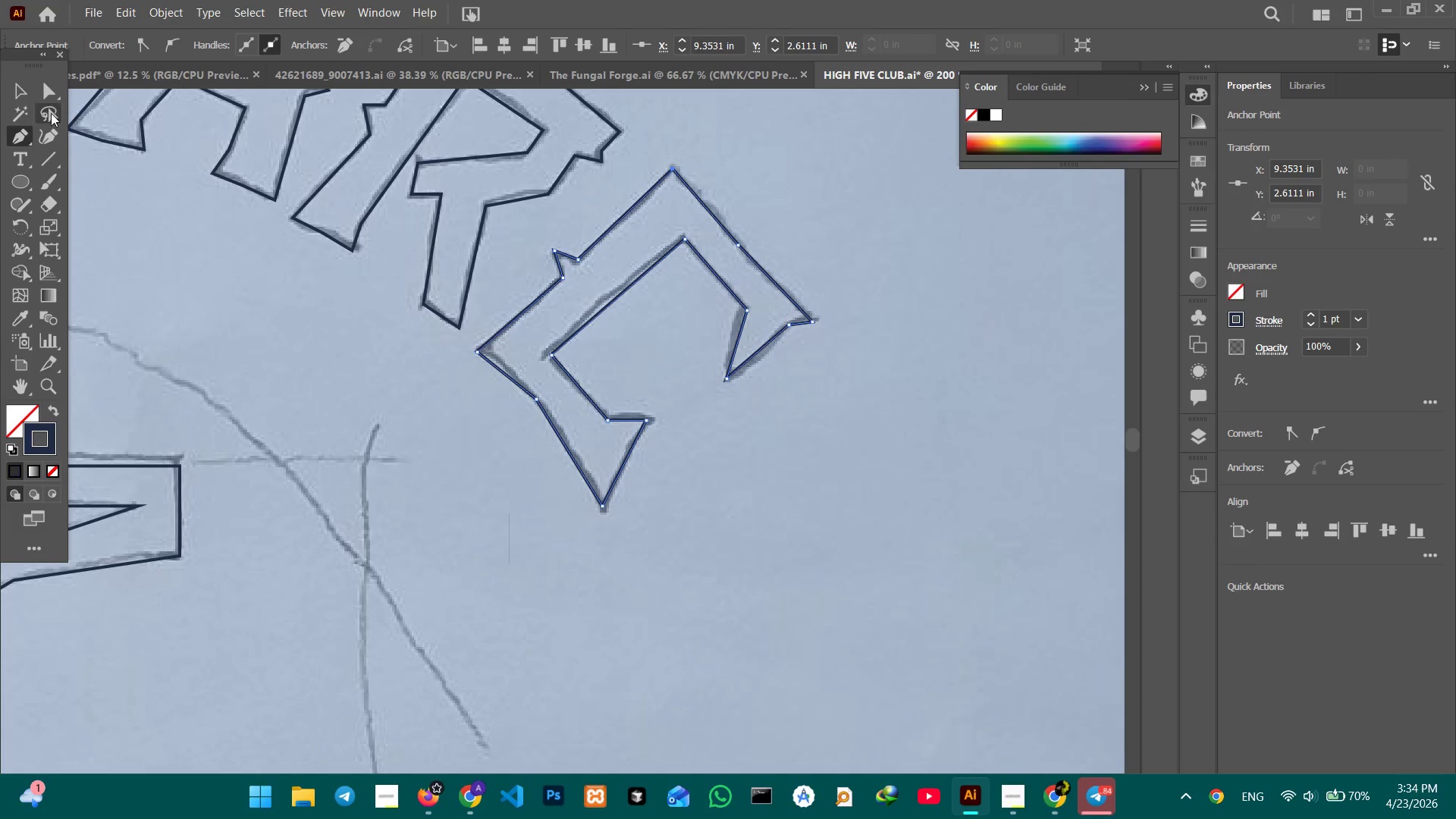 
left_click([48, 134])
 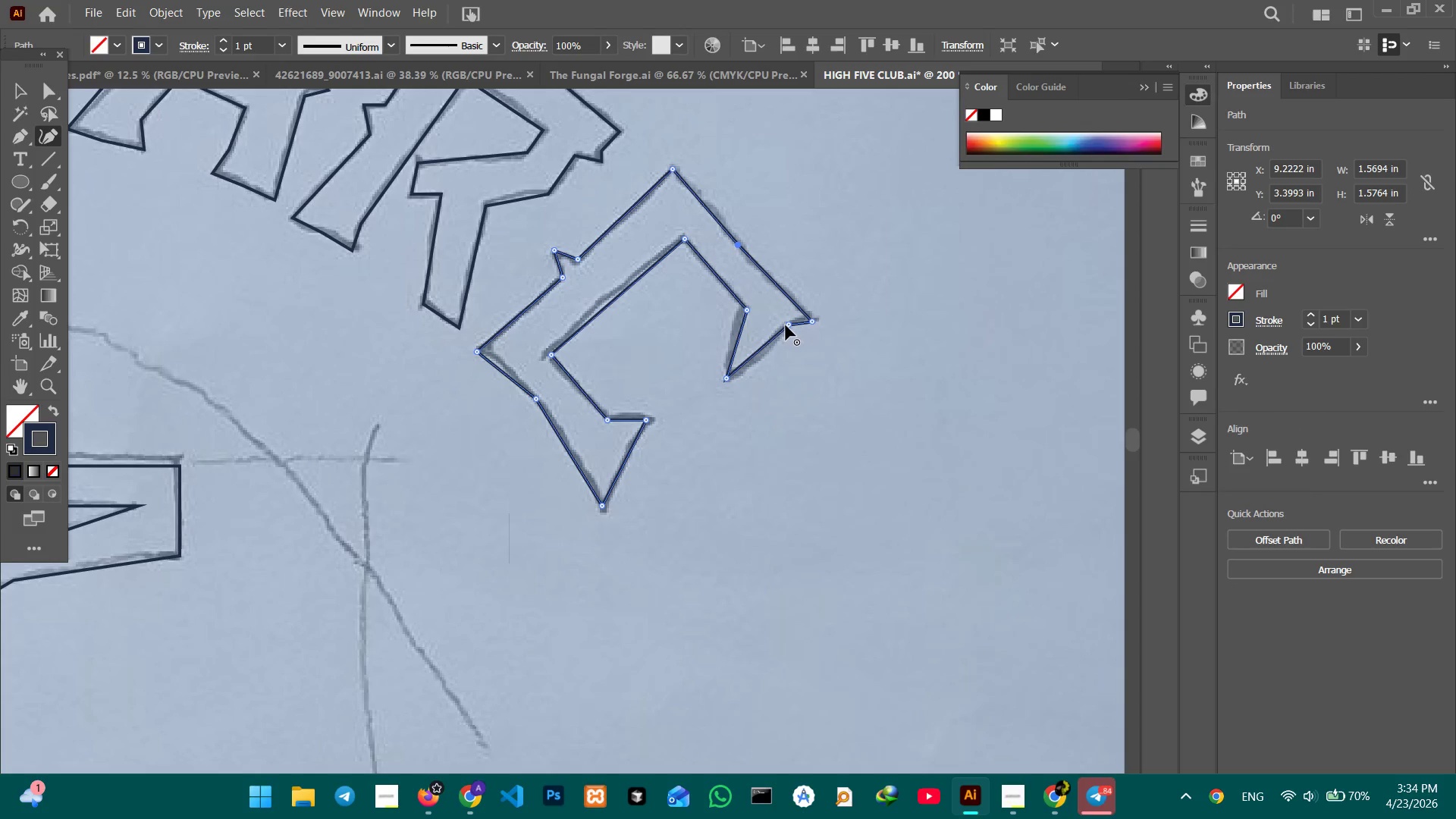 
left_click([786, 325])
 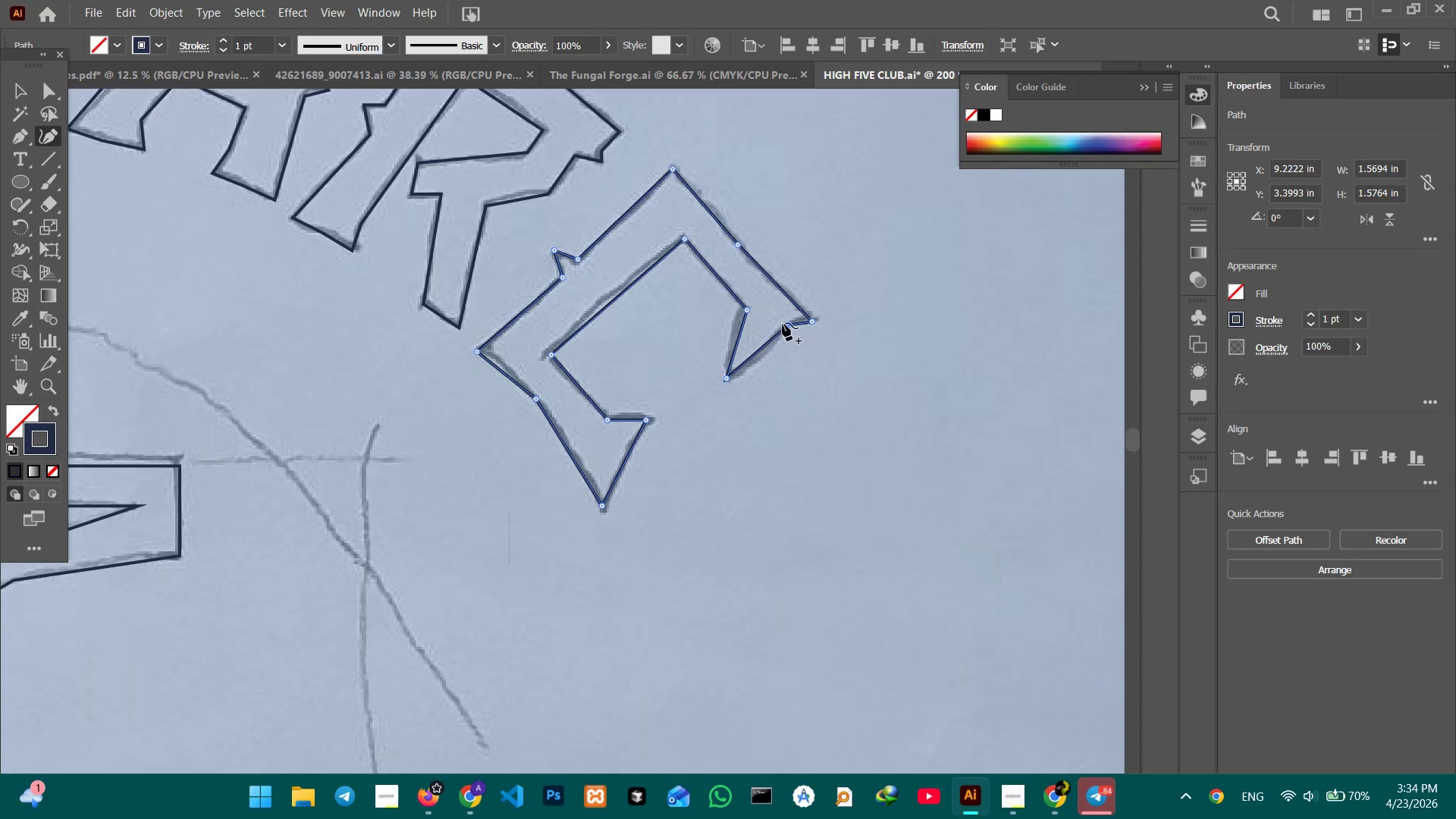 
key(Backspace)
 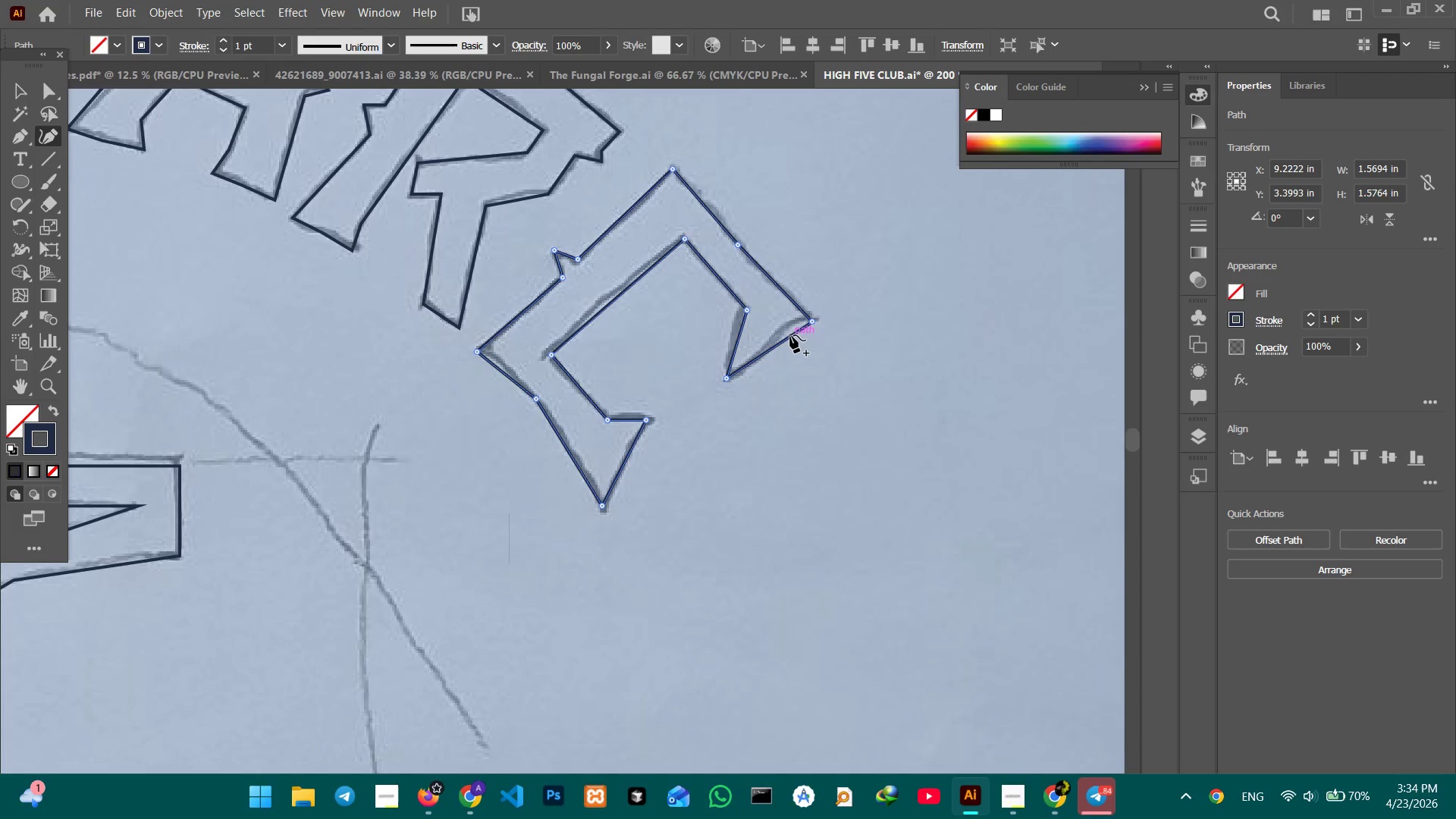 
left_click_drag(start_coordinate=[790, 335], to_coordinate=[791, 323])
 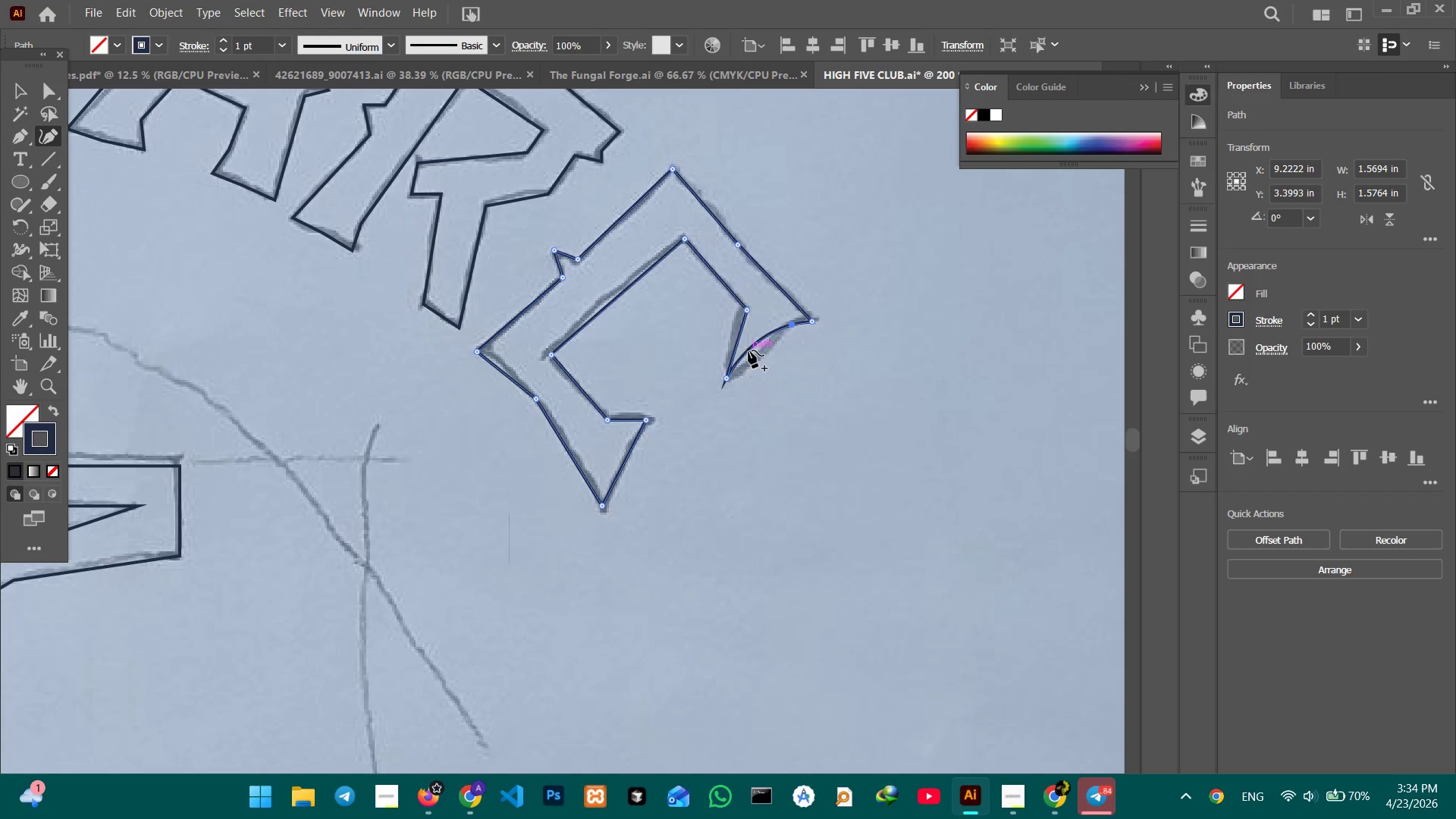 
left_click_drag(start_coordinate=[748, 350], to_coordinate=[752, 359])
 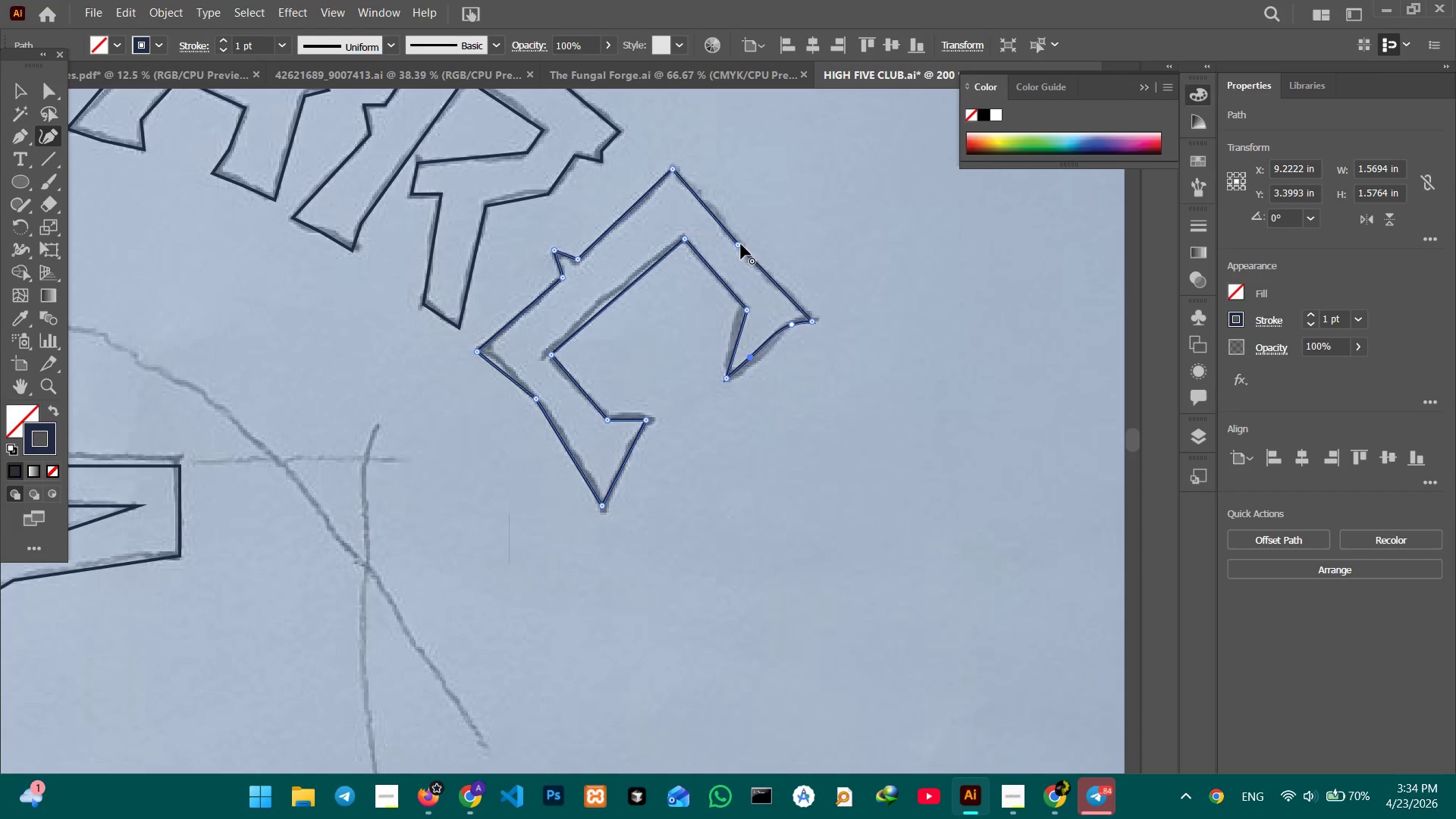 
key(Backspace)
 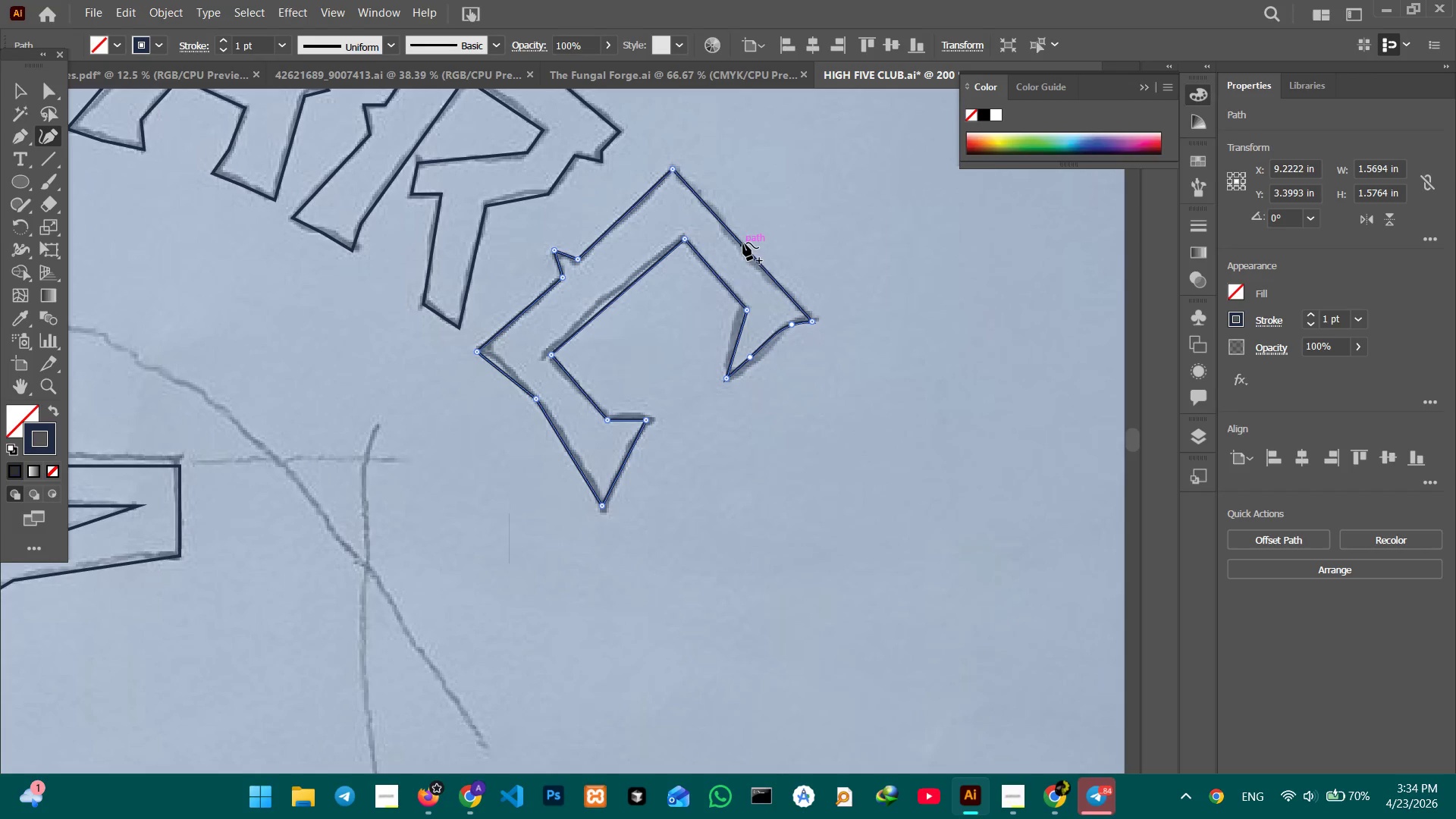 
left_click_drag(start_coordinate=[743, 243], to_coordinate=[741, 251])
 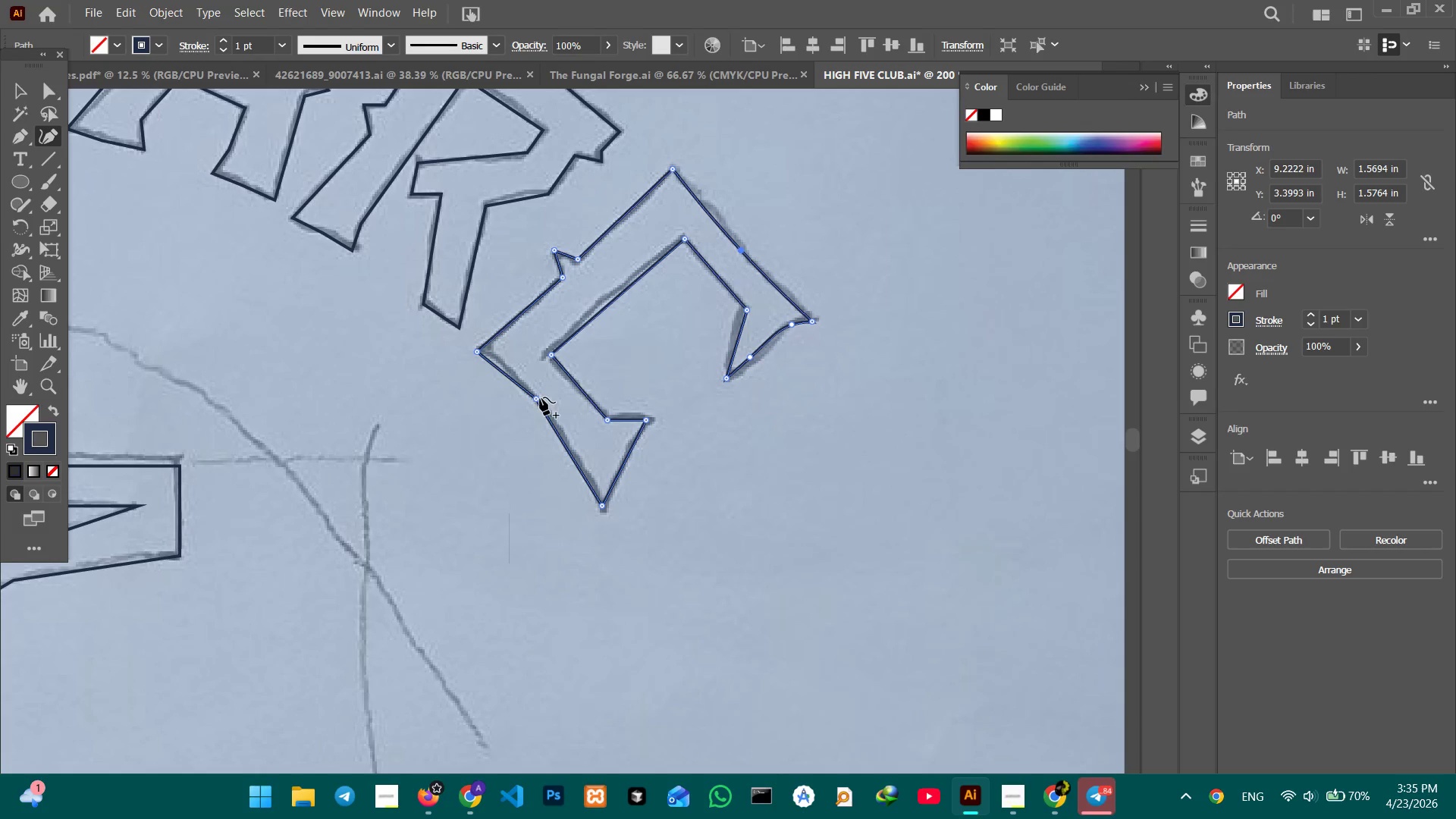 
left_click([537, 400])
 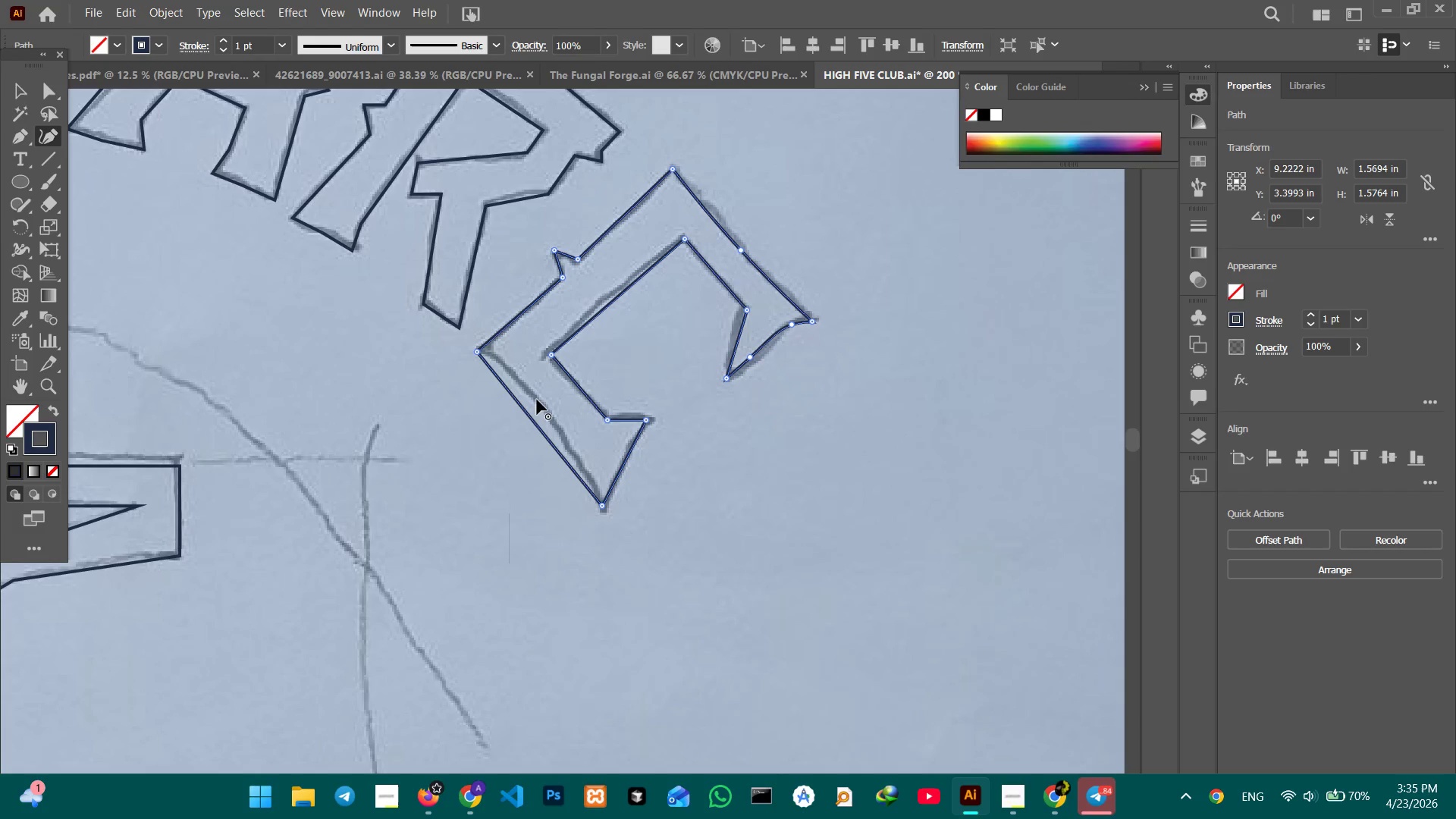 
key(Backspace)
 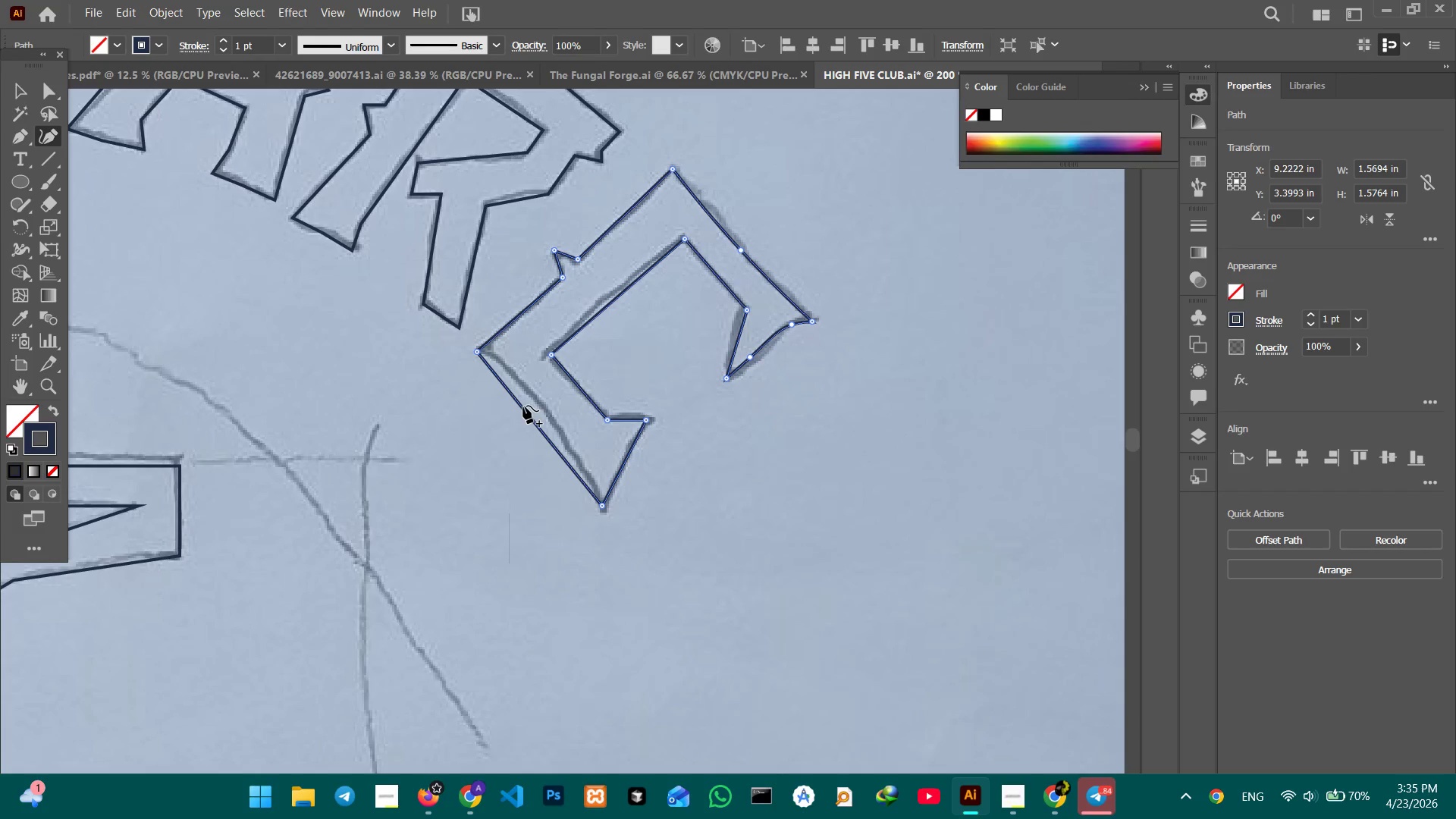 
left_click_drag(start_coordinate=[523, 406], to_coordinate=[532, 391])
 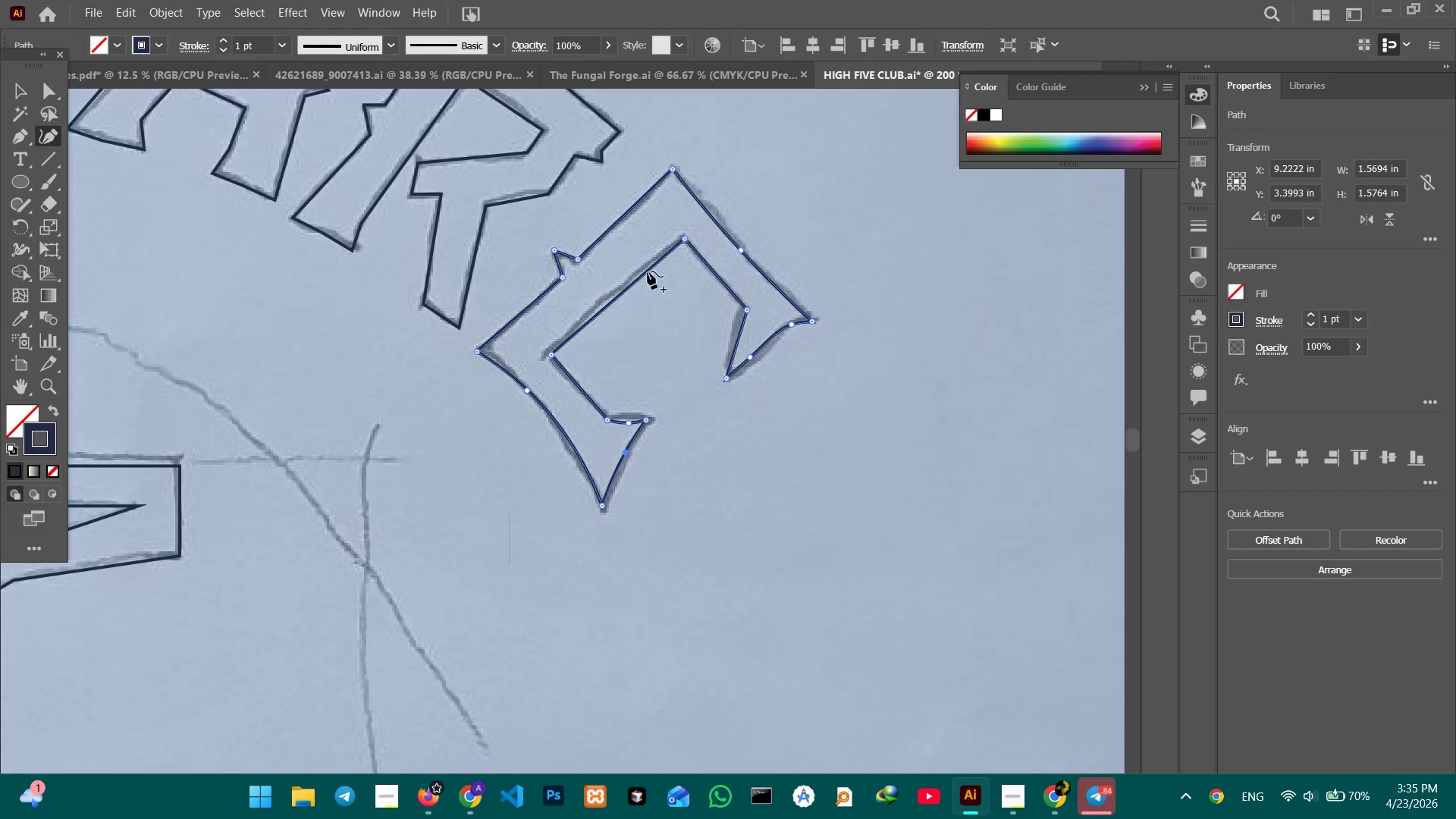 
wait(5.52)
 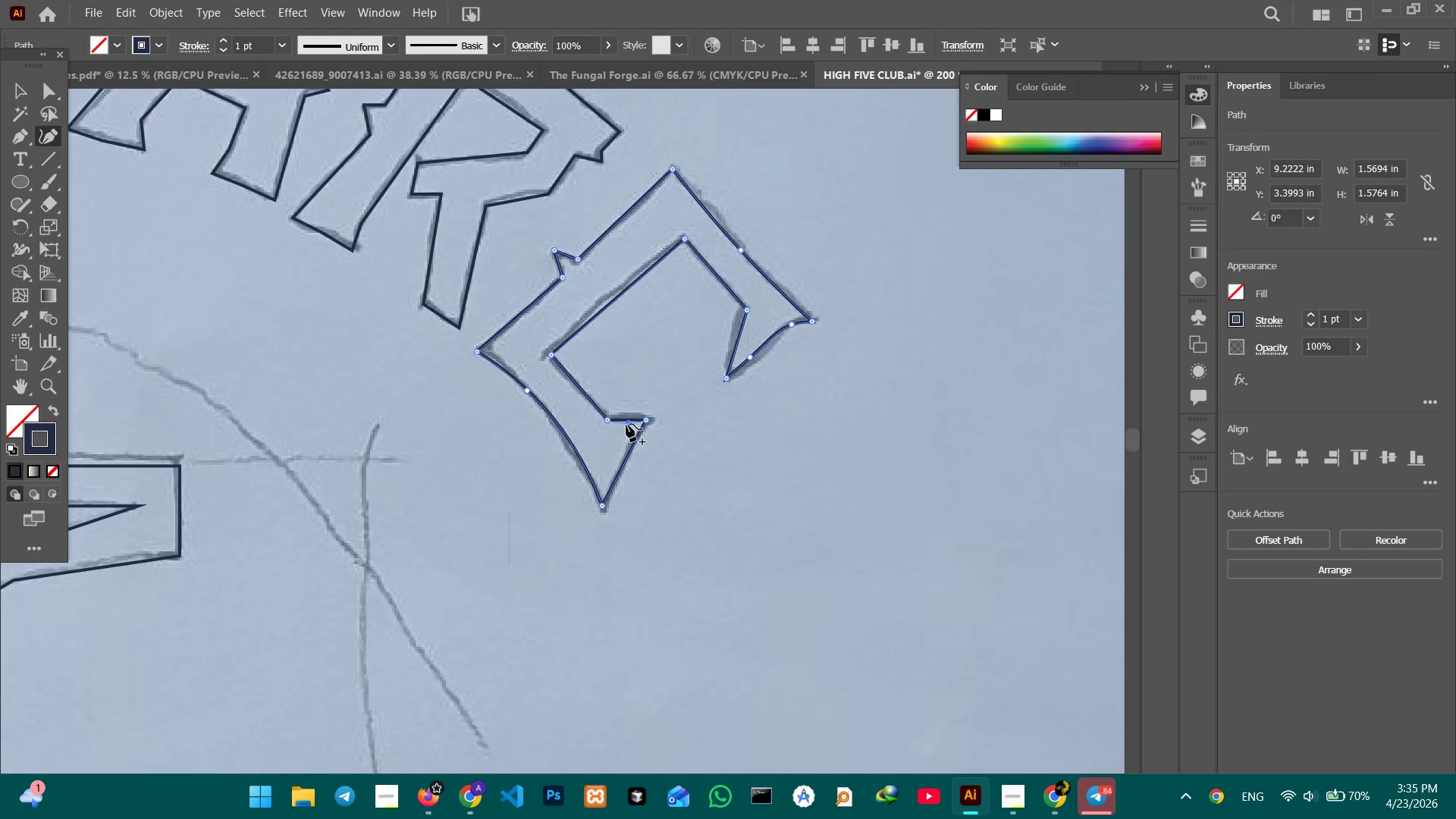 
left_click_drag(start_coordinate=[614, 300], to_coordinate=[613, 290])
 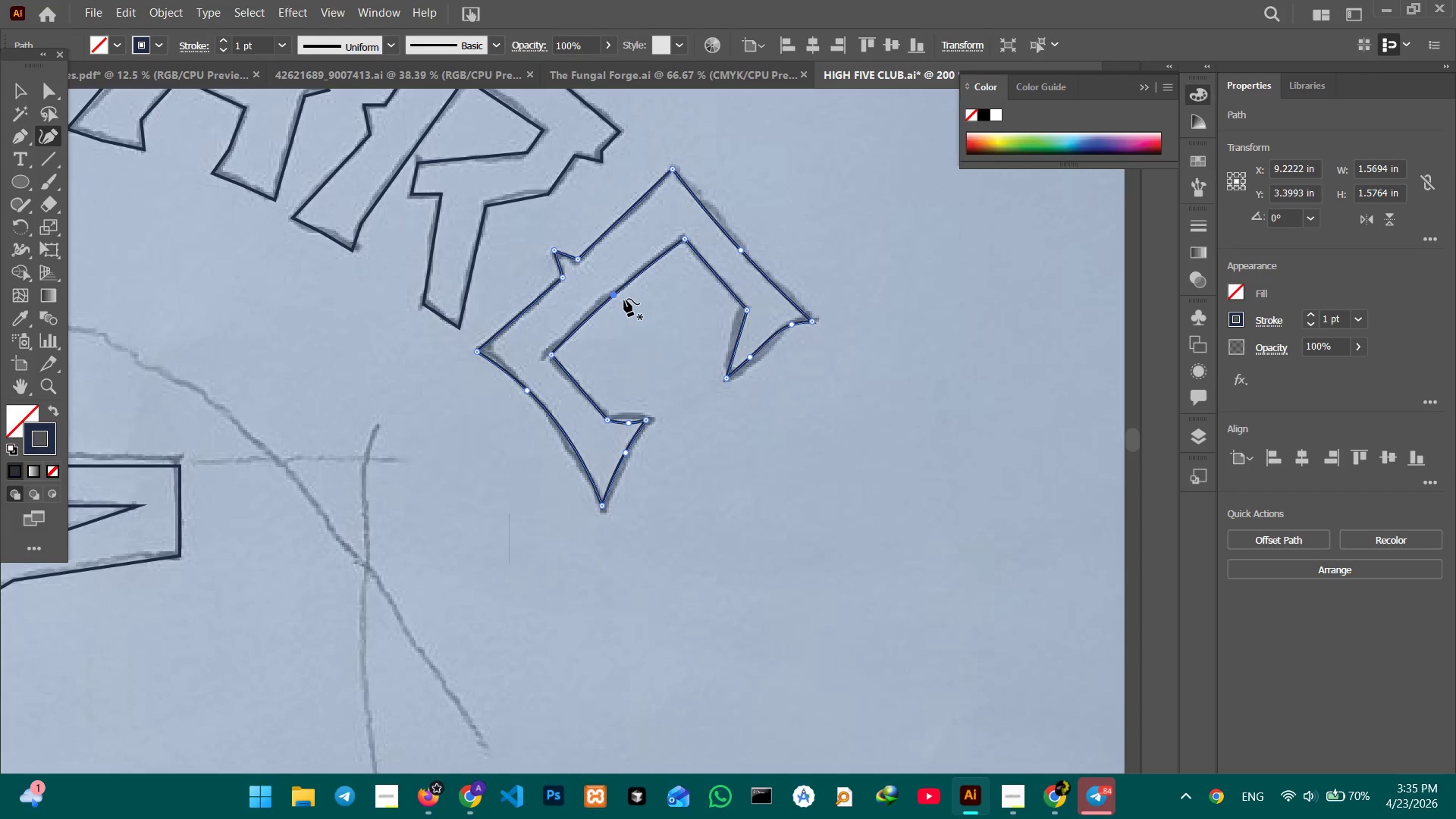 
hold_key(key=Space, duration=1.25)
 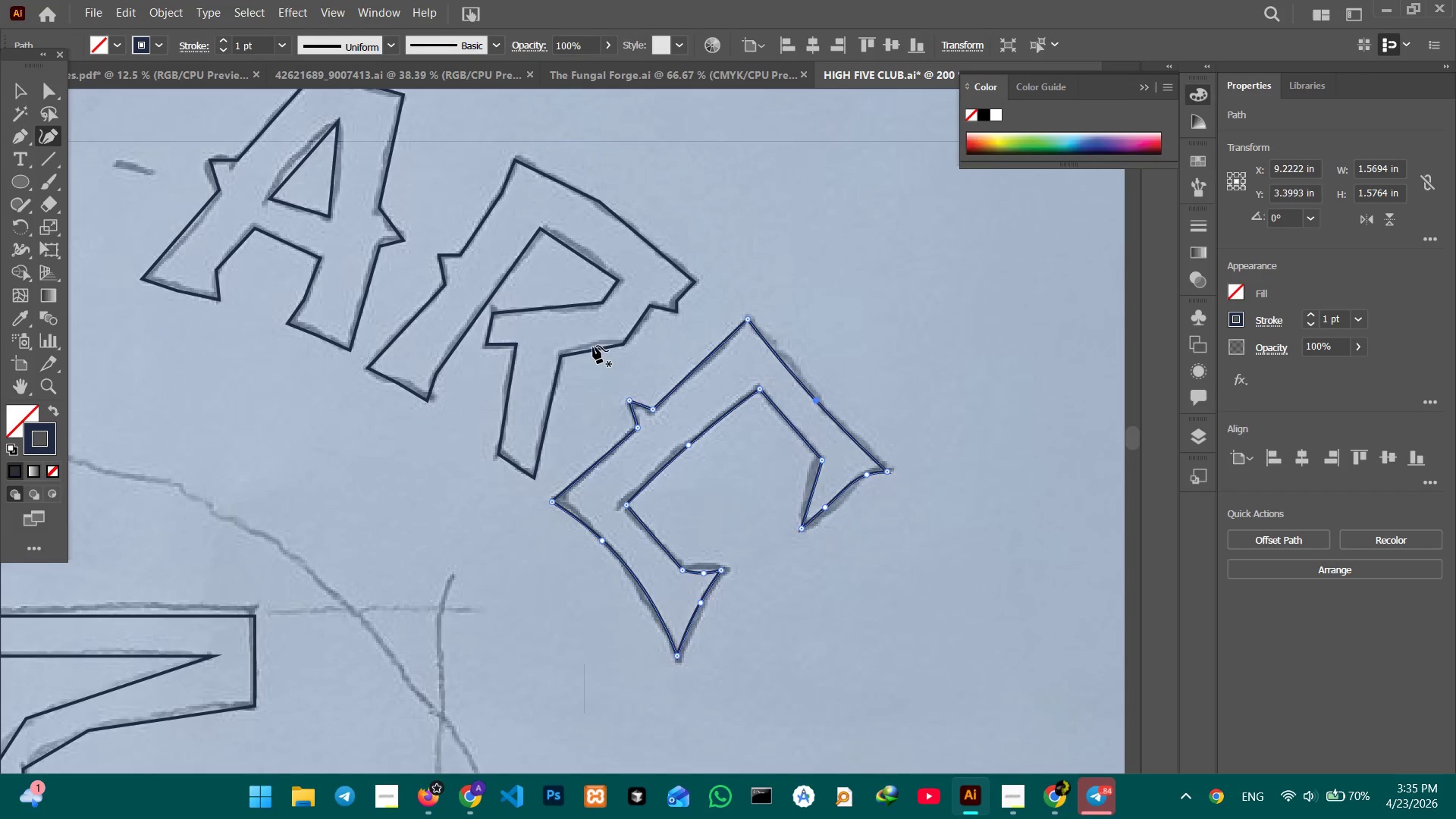 
left_click_drag(start_coordinate=[617, 291], to_coordinate=[664, 390])
 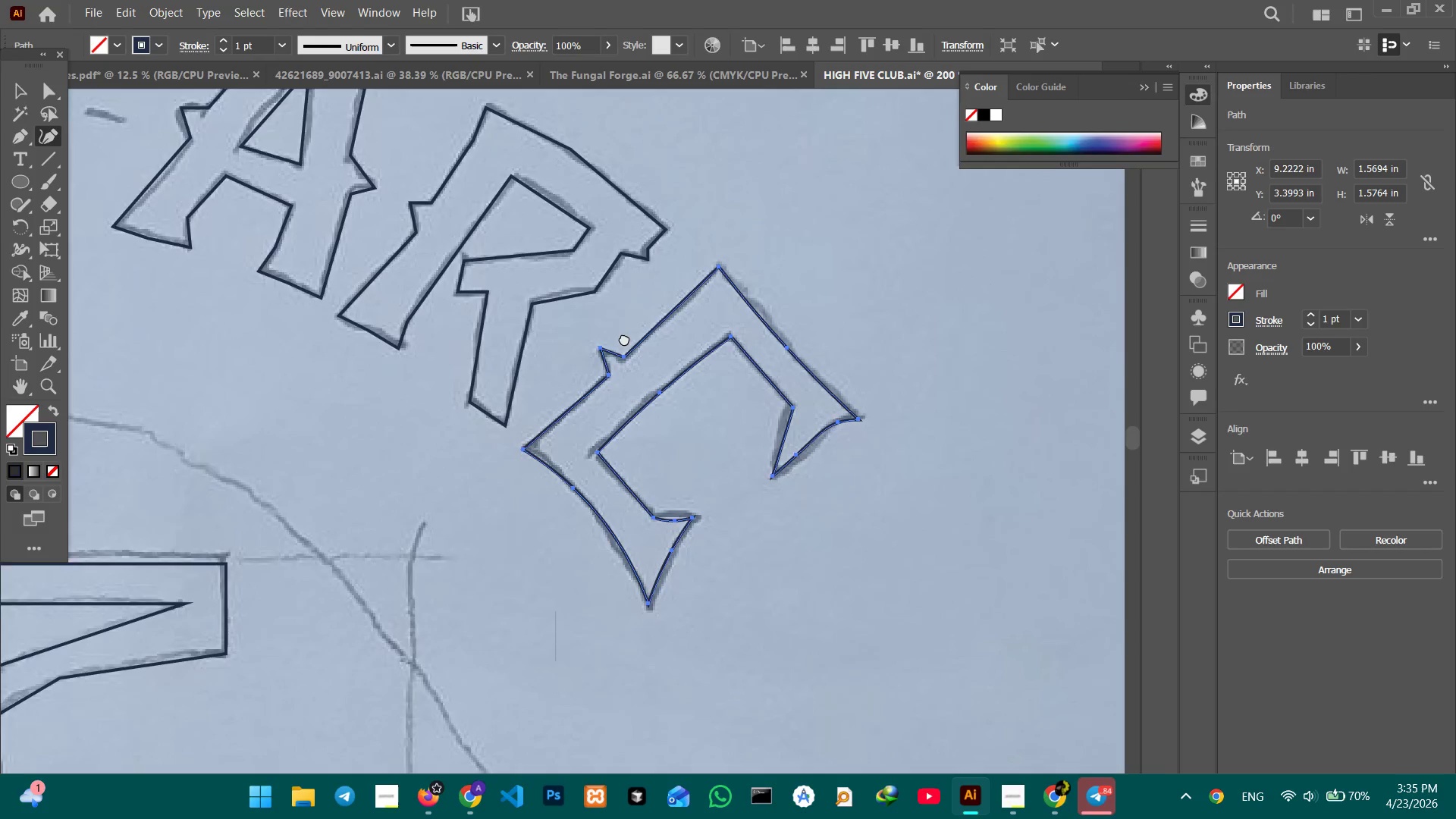 
left_click_drag(start_coordinate=[607, 305], to_coordinate=[637, 357])
 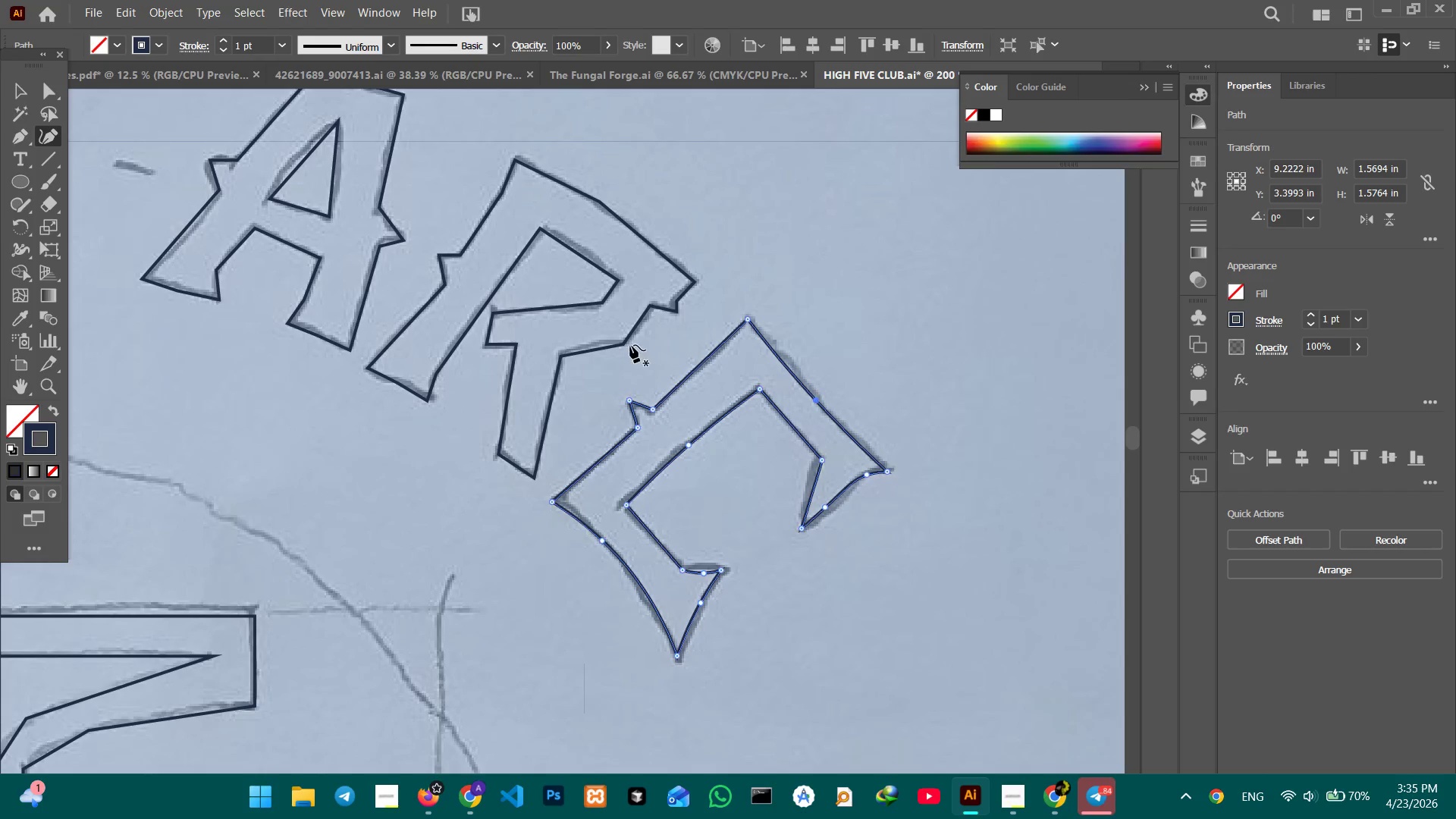 
hold_key(key=Space, duration=4.66)
 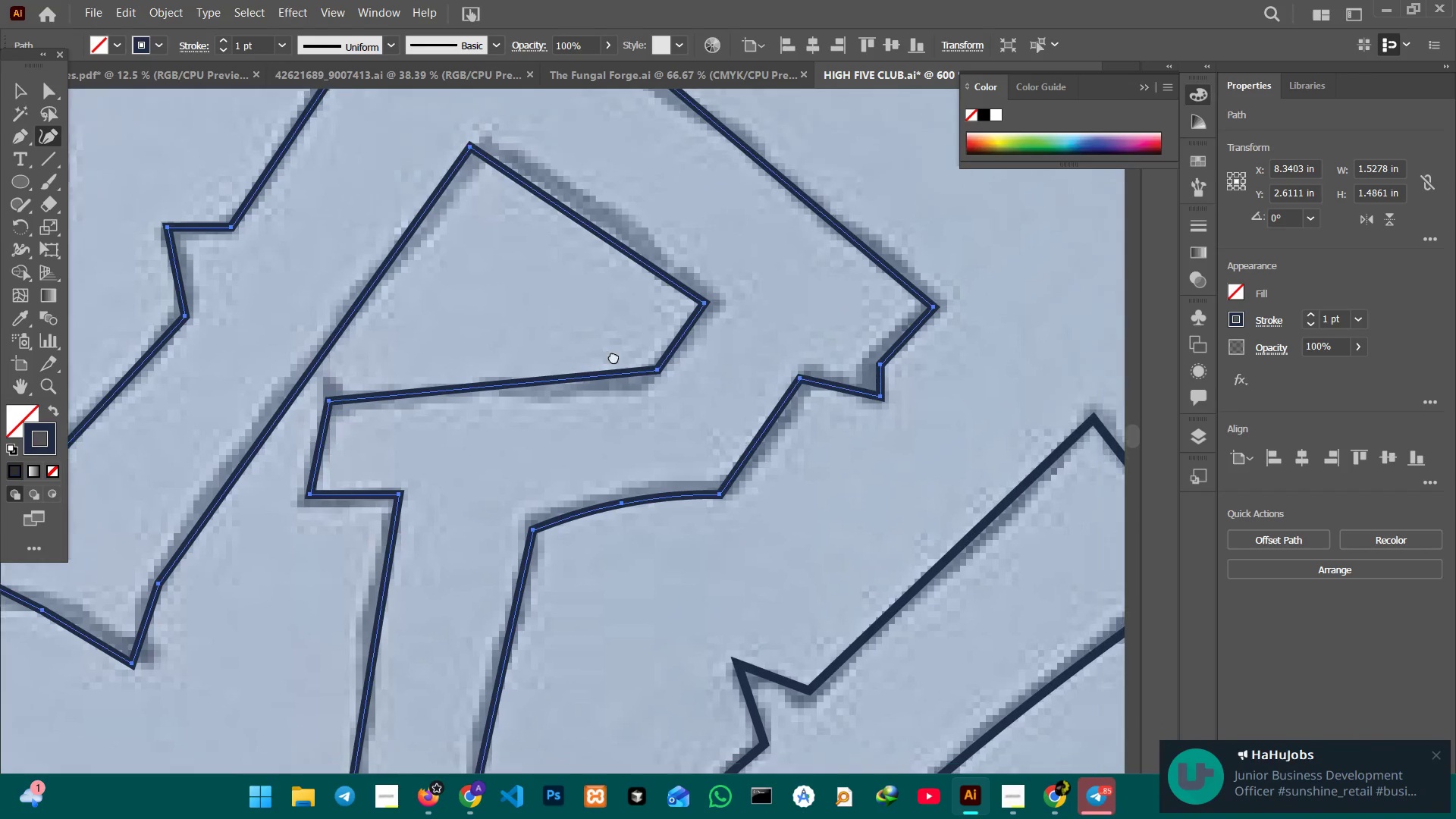 
left_click_drag(start_coordinate=[592, 350], to_coordinate=[592, 343])
 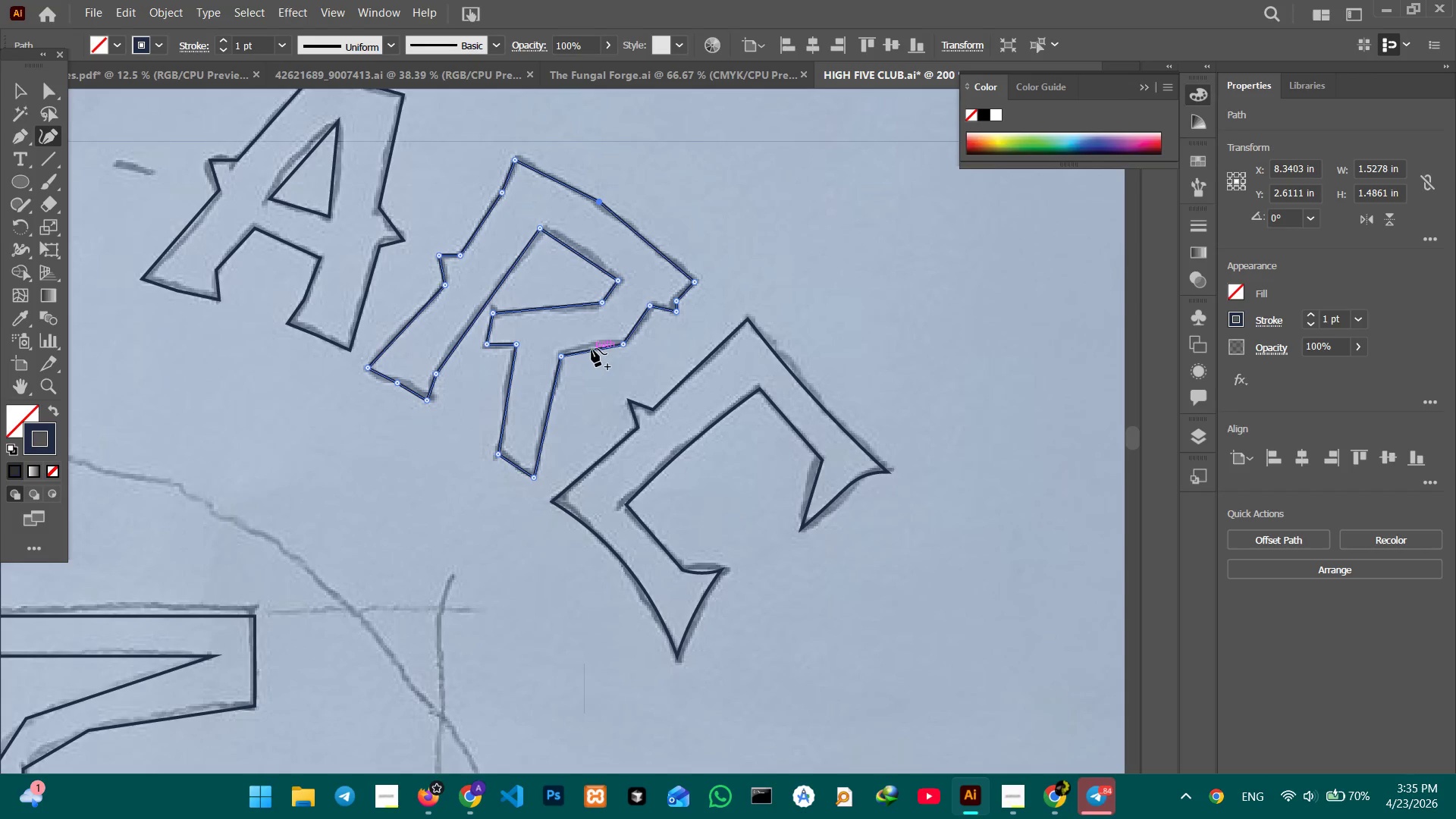 
left_click_drag(start_coordinate=[592, 349], to_coordinate=[592, 344])
 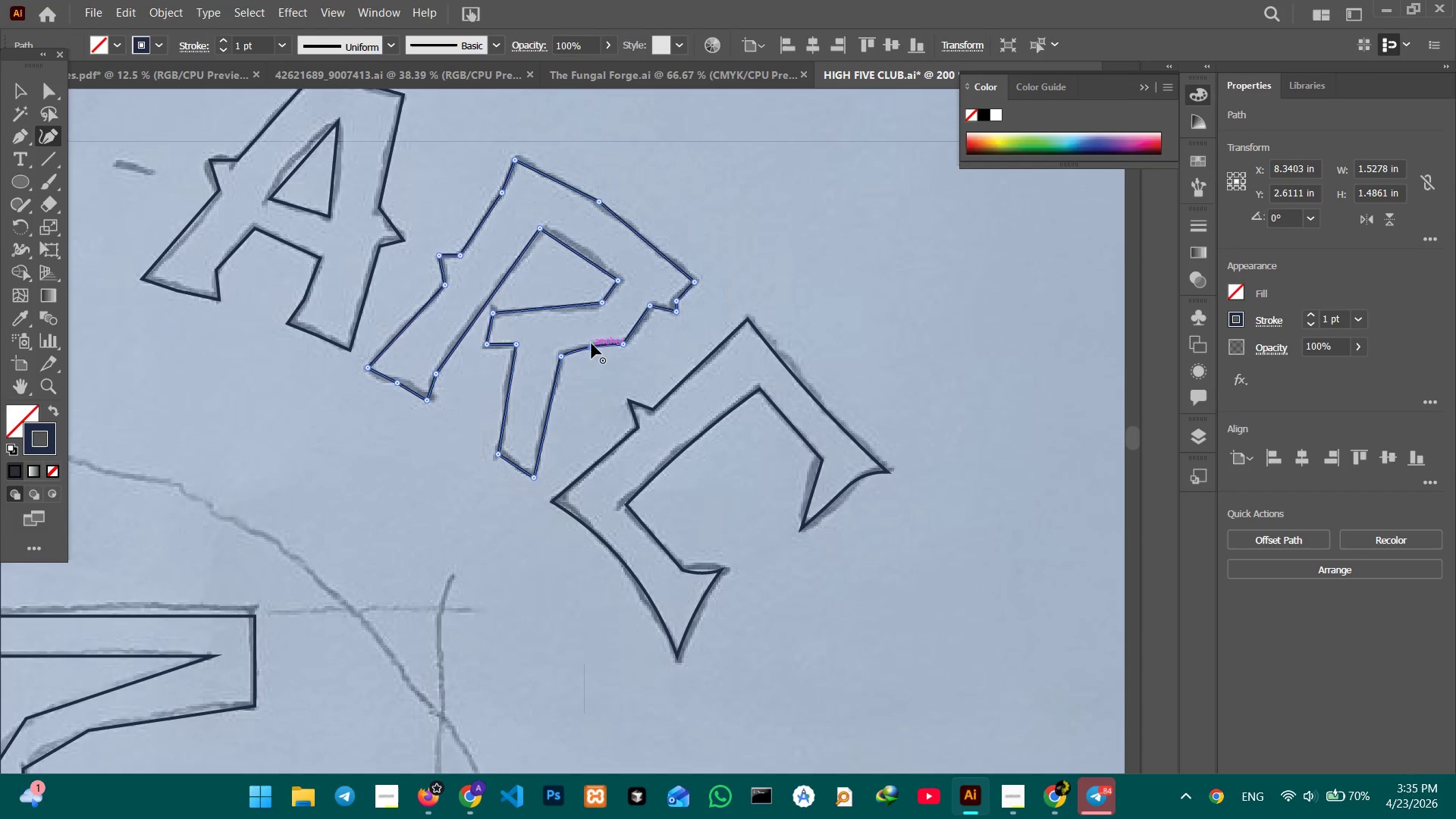 
key(Control+Equal)
 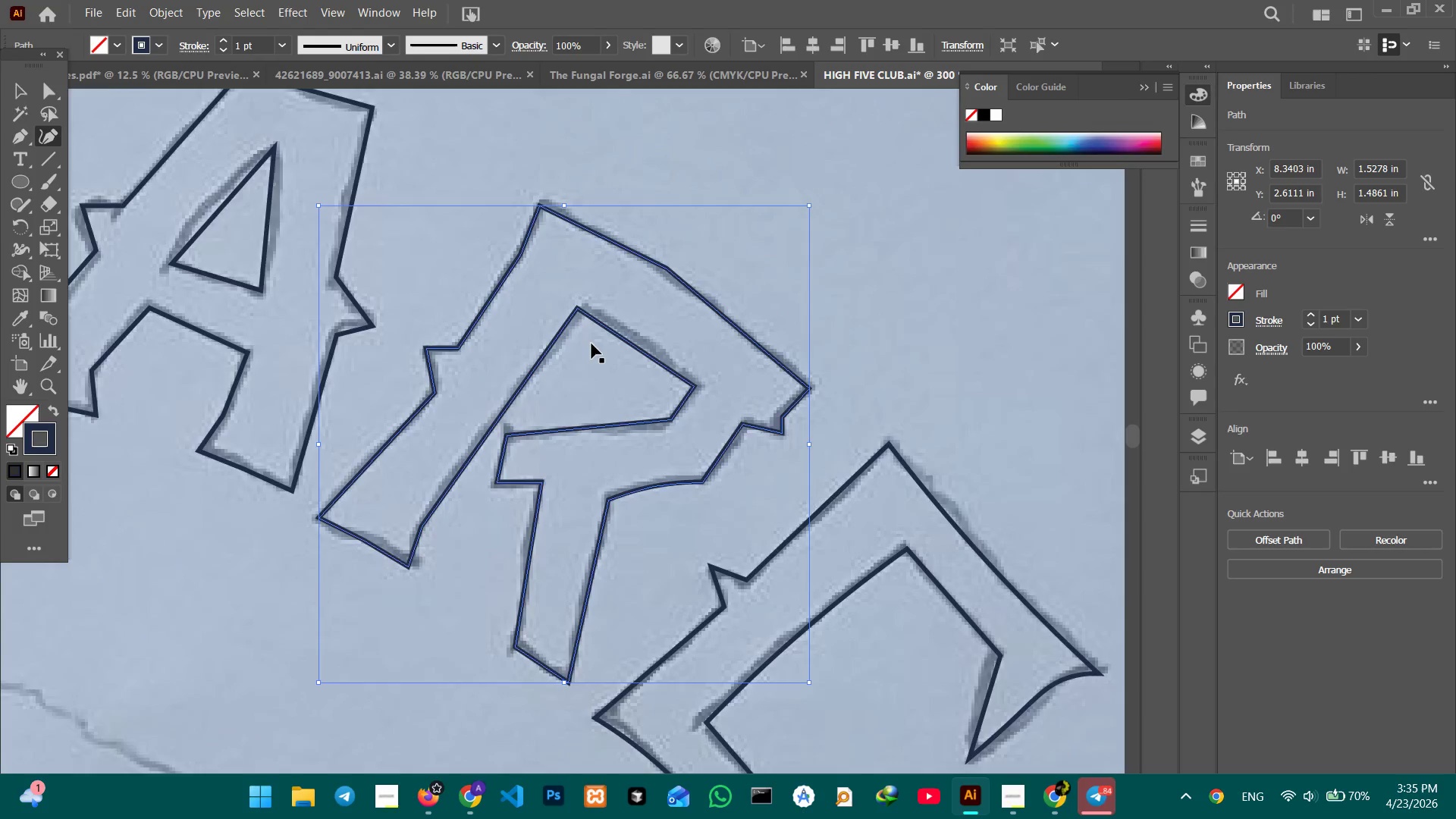 
key(Control+Equal)
 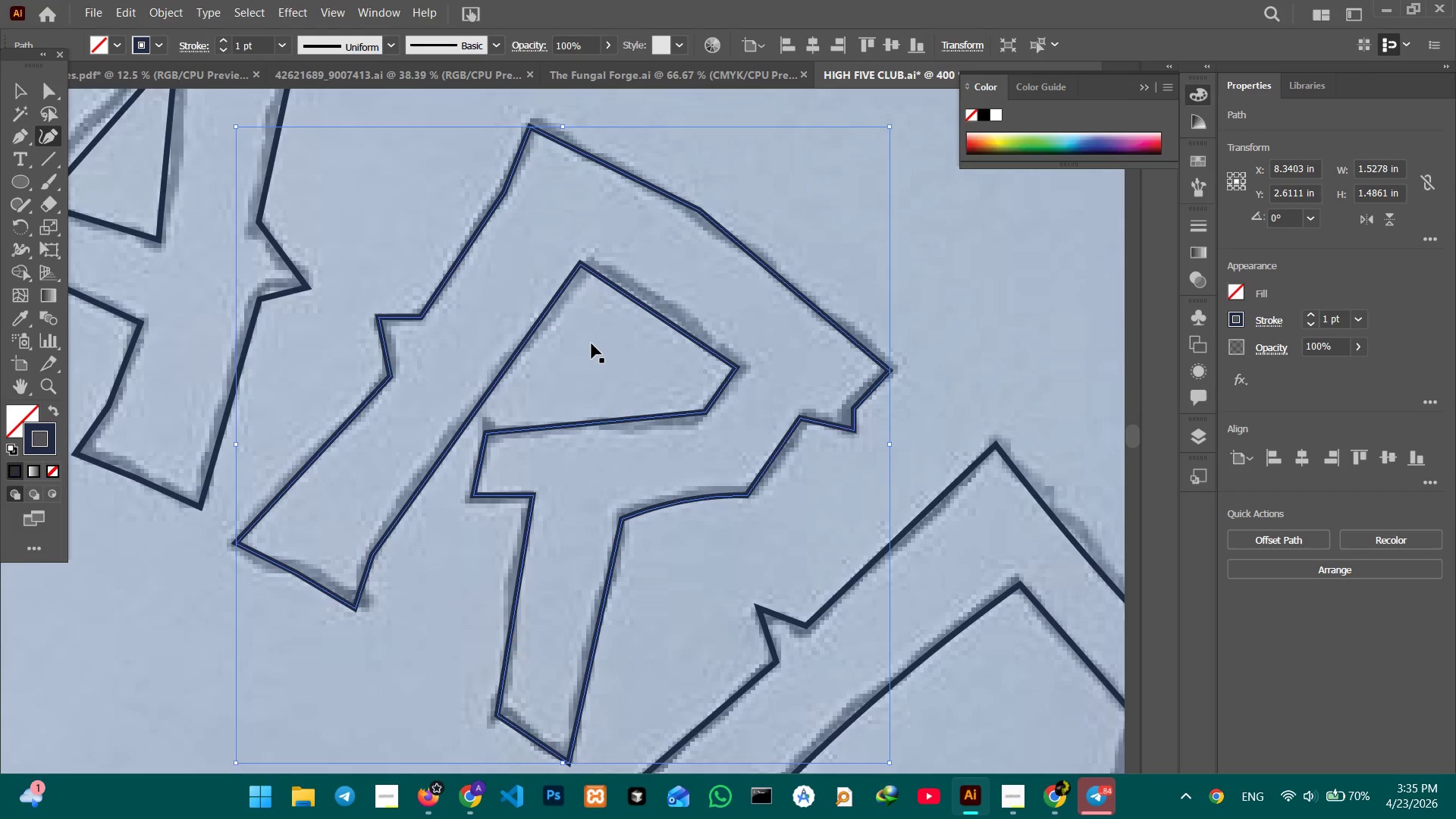 
key(Control+Equal)
 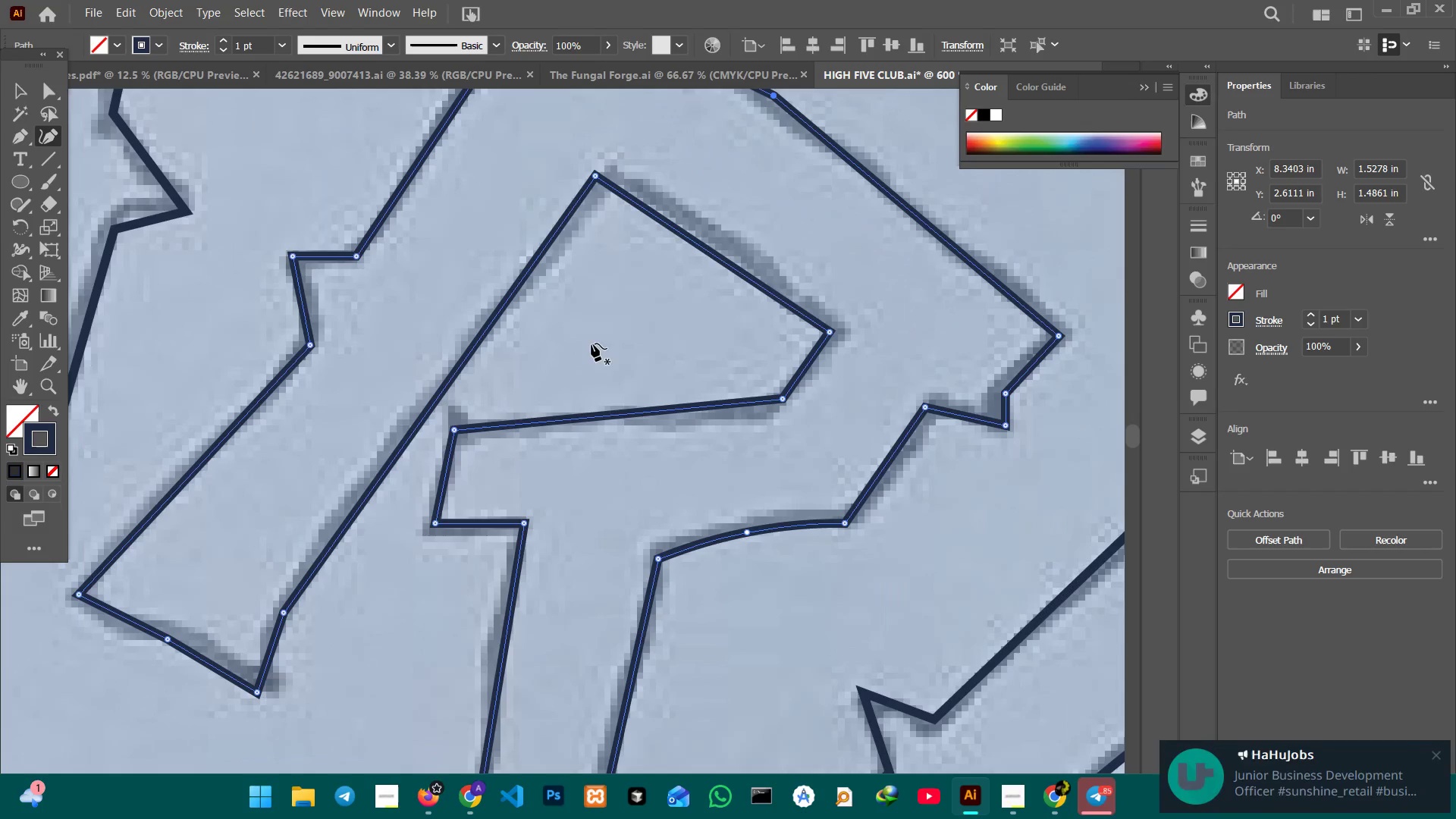 
hold_key(key=Space, duration=1.5)
 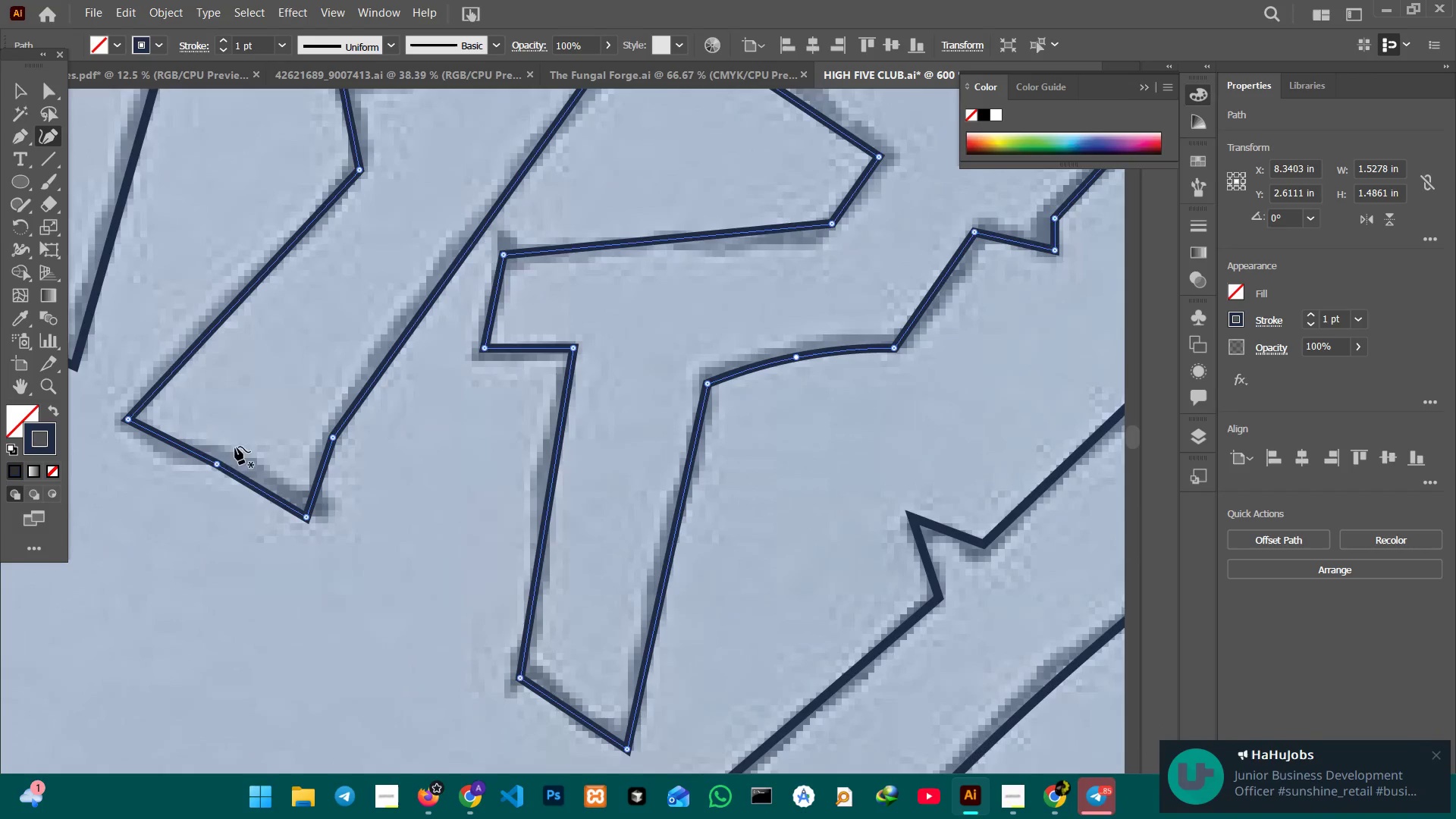 
left_click_drag(start_coordinate=[741, 388], to_coordinate=[790, 212])
 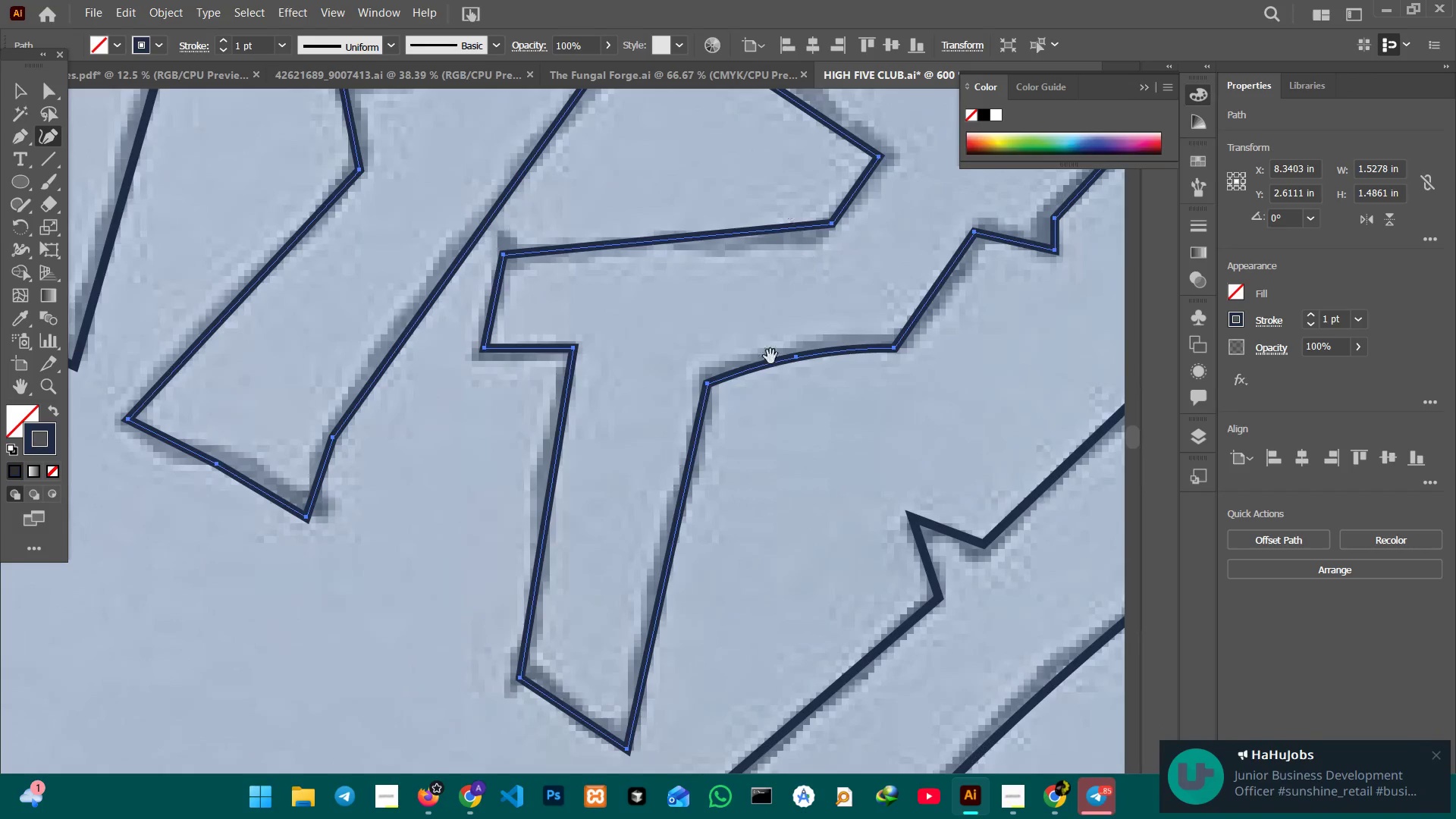 
key(Space)
 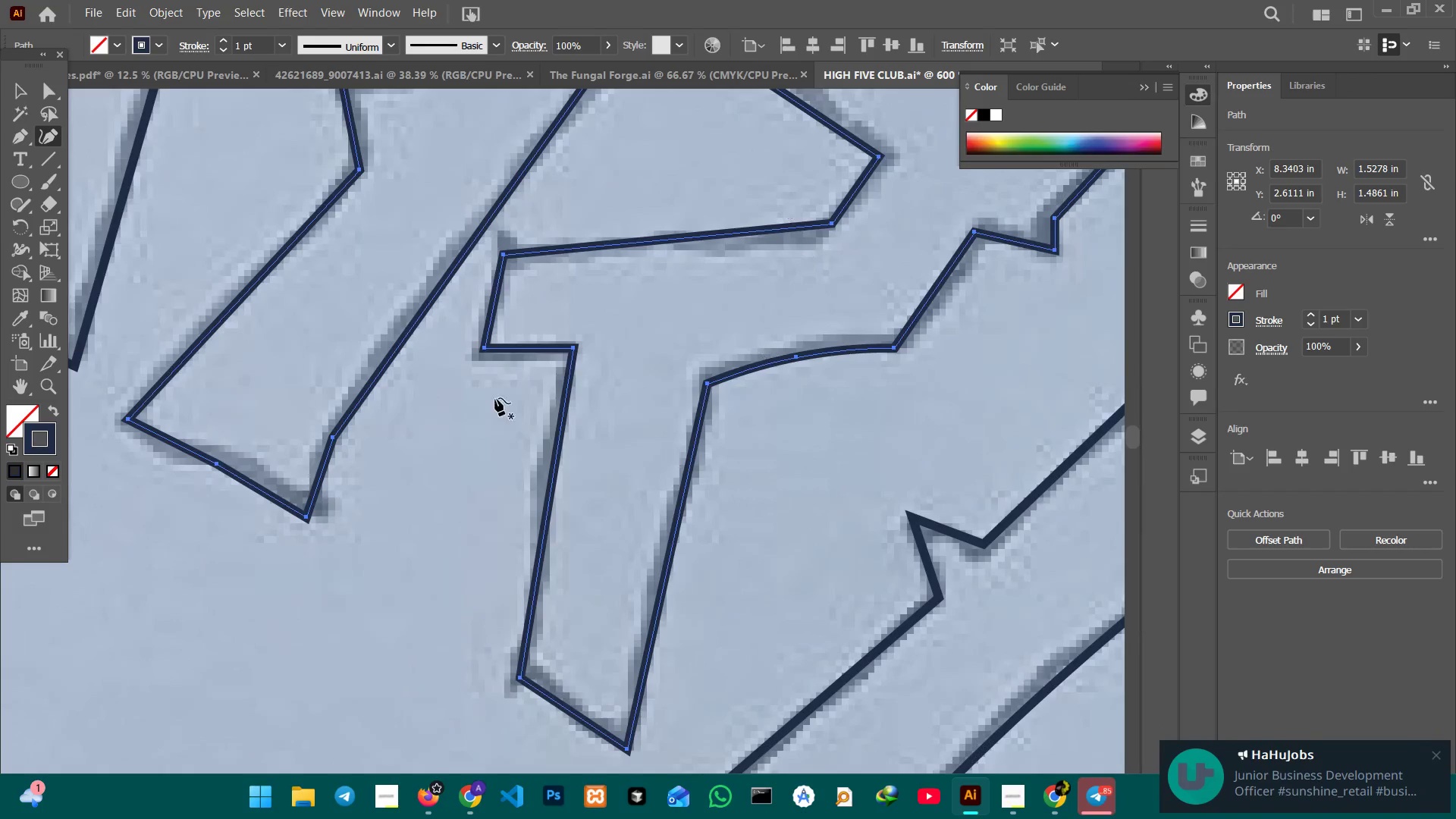 
key(Space)
 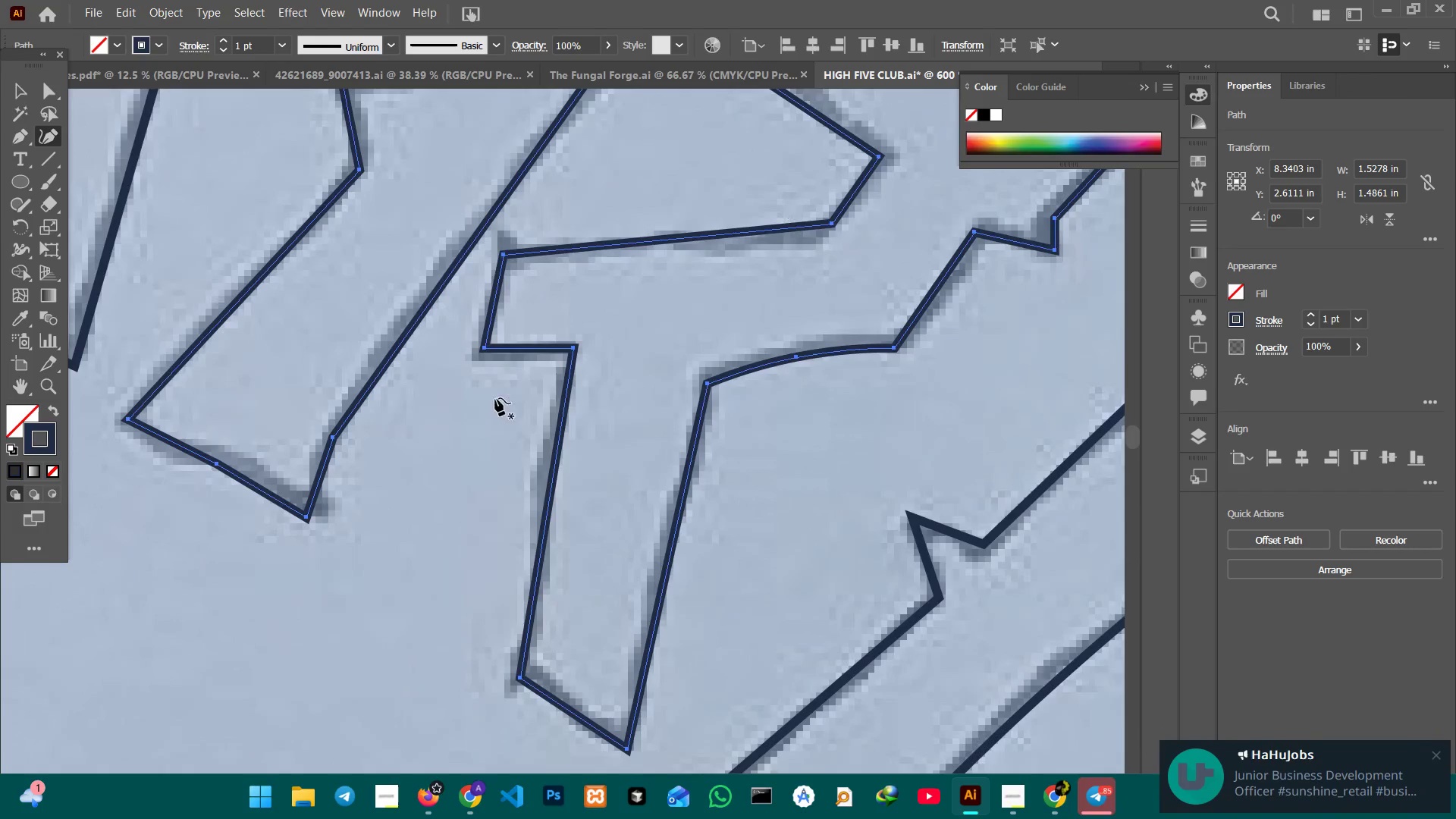 
key(Space)
 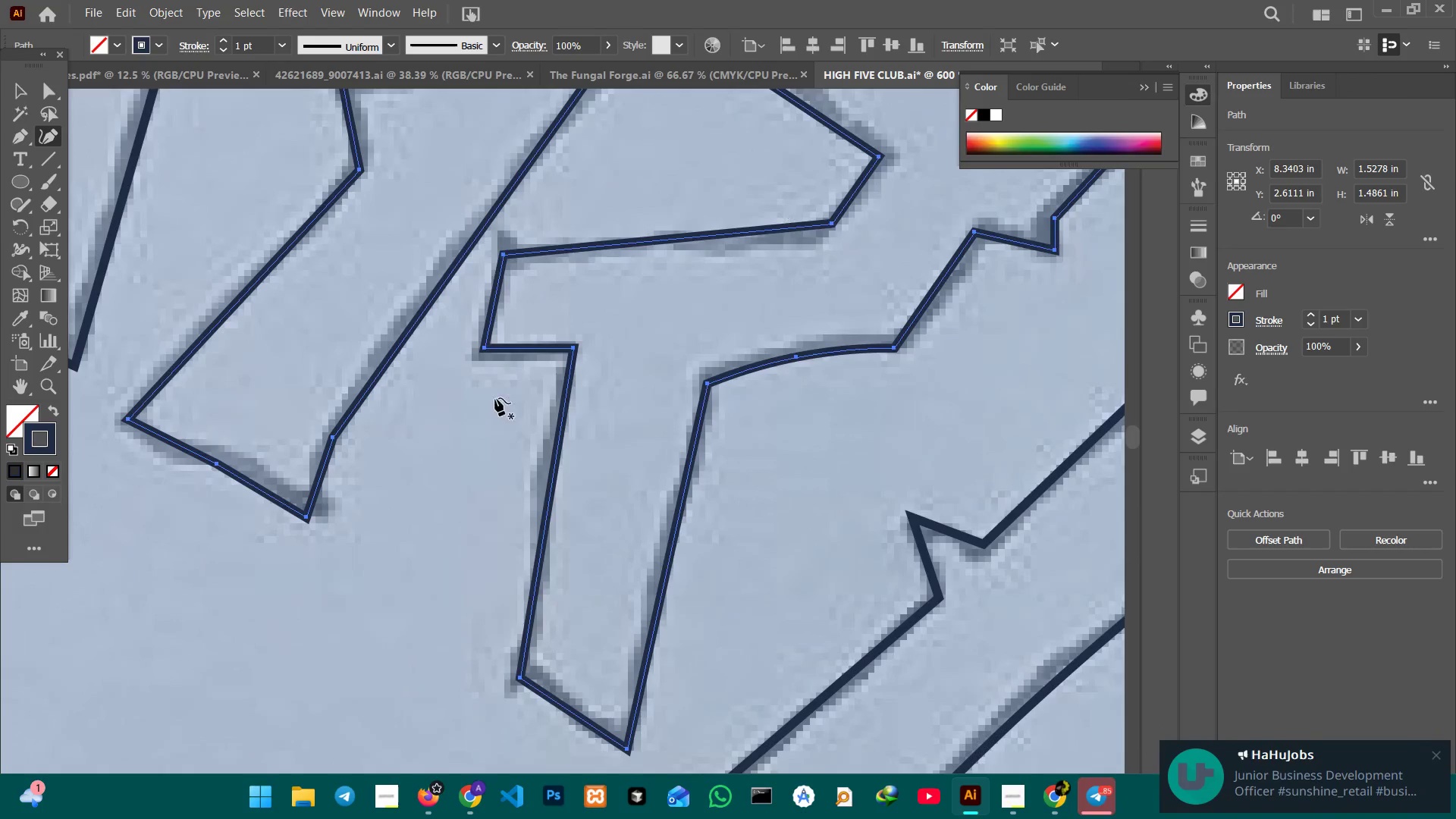 
key(Space)
 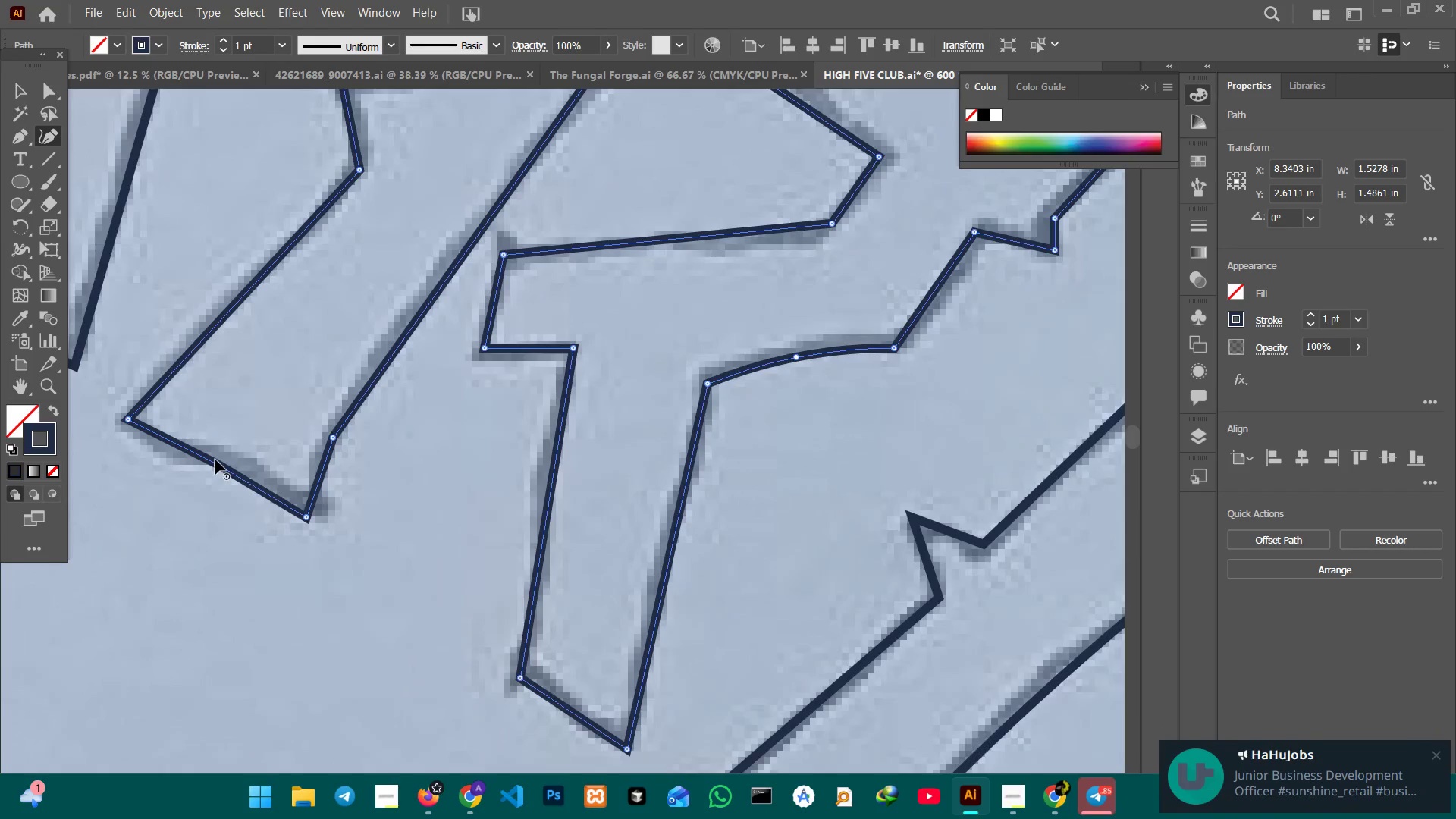 
left_click([215, 460])
 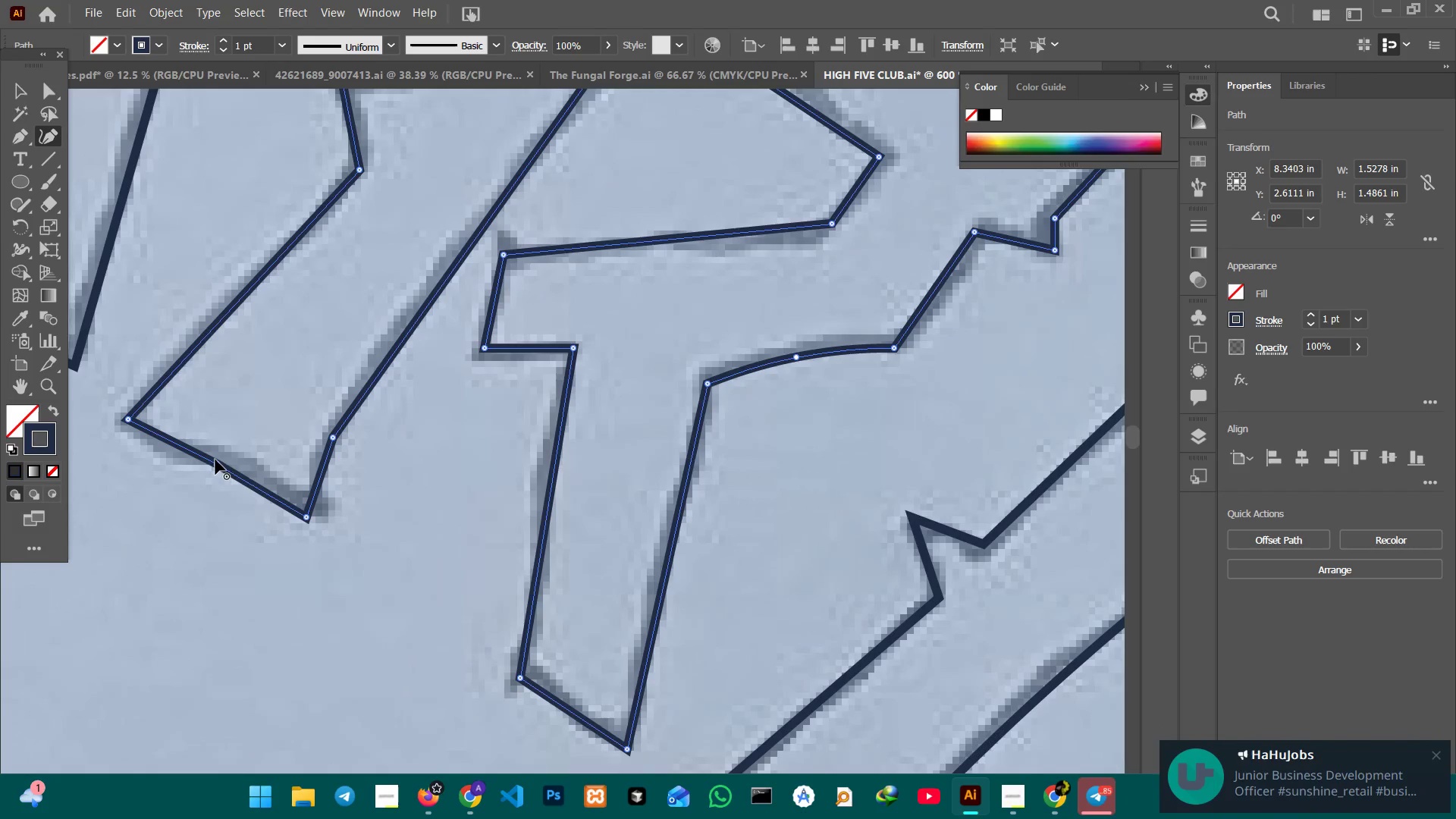 
key(Backspace)
 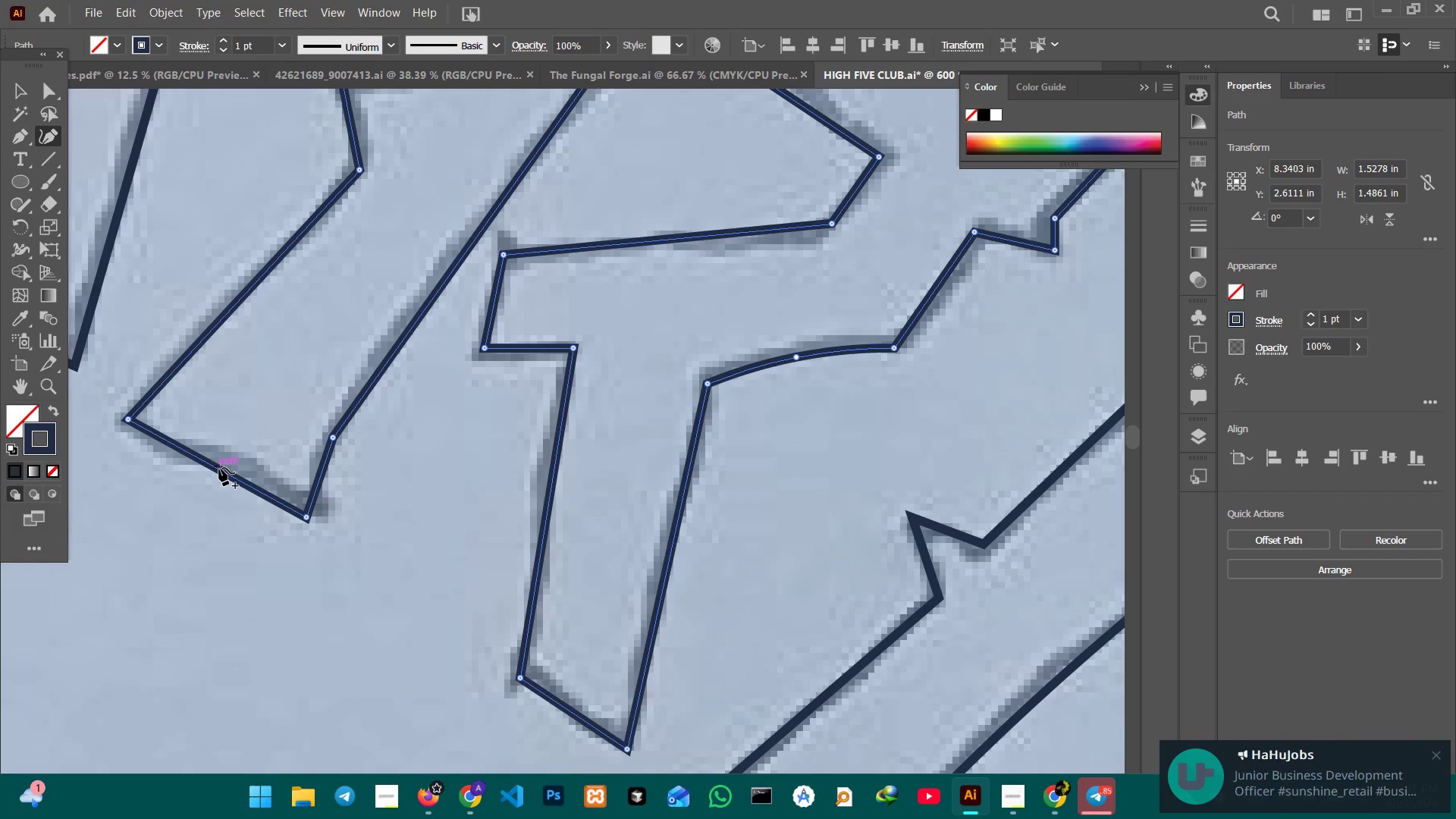 
left_click_drag(start_coordinate=[219, 468], to_coordinate=[235, 462])
 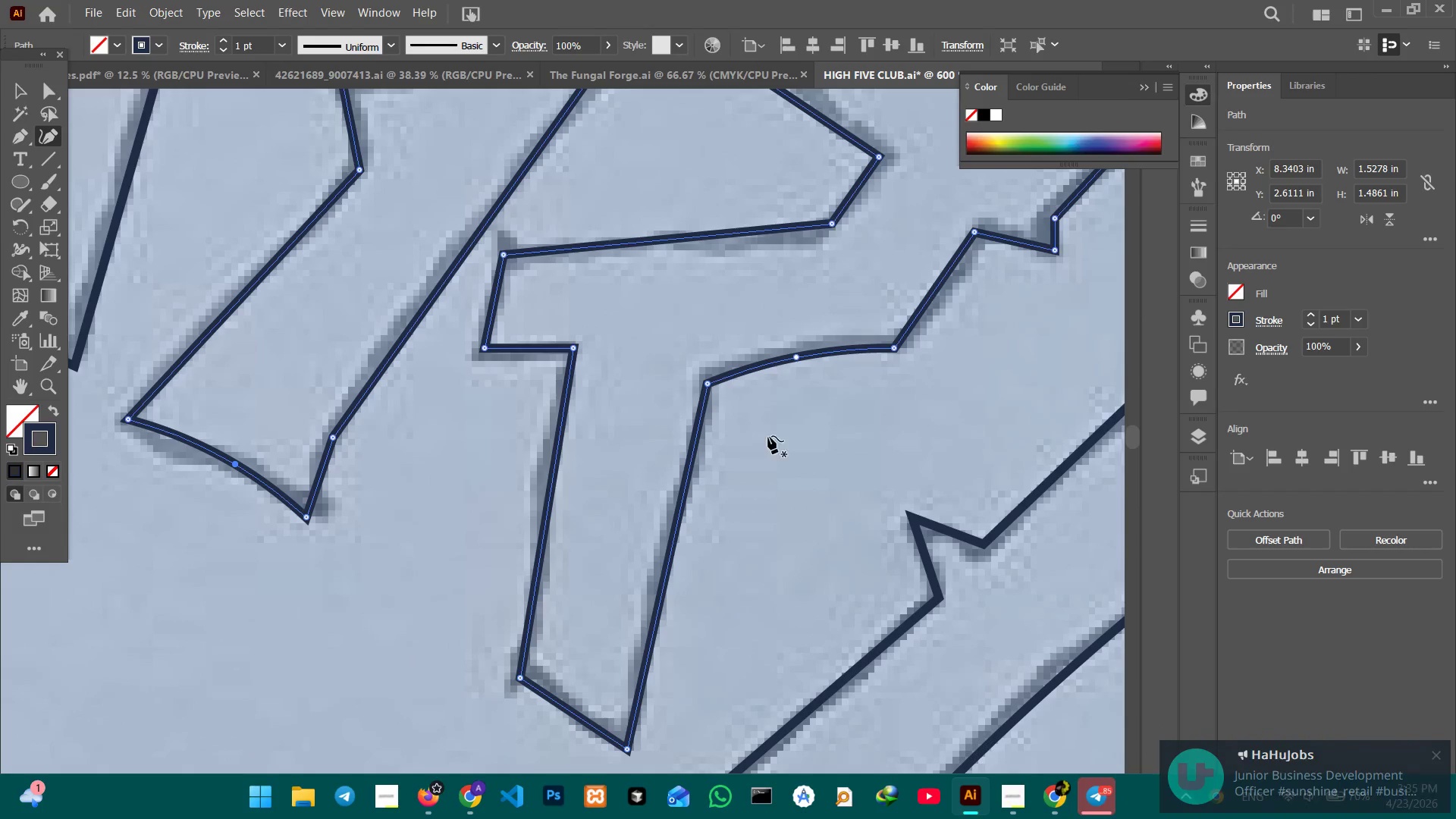 
hold_key(key=Space, duration=0.5)
 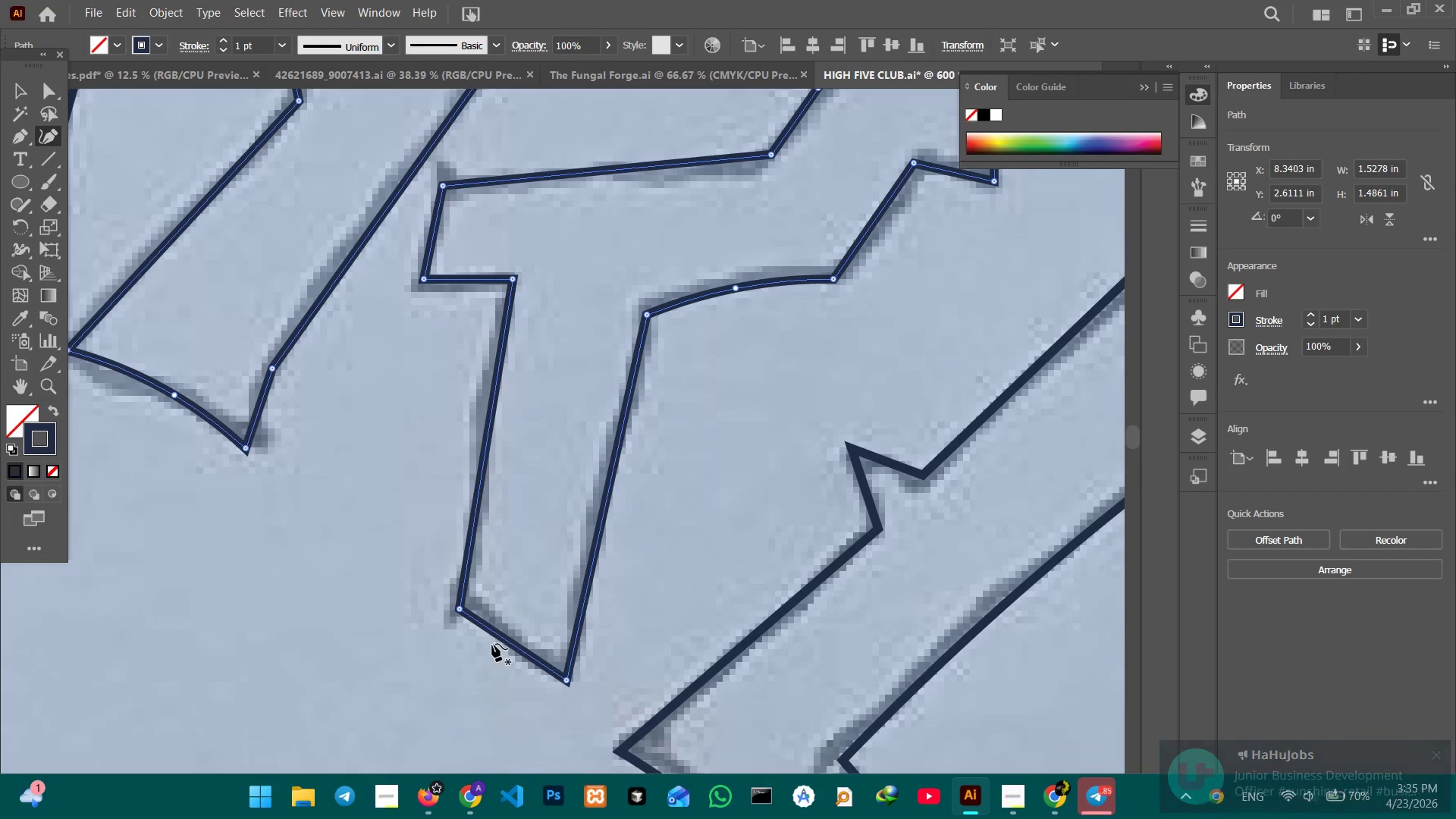 
left_click_drag(start_coordinate=[760, 450], to_coordinate=[695, 381])
 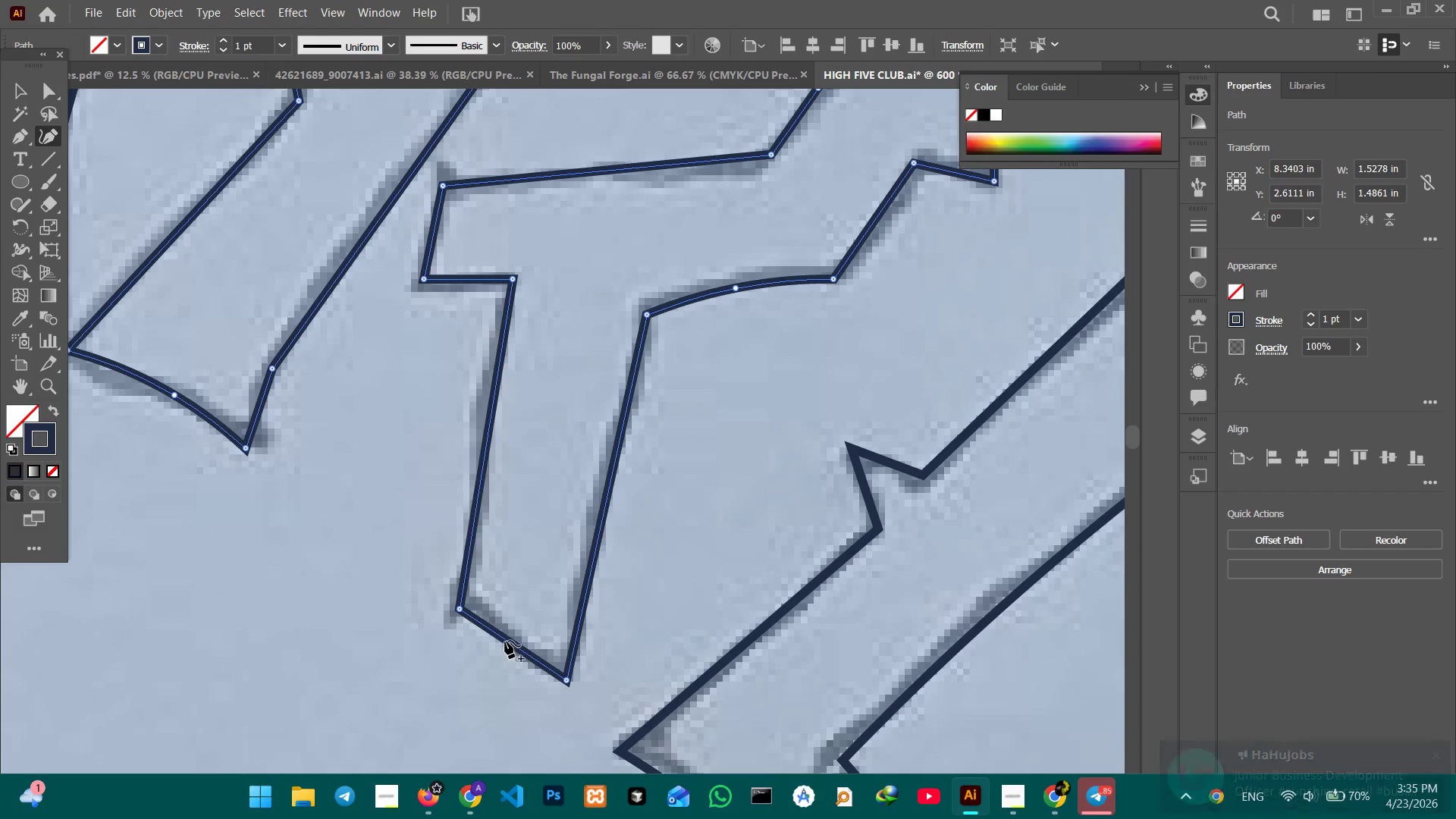 
left_click_drag(start_coordinate=[507, 641], to_coordinate=[510, 635])
 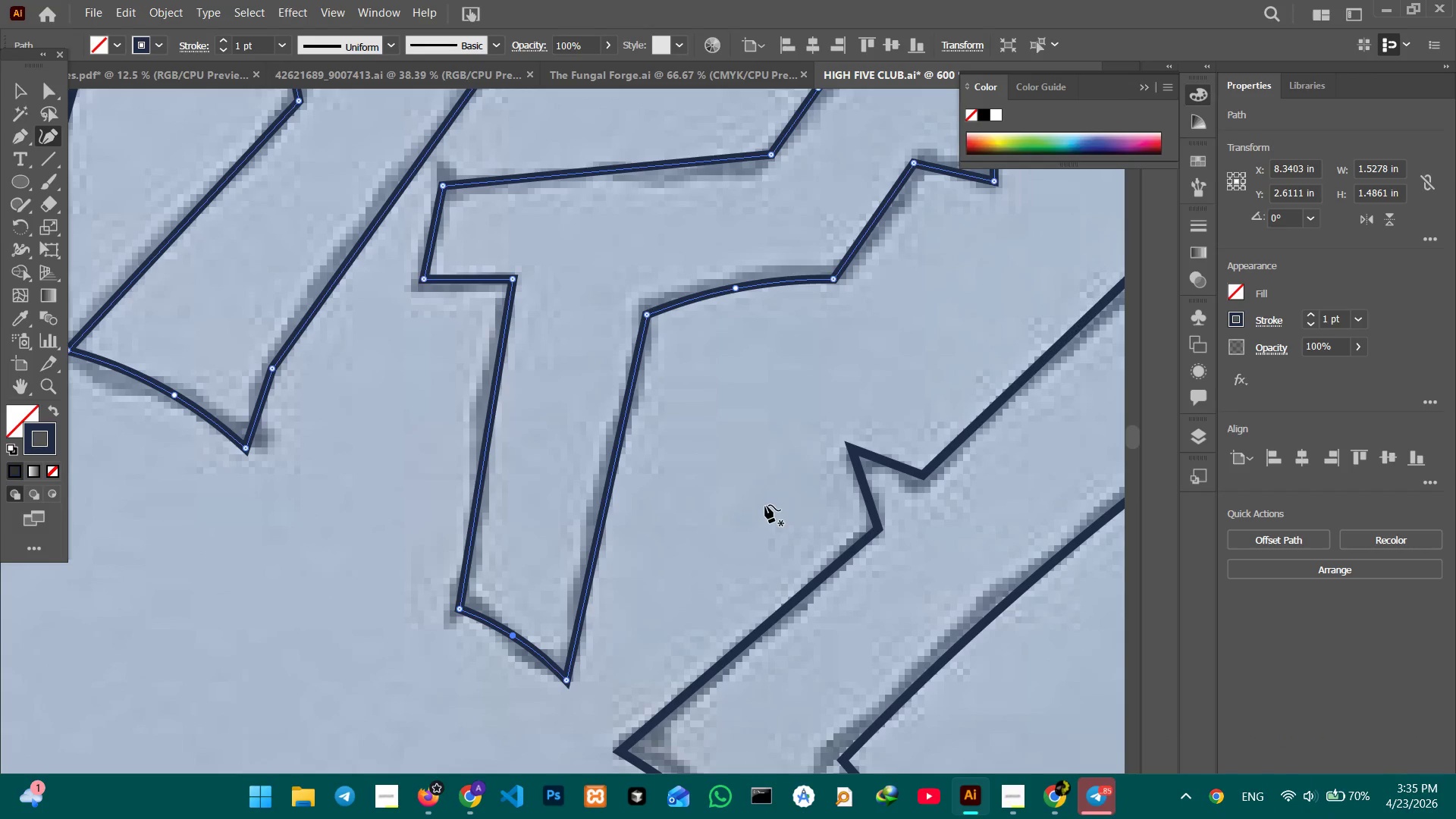 
hold_key(key=Space, duration=1.52)
 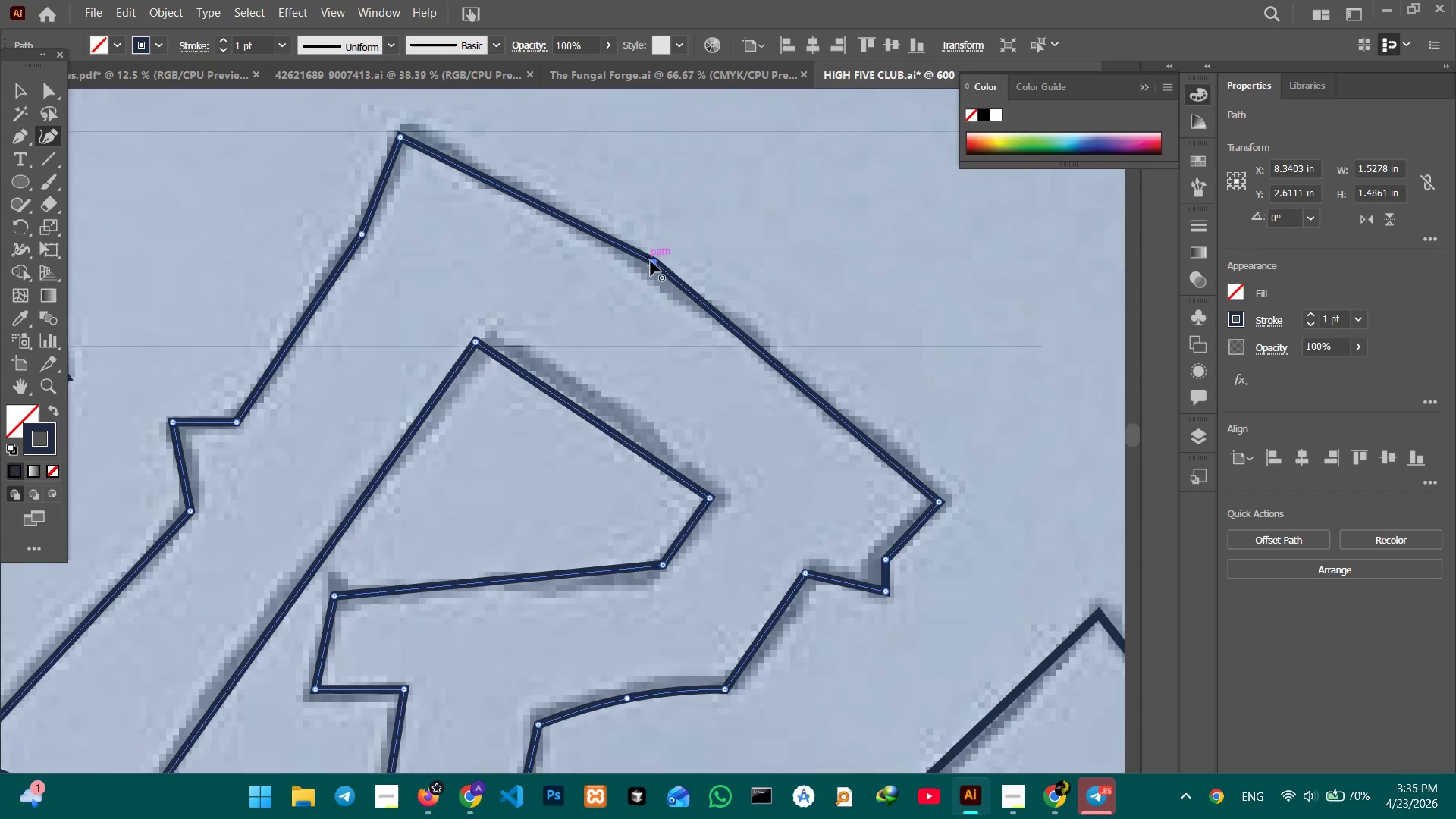 
left_click_drag(start_coordinate=[777, 399], to_coordinate=[751, 553])
 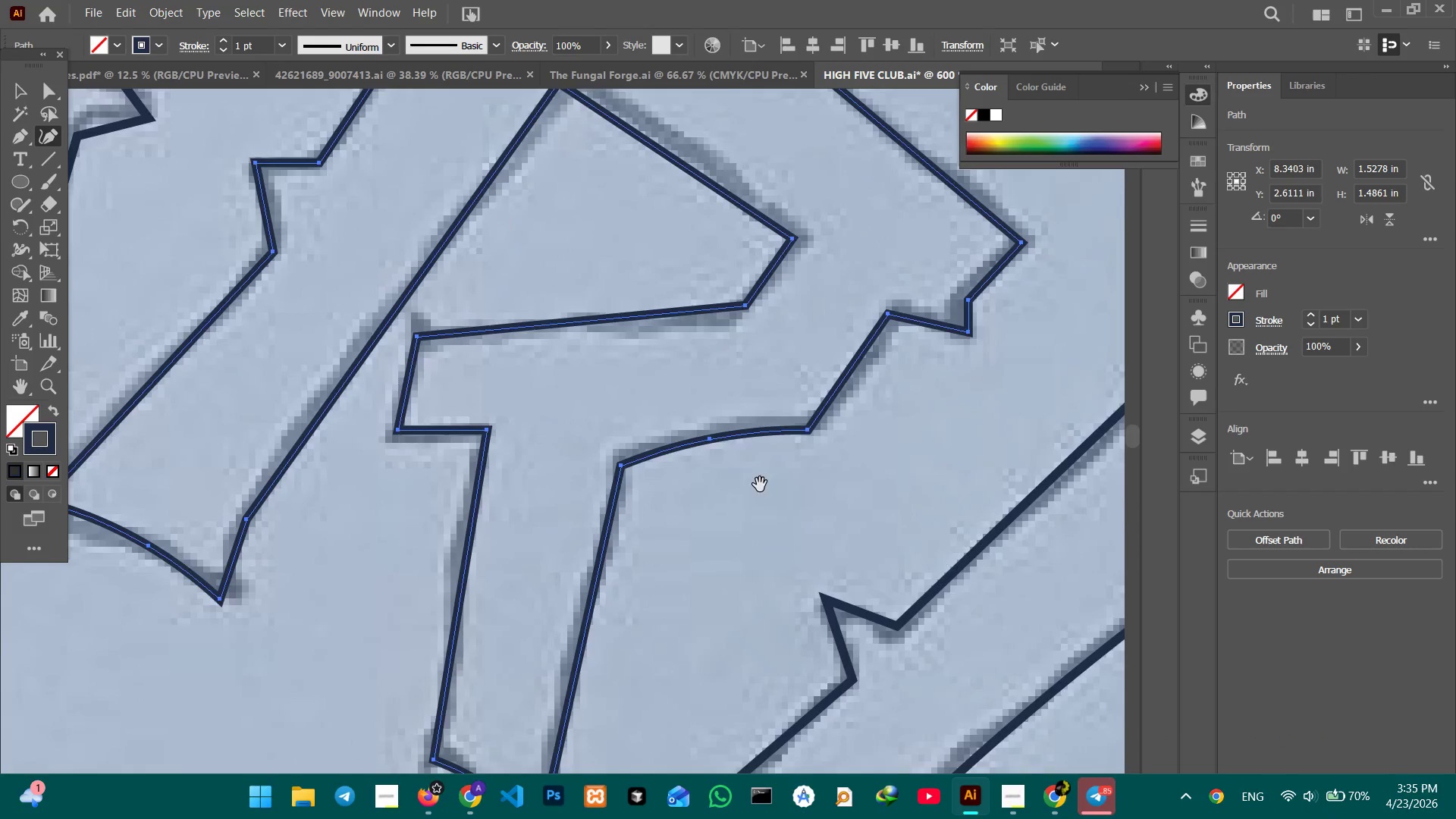 
left_click_drag(start_coordinate=[760, 485], to_coordinate=[742, 580])
 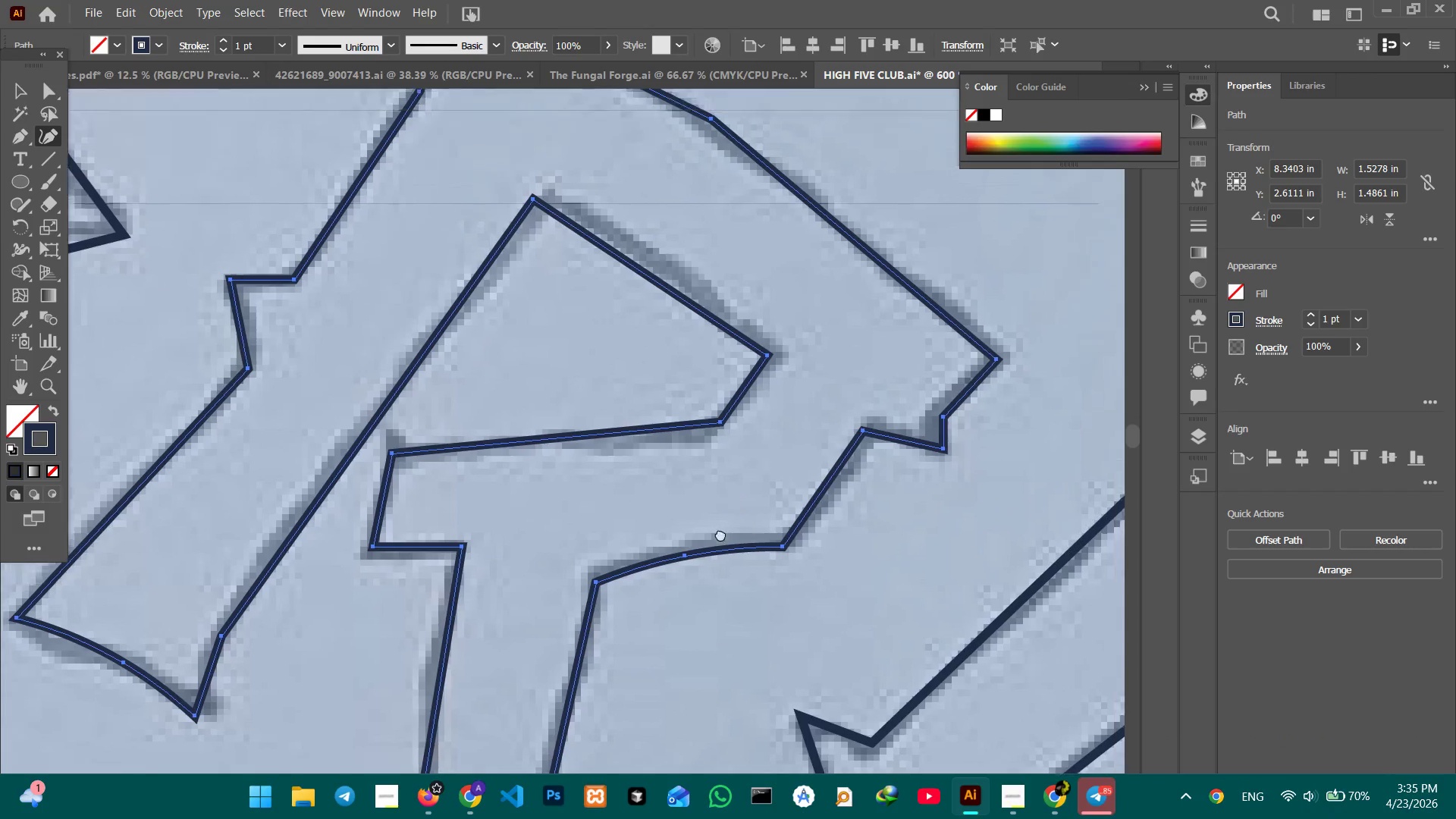 
left_click_drag(start_coordinate=[742, 485], to_coordinate=[679, 606])
 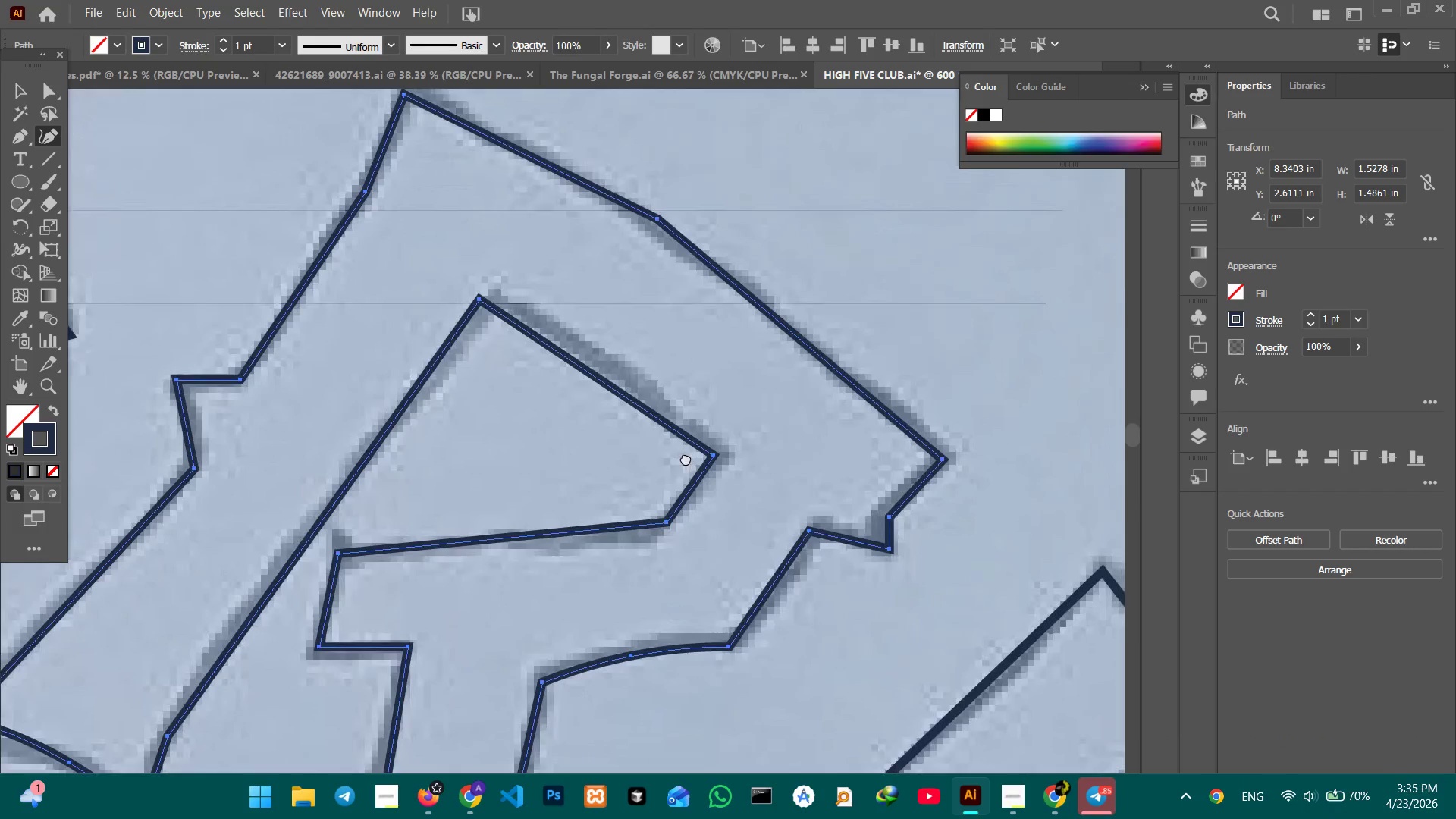 
left_click_drag(start_coordinate=[686, 454], to_coordinate=[681, 497])
 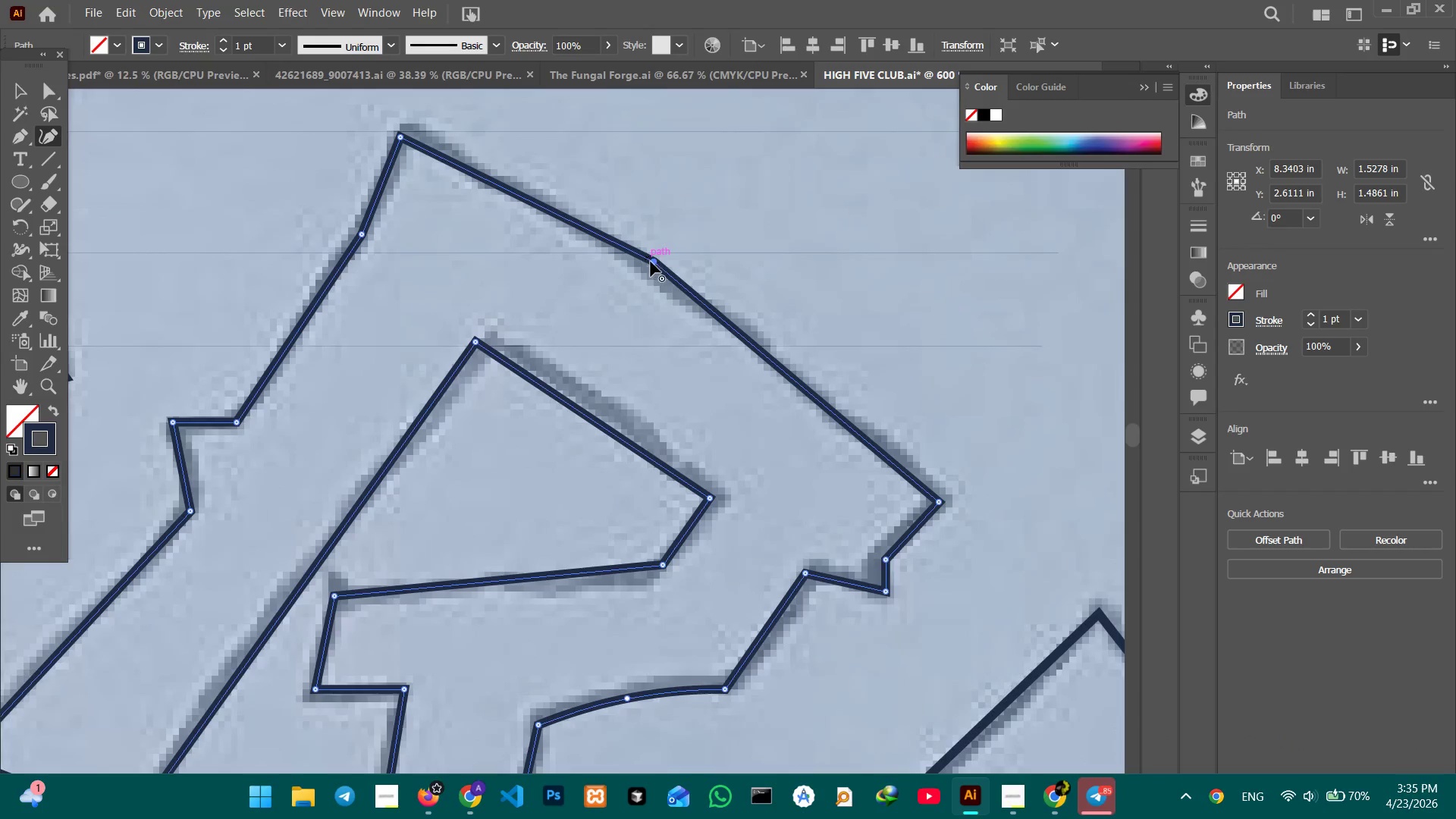 
hold_key(key=Space, duration=0.33)
 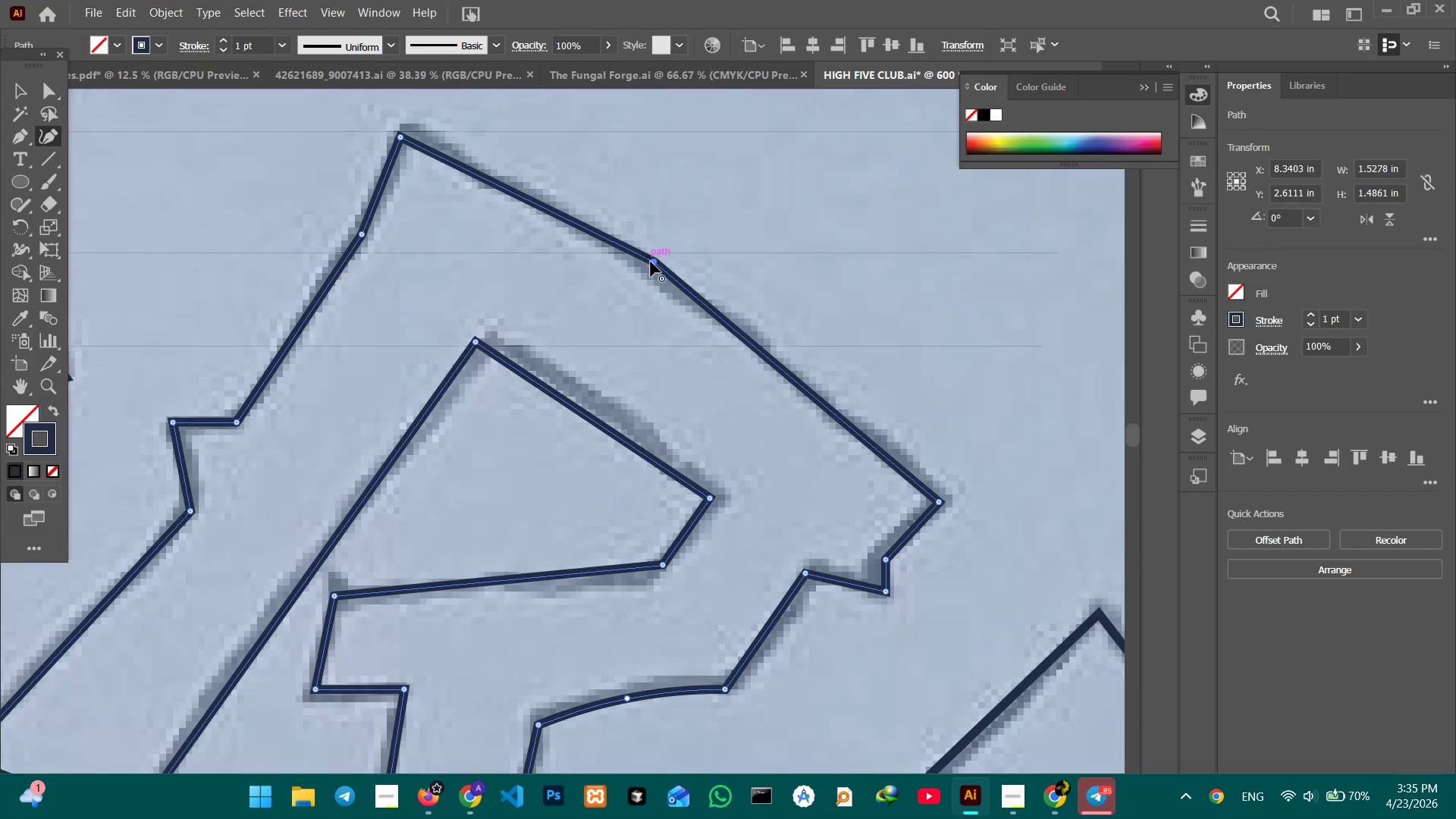 
left_click([651, 262])
 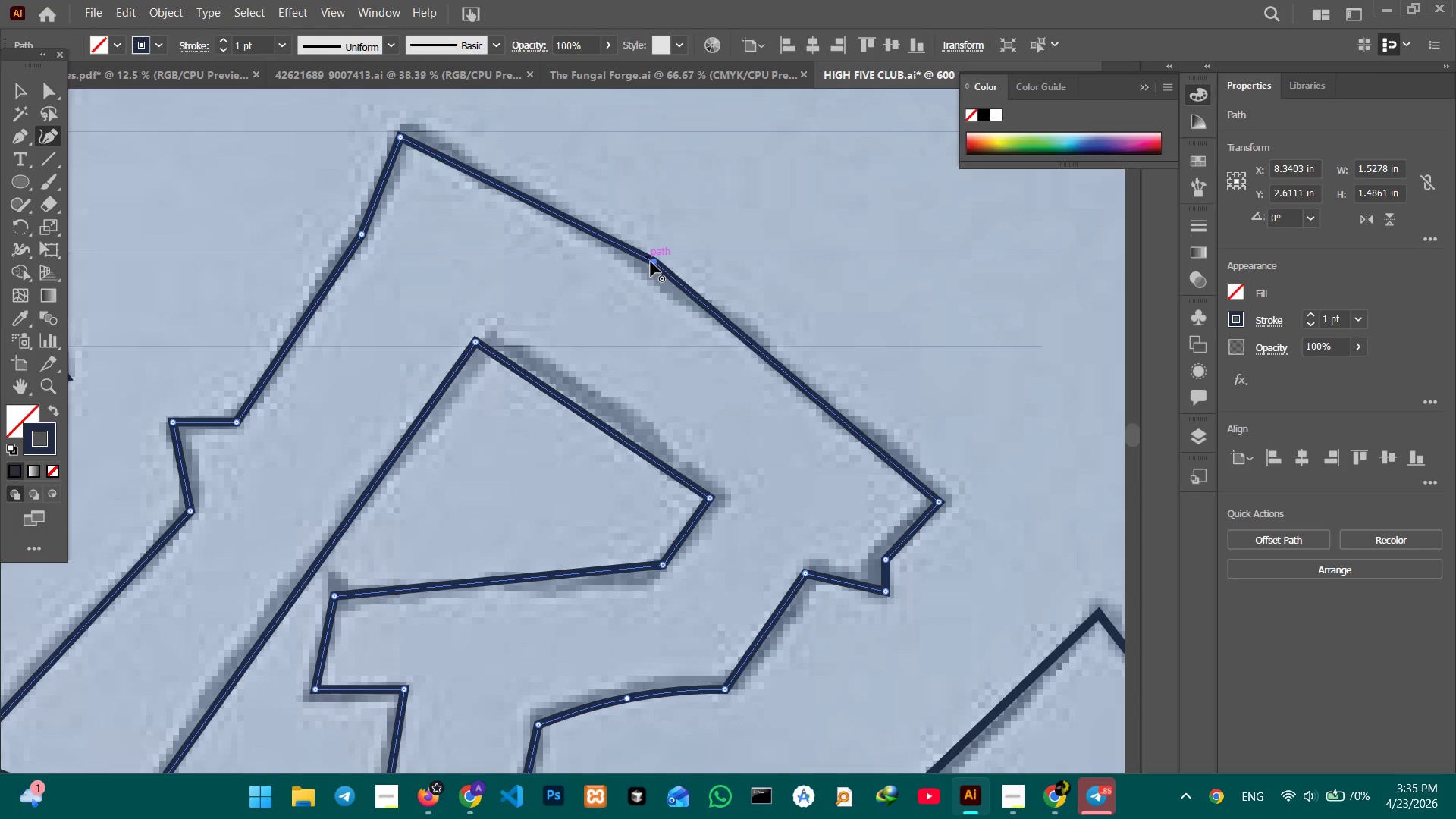 
key(Backspace)
 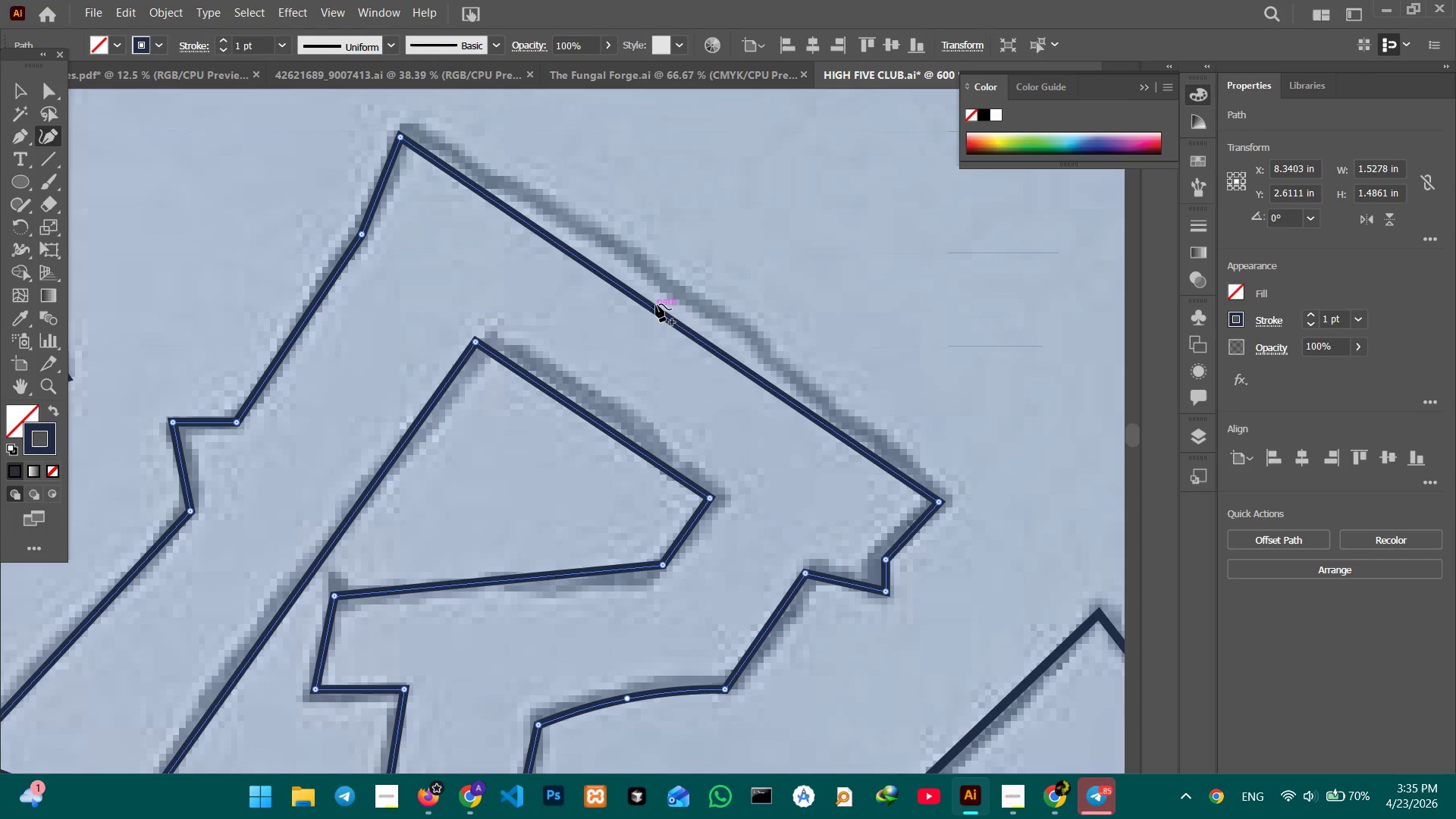 
left_click_drag(start_coordinate=[656, 305], to_coordinate=[674, 289])
 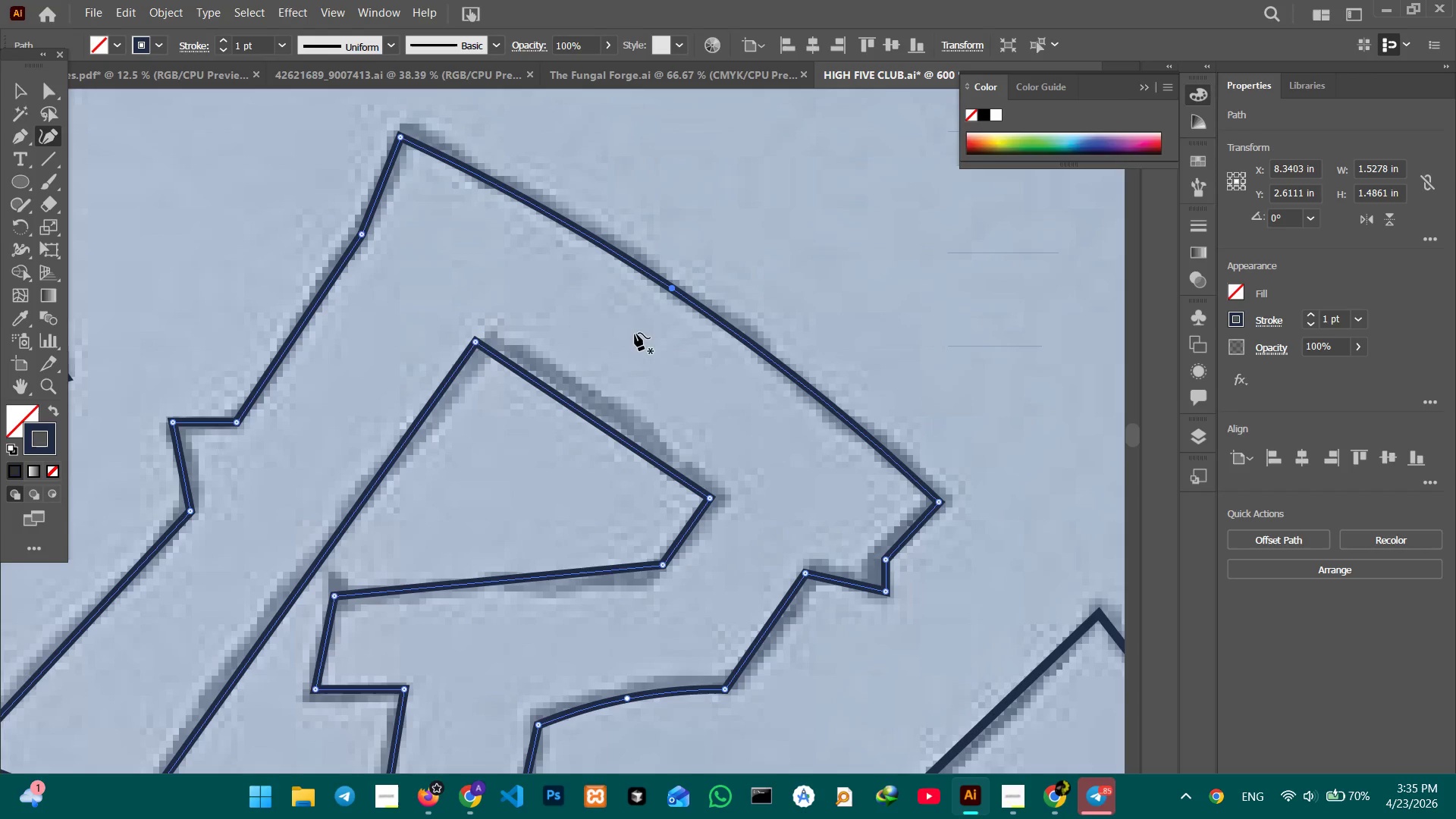 
key(Space)
 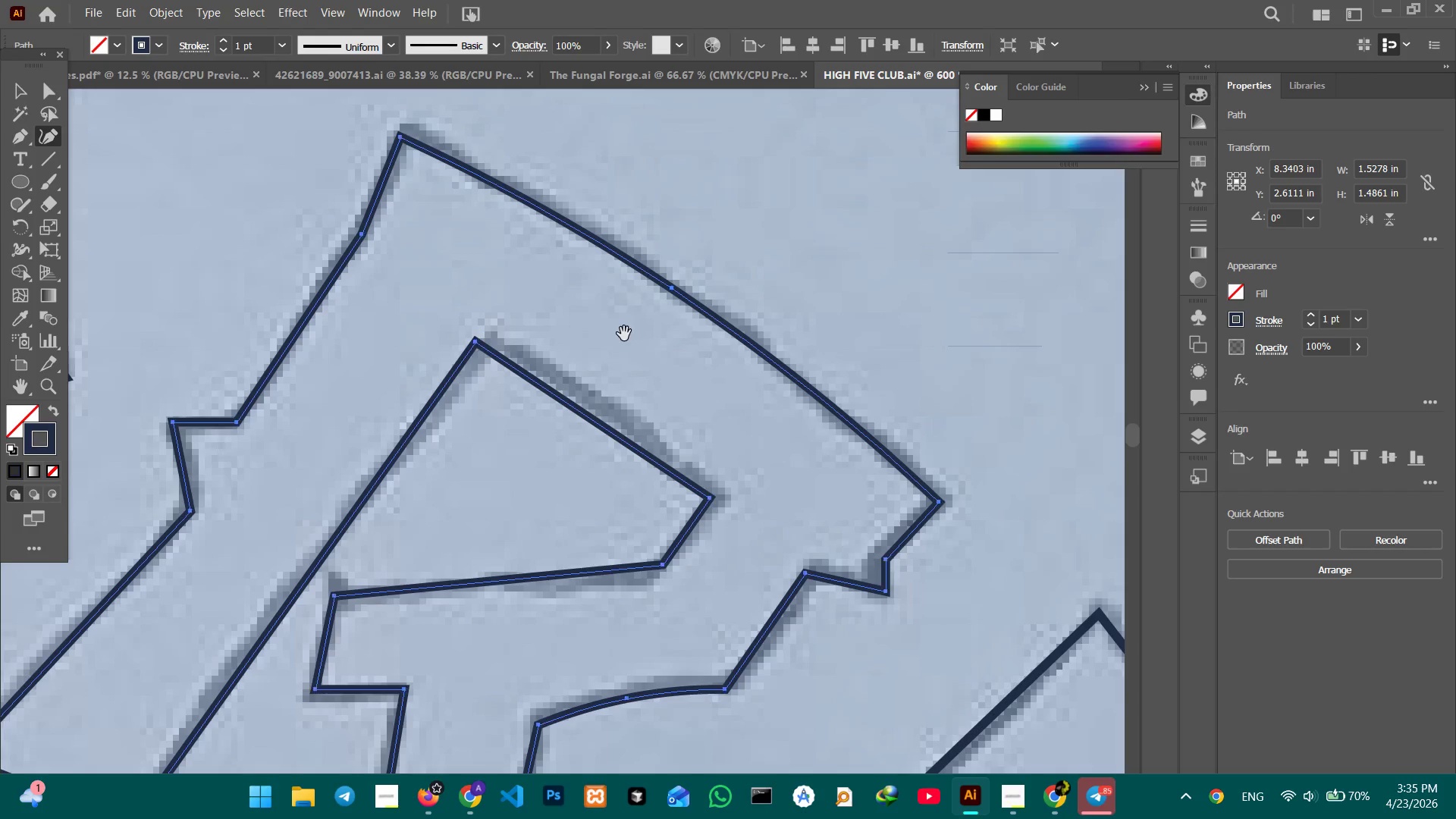 
hold_key(key=Space, duration=0.55)
 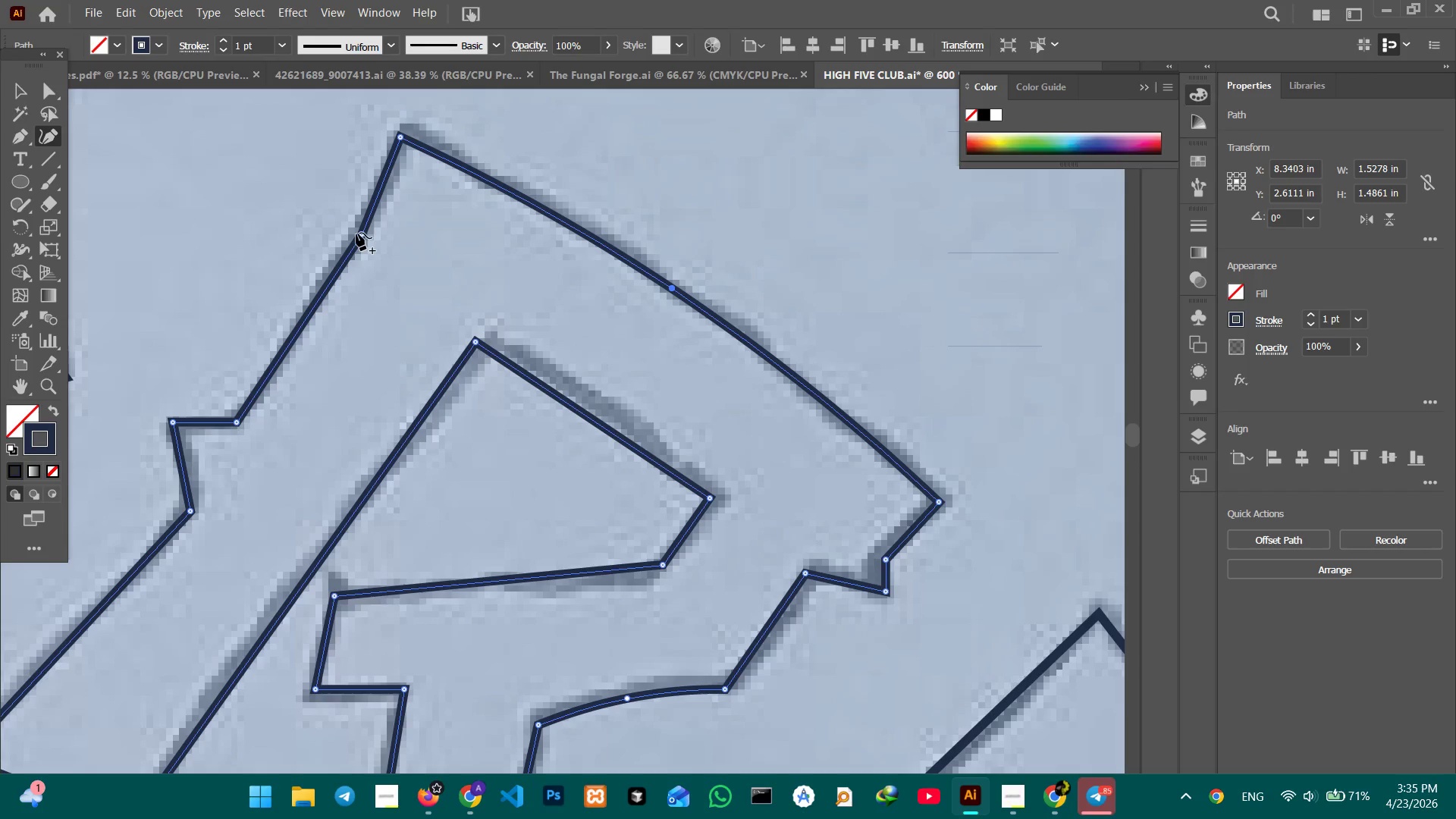 
left_click([356, 233])
 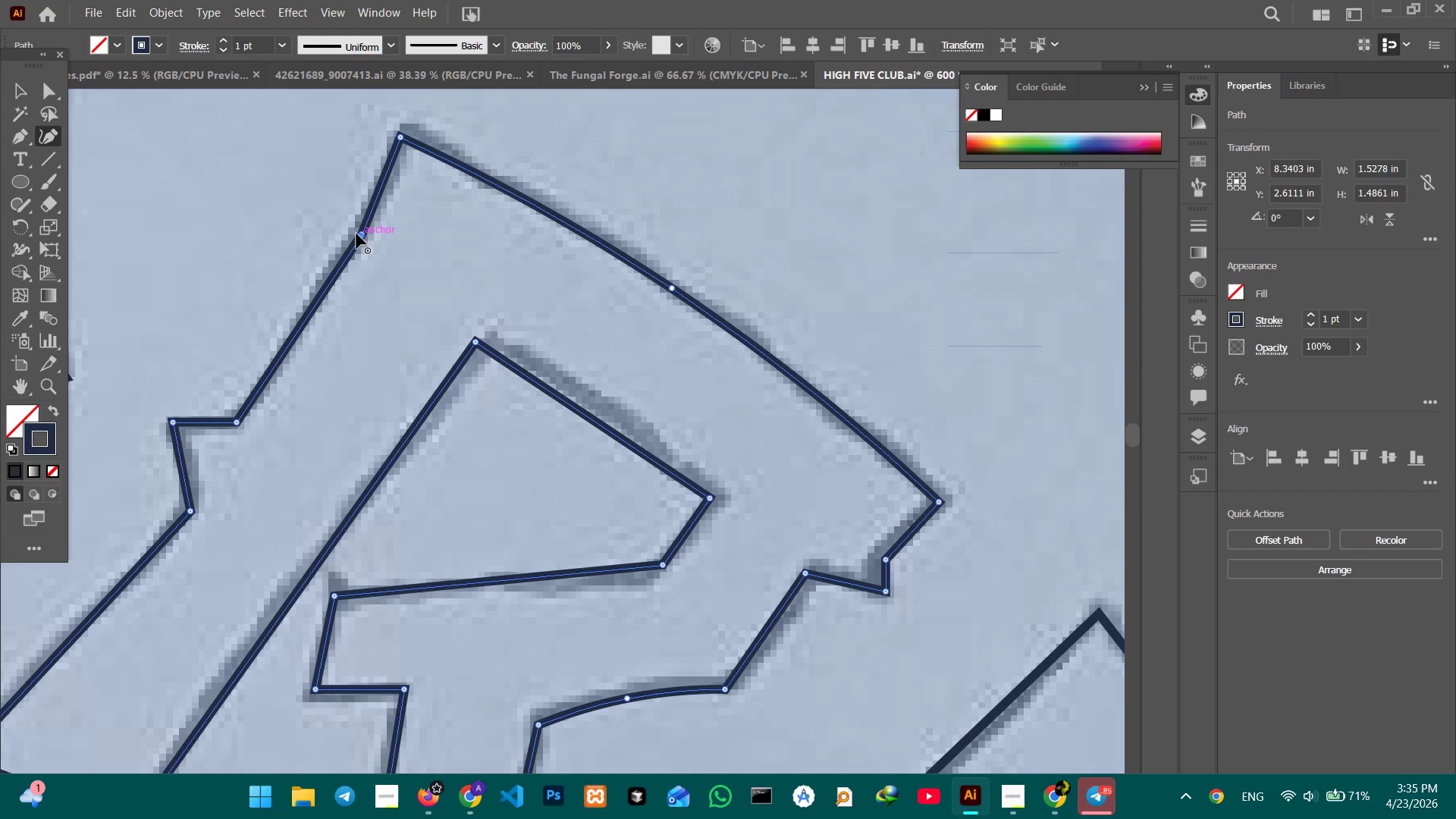 
key(Backspace)
 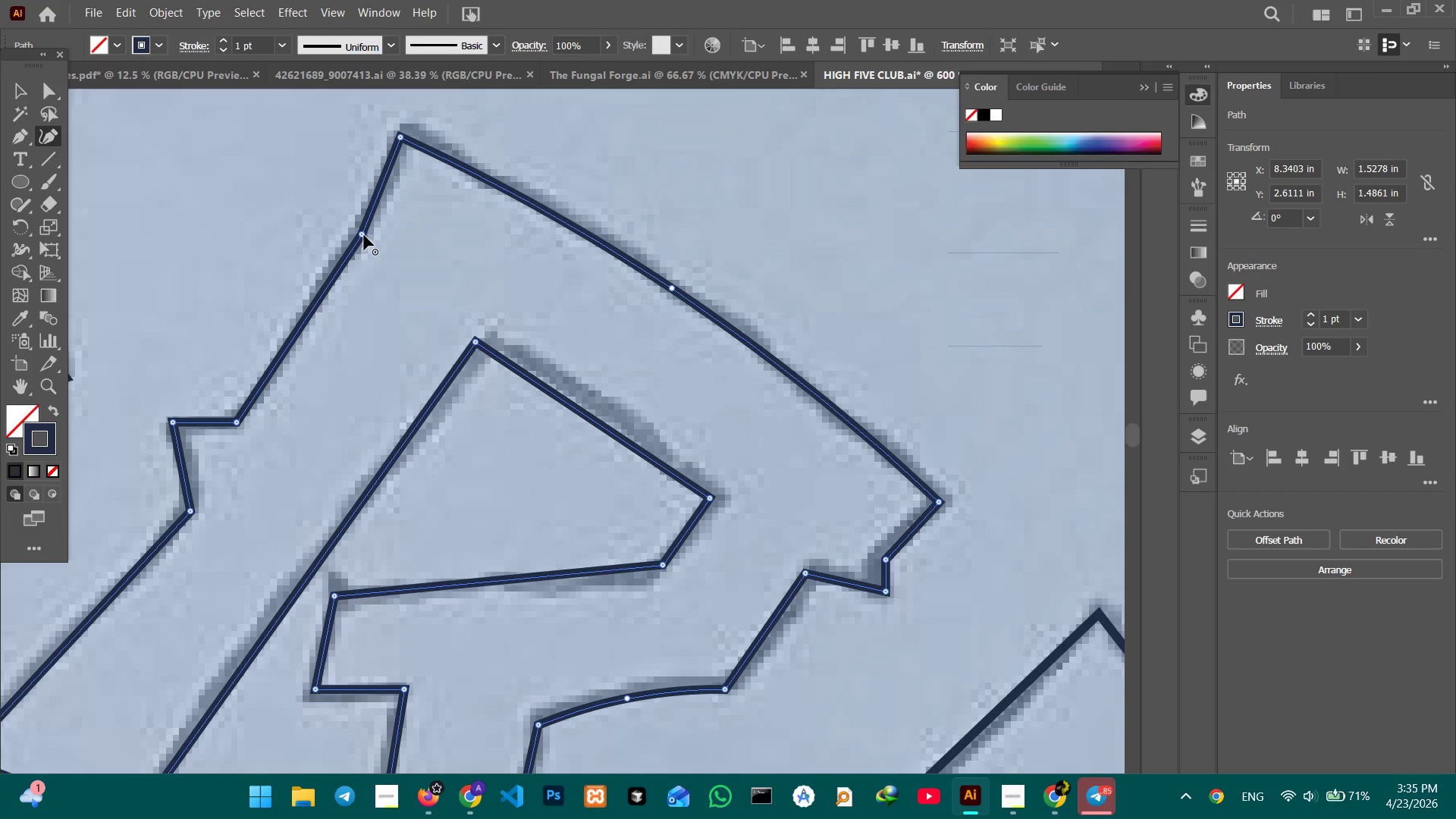 
left_click([364, 235])
 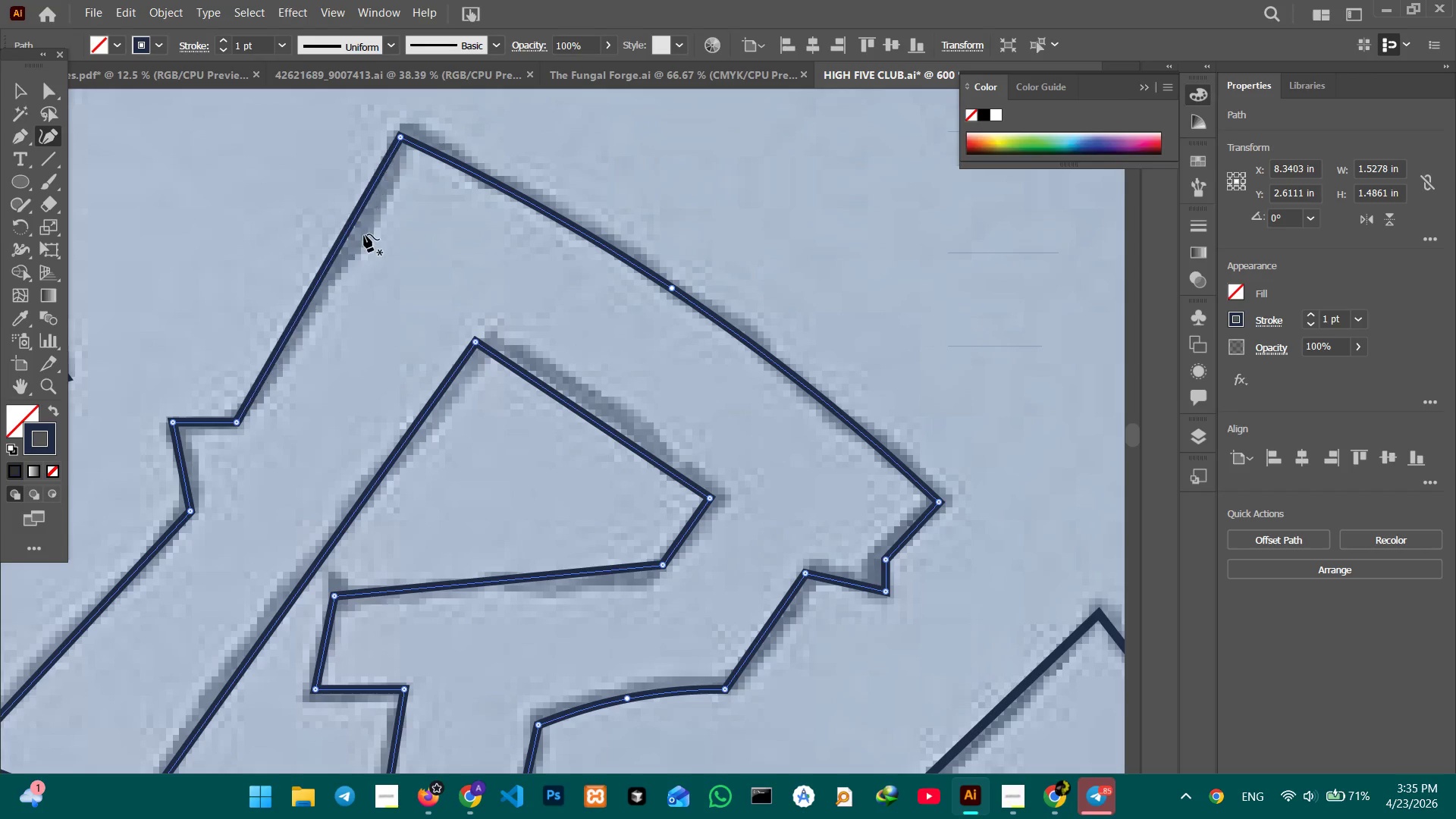 
key(Backspace)
 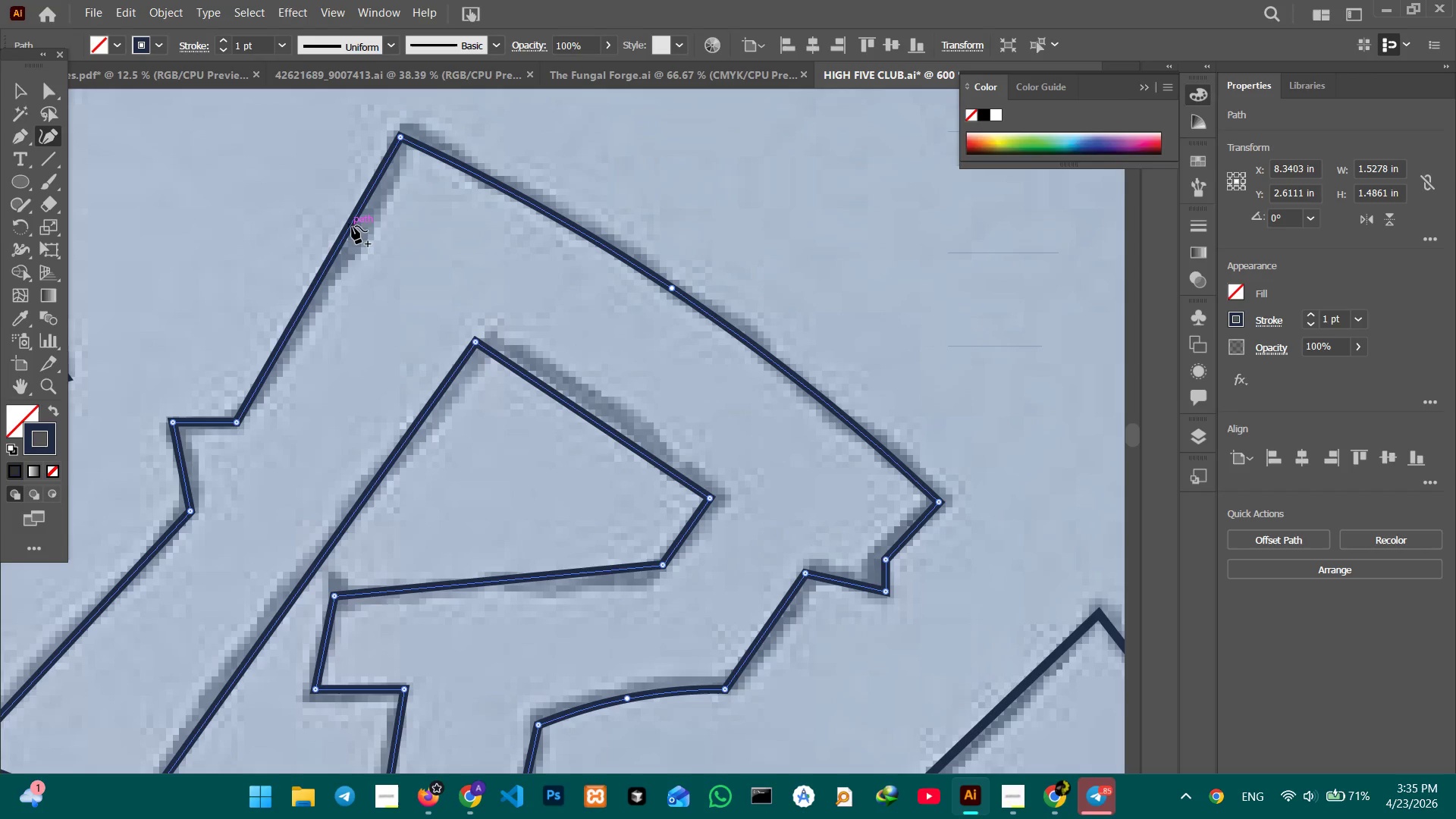 
left_click_drag(start_coordinate=[352, 226], to_coordinate=[368, 234])
 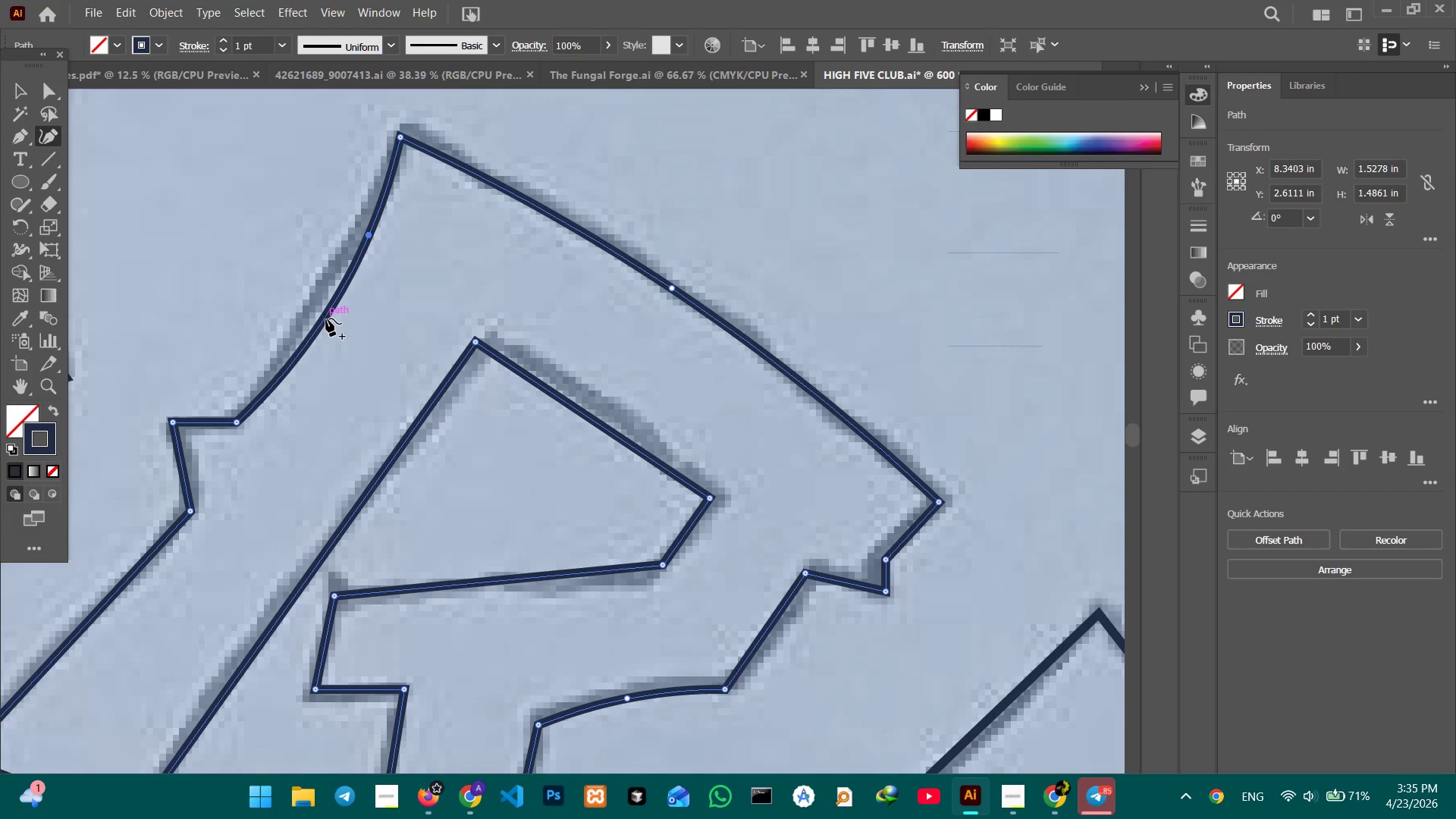 
left_click_drag(start_coordinate=[326, 318], to_coordinate=[322, 301])
 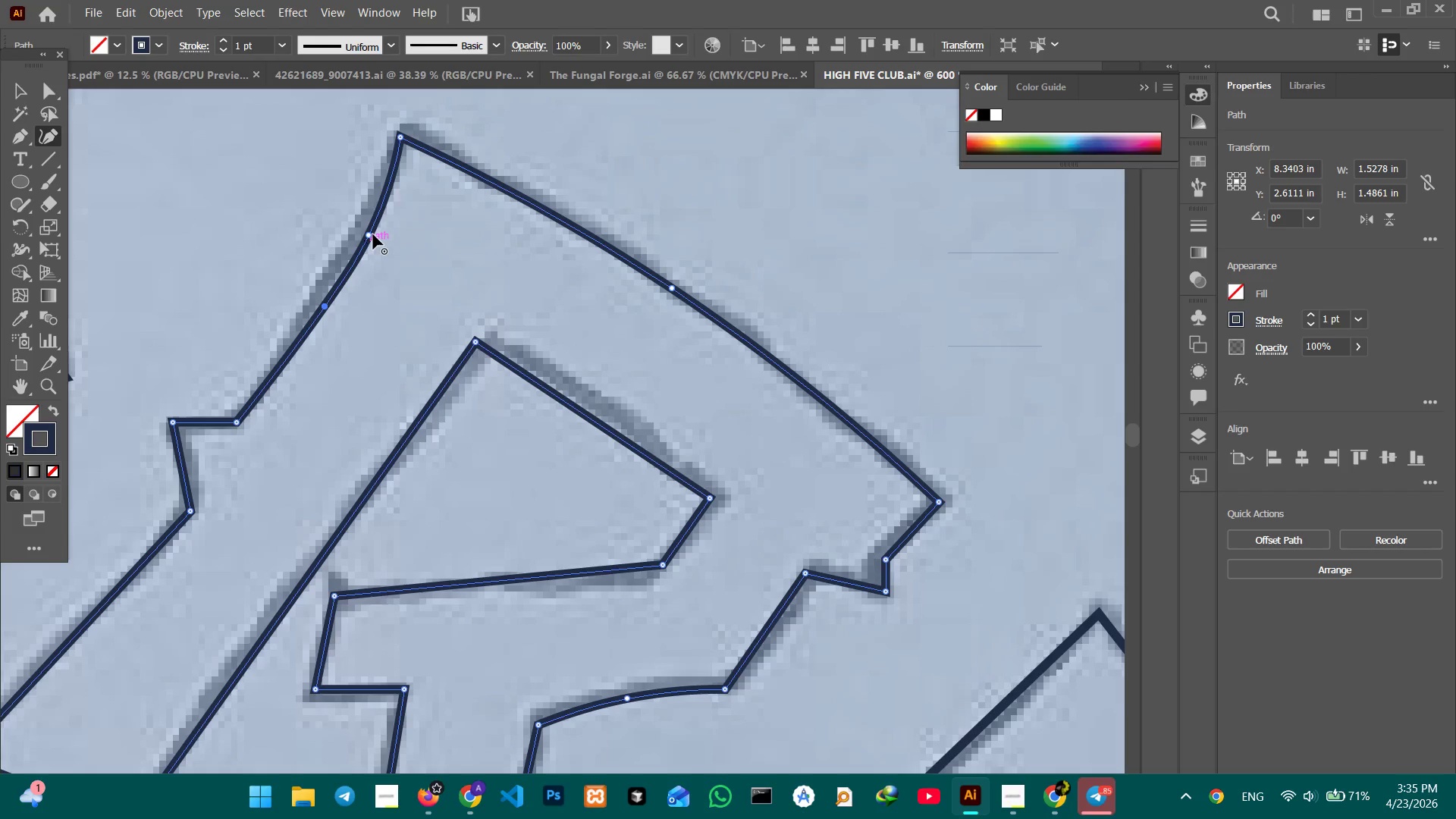 
left_click_drag(start_coordinate=[373, 234], to_coordinate=[378, 209])
 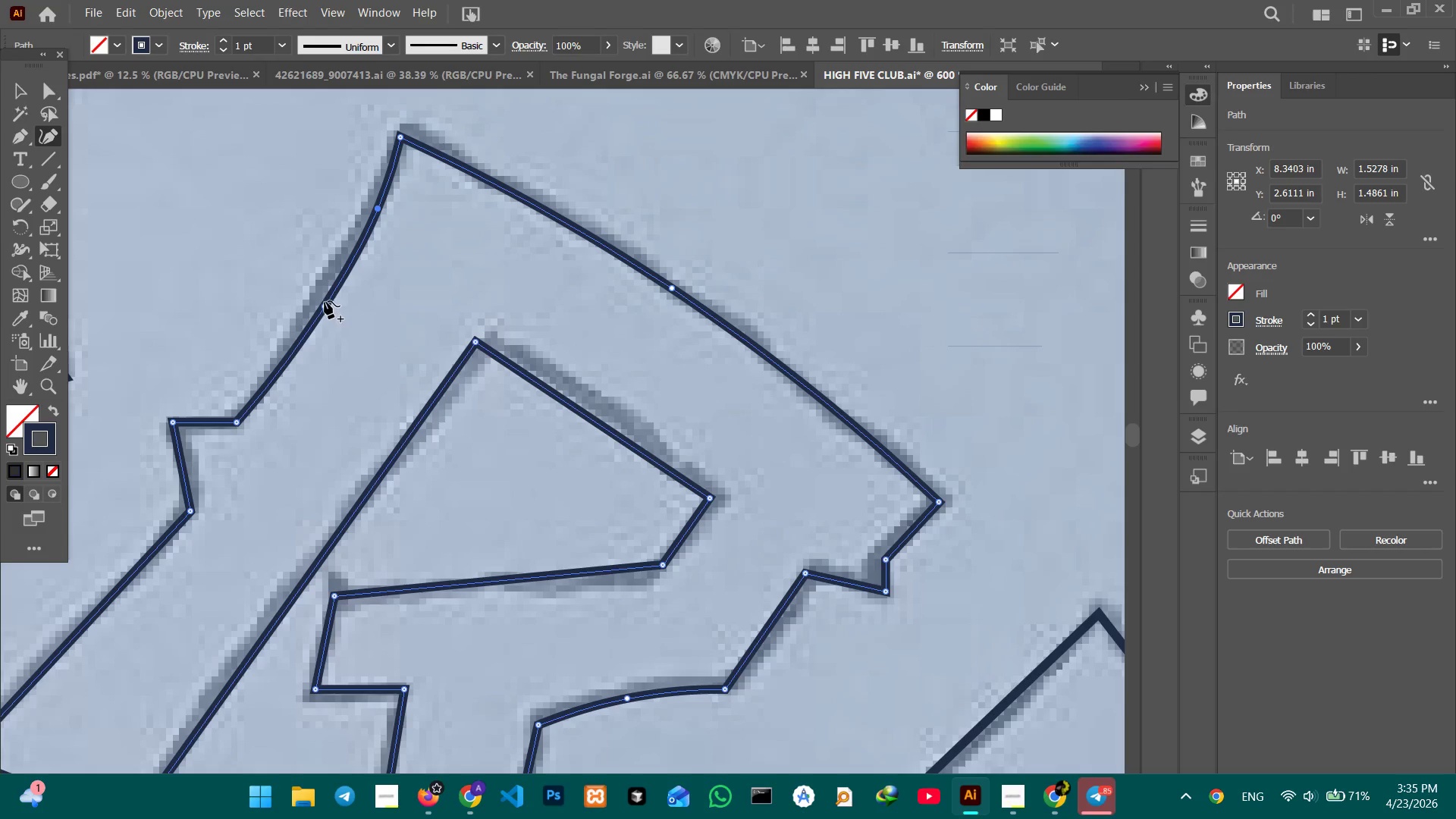 
left_click_drag(start_coordinate=[325, 302], to_coordinate=[325, 293])
 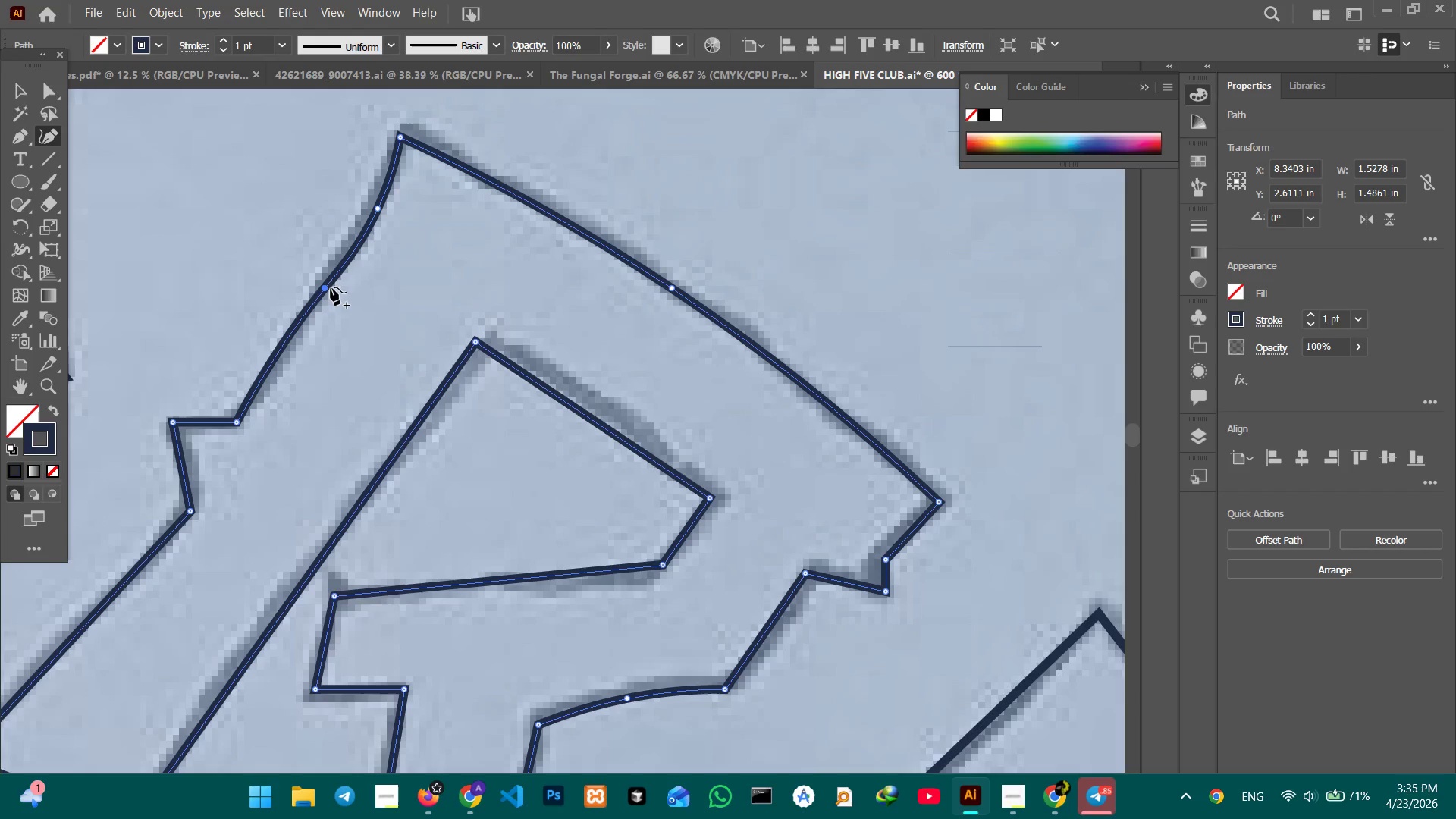 
hold_key(key=ControlLeft, duration=0.58)
 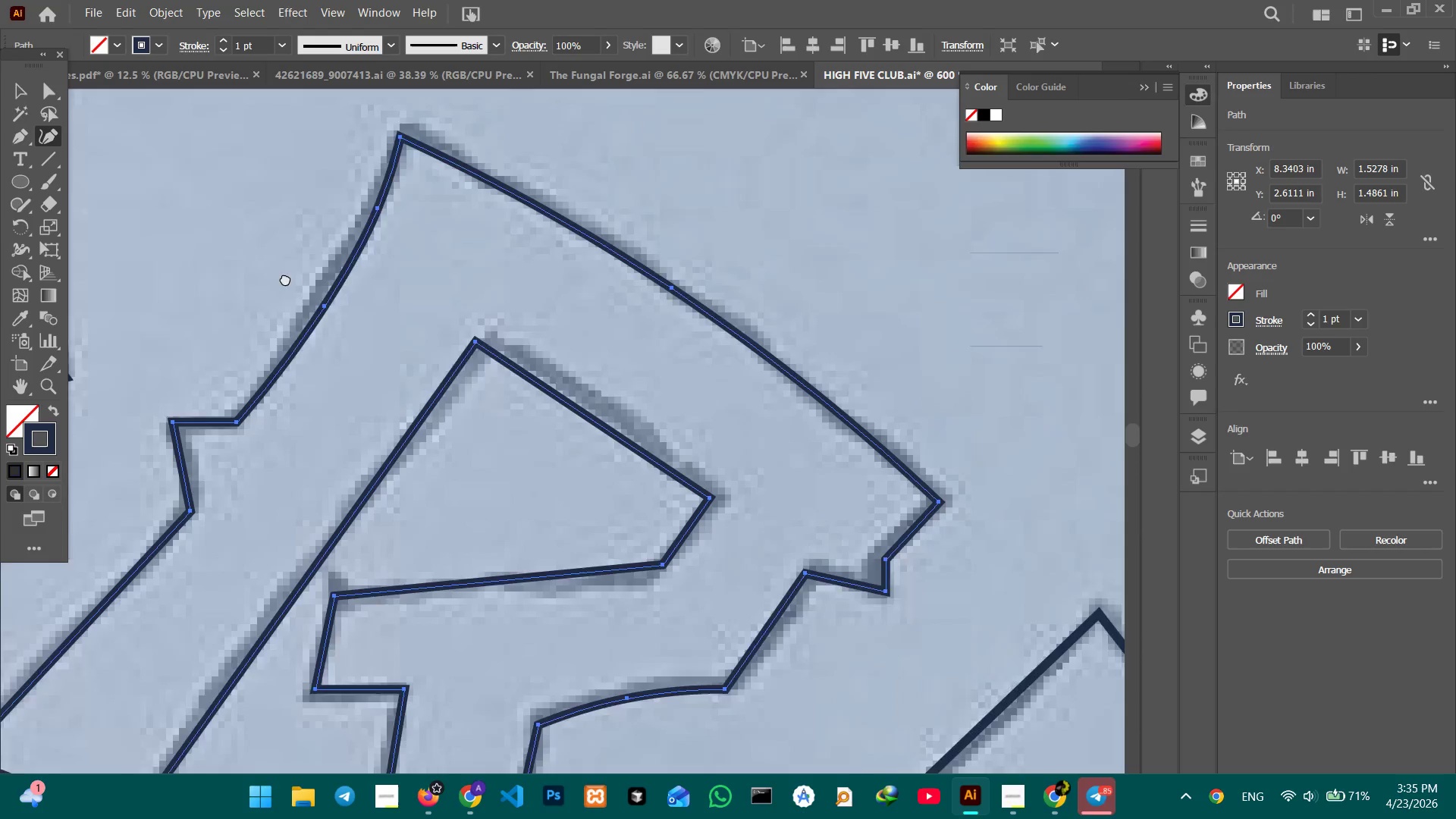 
key(Z)
 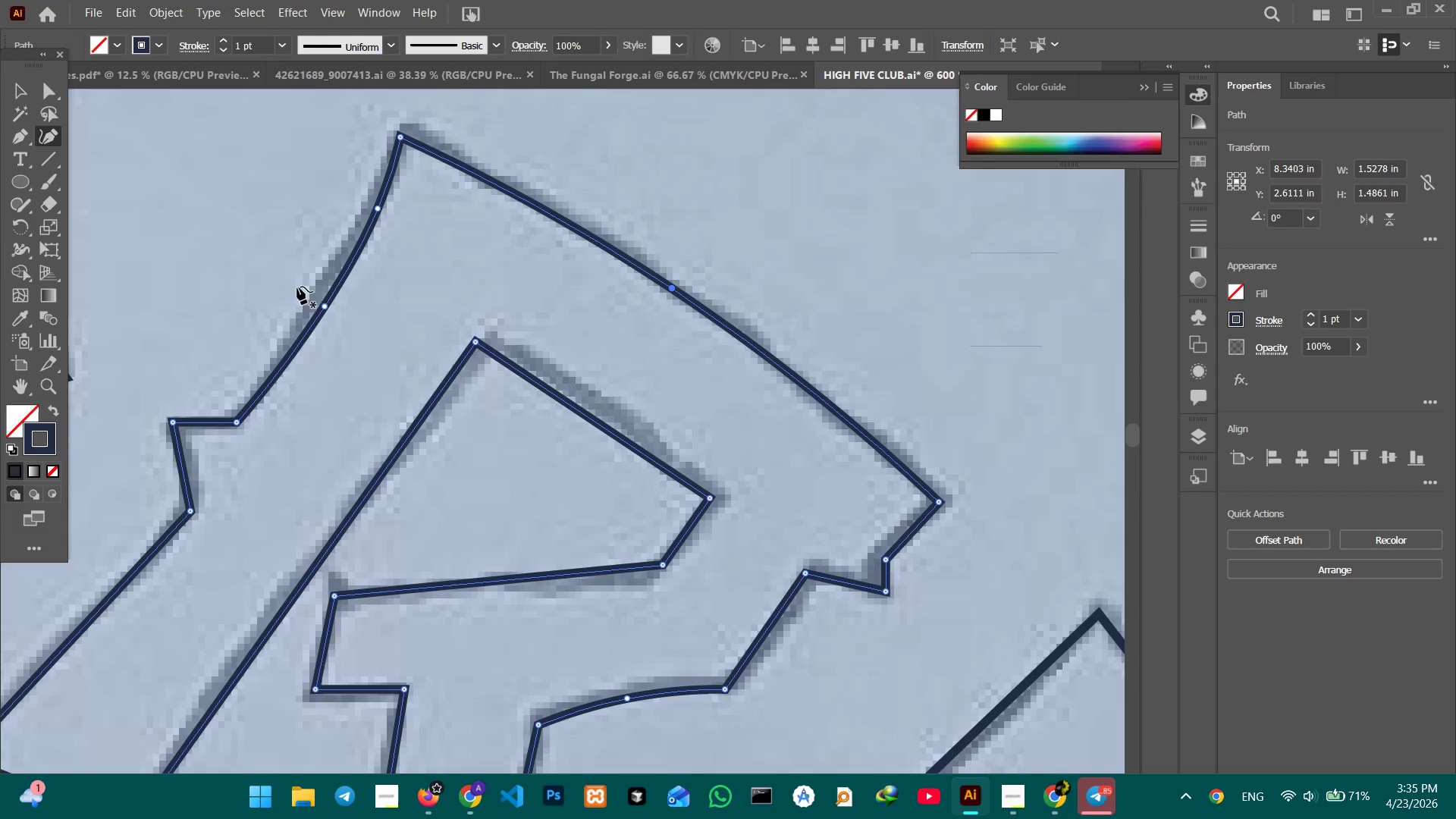 
hold_key(key=Space, duration=1.06)
 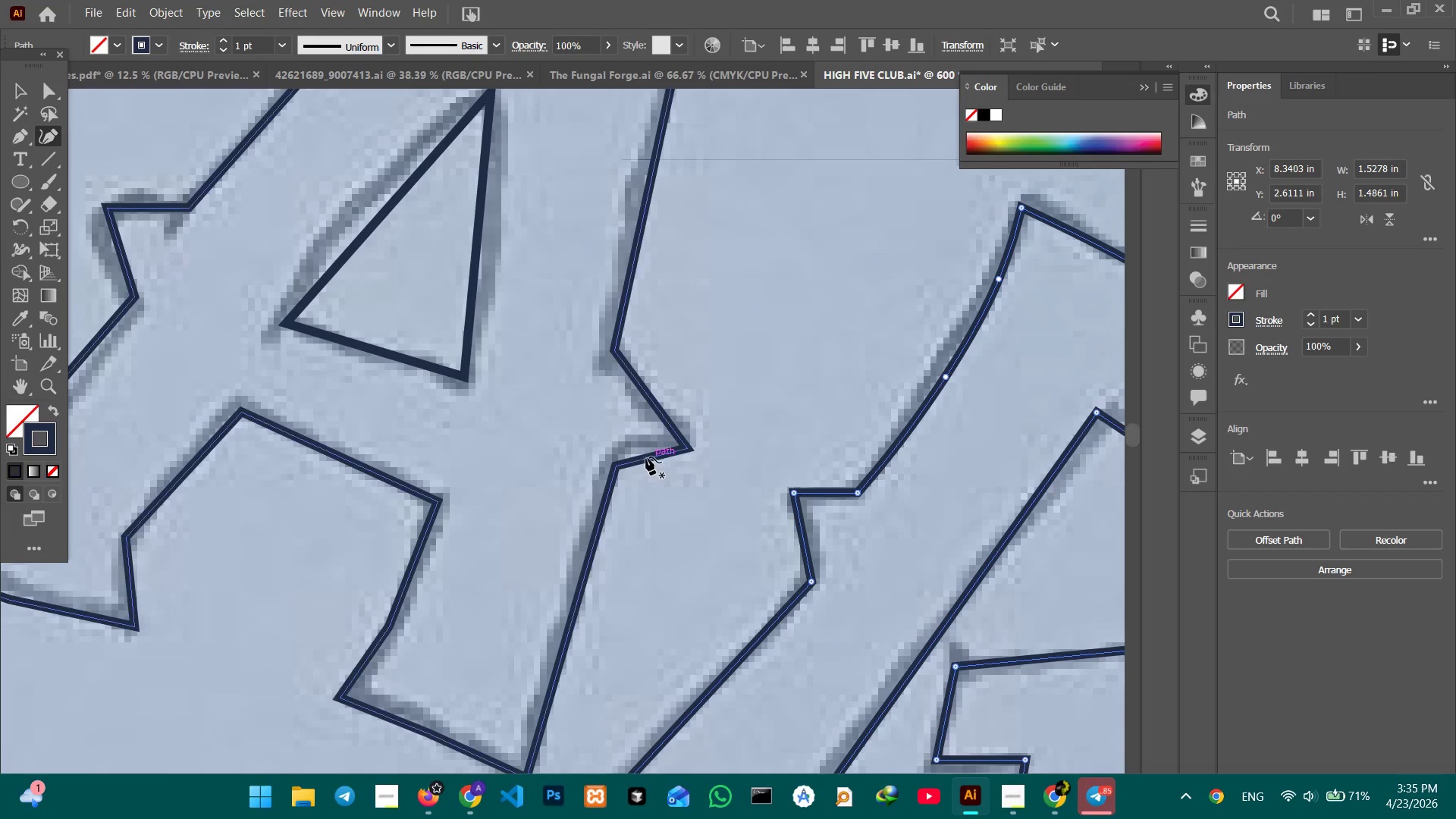 
left_click_drag(start_coordinate=[285, 278], to_coordinate=[601, 339])
 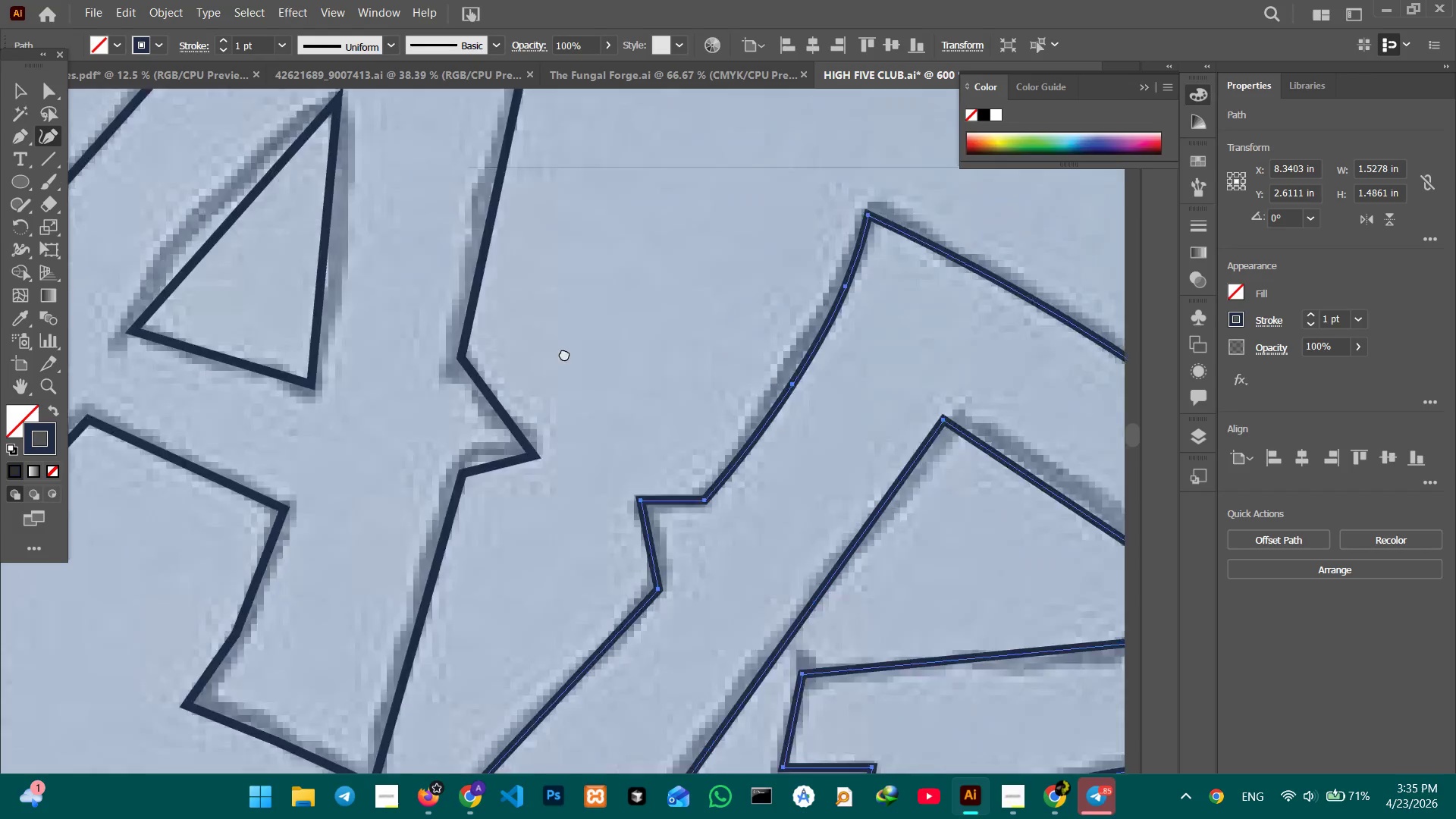 
left_click_drag(start_coordinate=[291, 334], to_coordinate=[598, 344])
 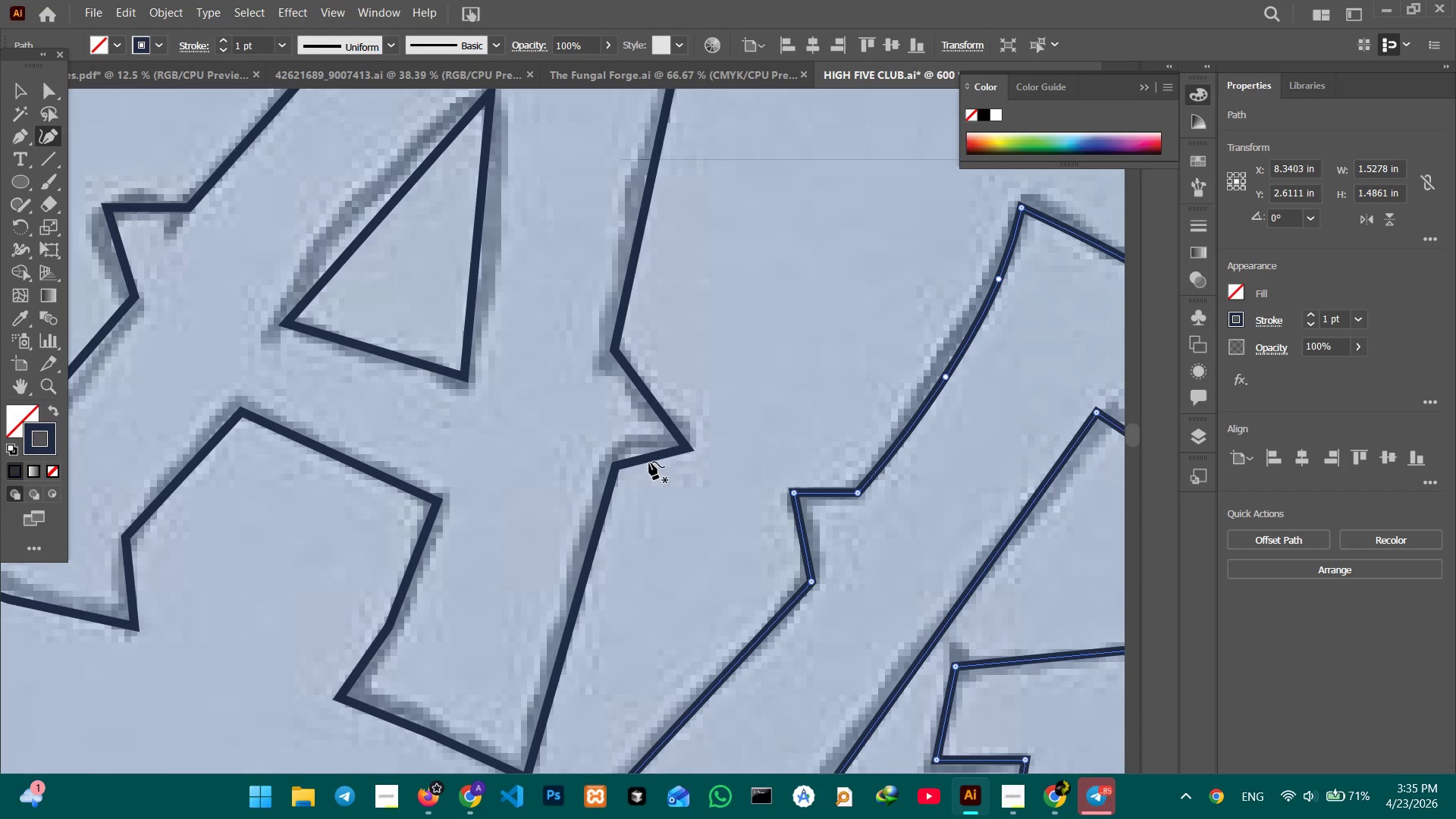 
left_click_drag(start_coordinate=[645, 456], to_coordinate=[644, 446])
 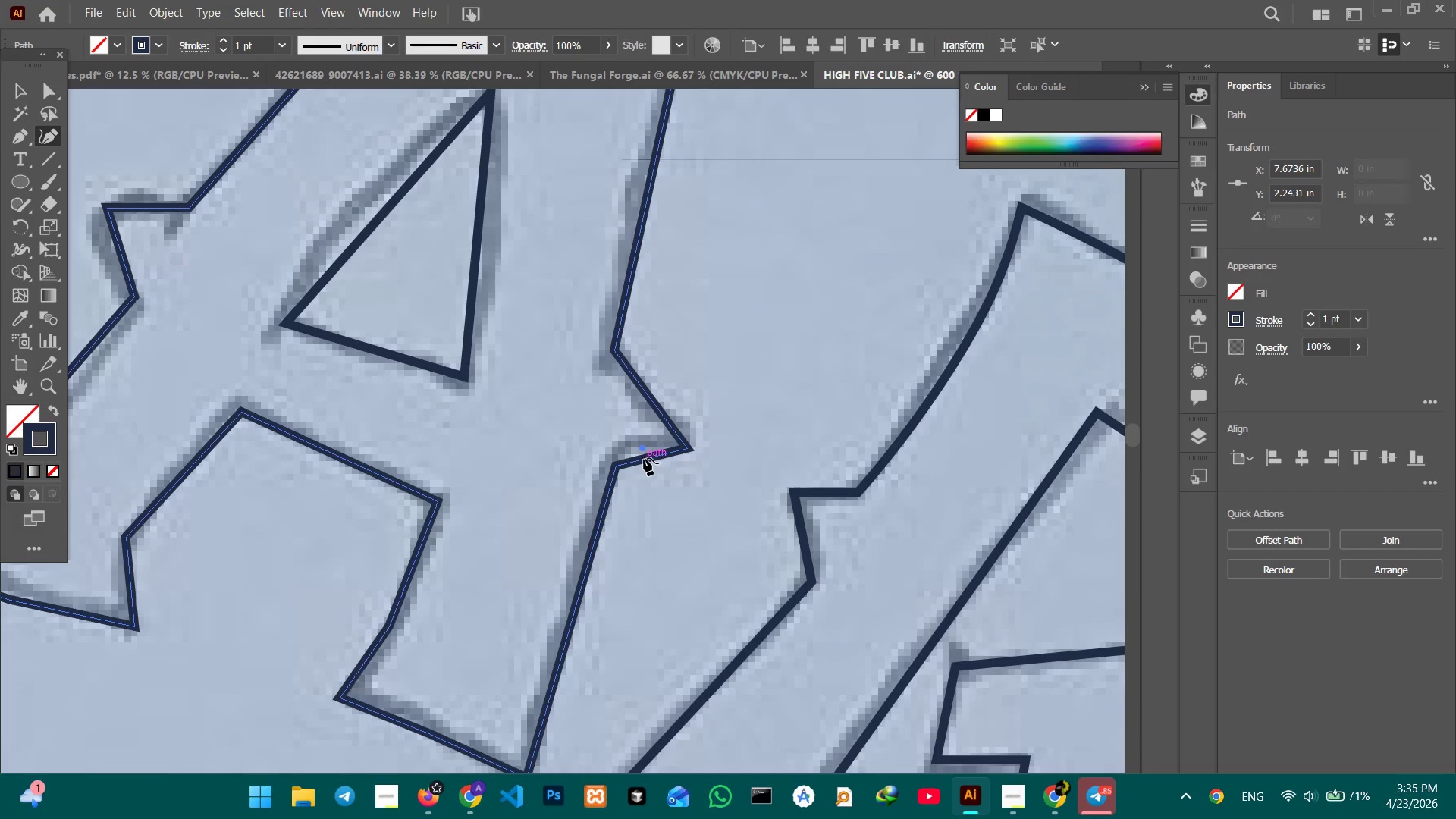 
key(Backspace)
 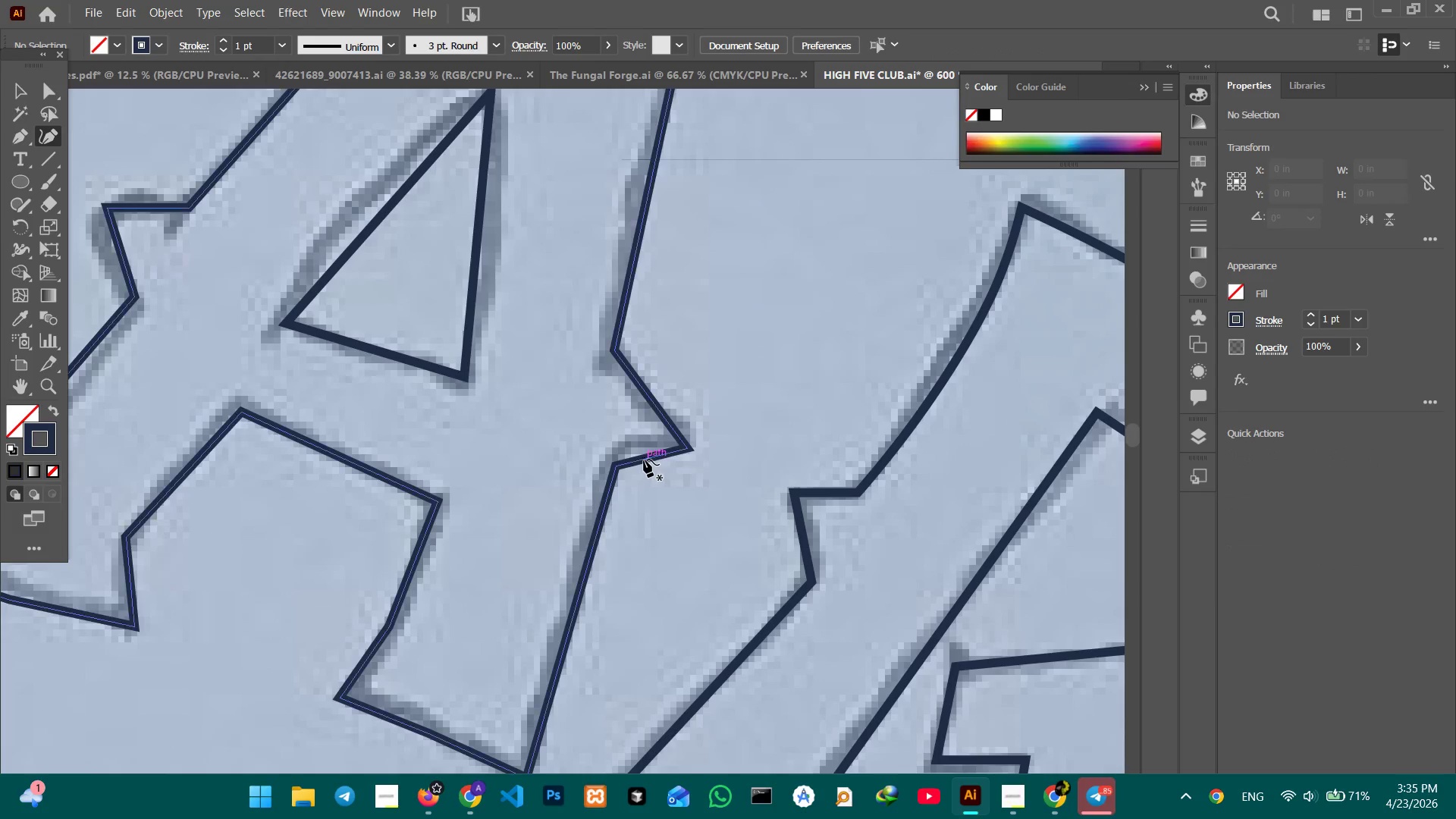 
left_click([644, 460])
 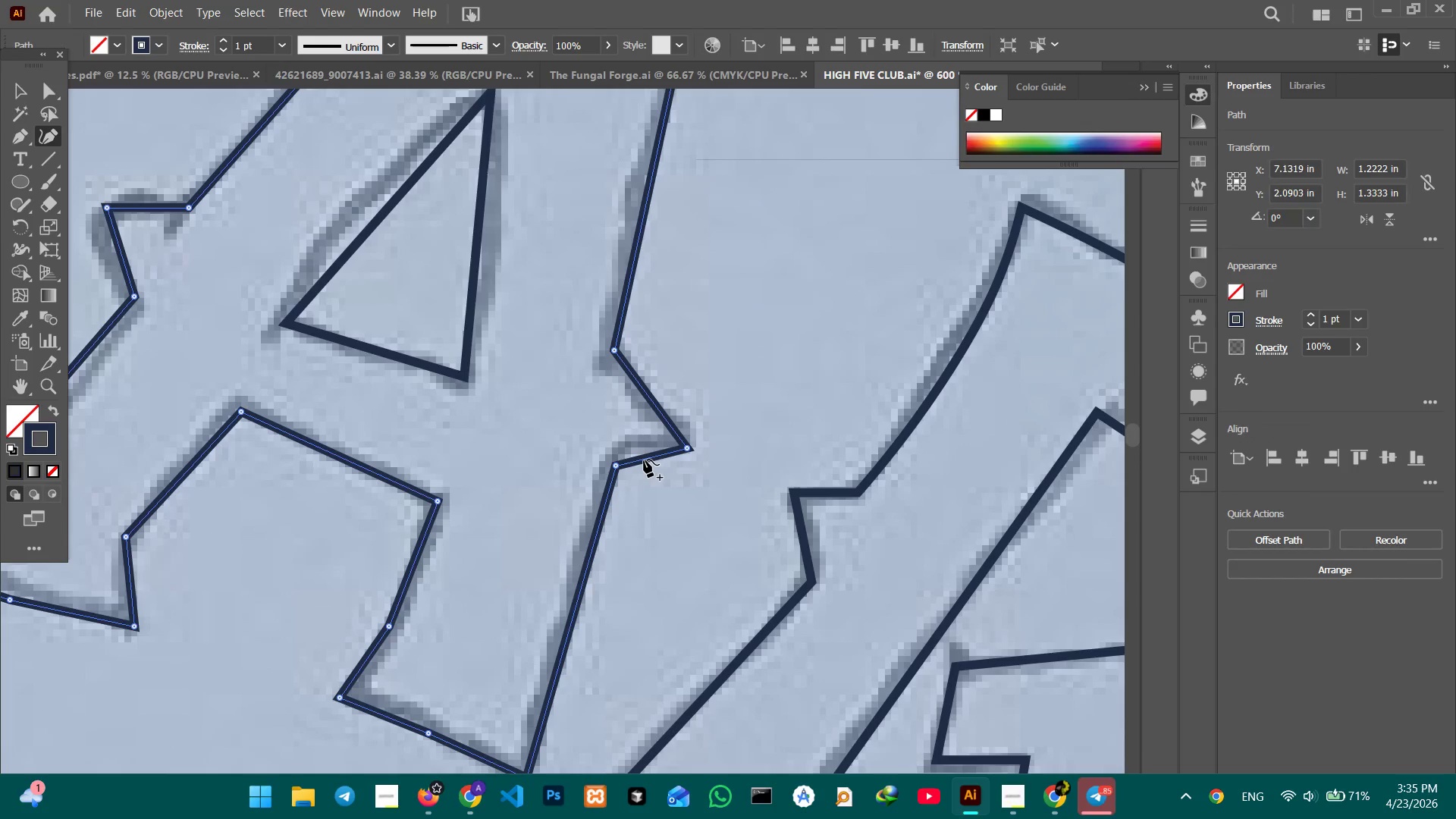 
left_click_drag(start_coordinate=[644, 460], to_coordinate=[645, 448])
 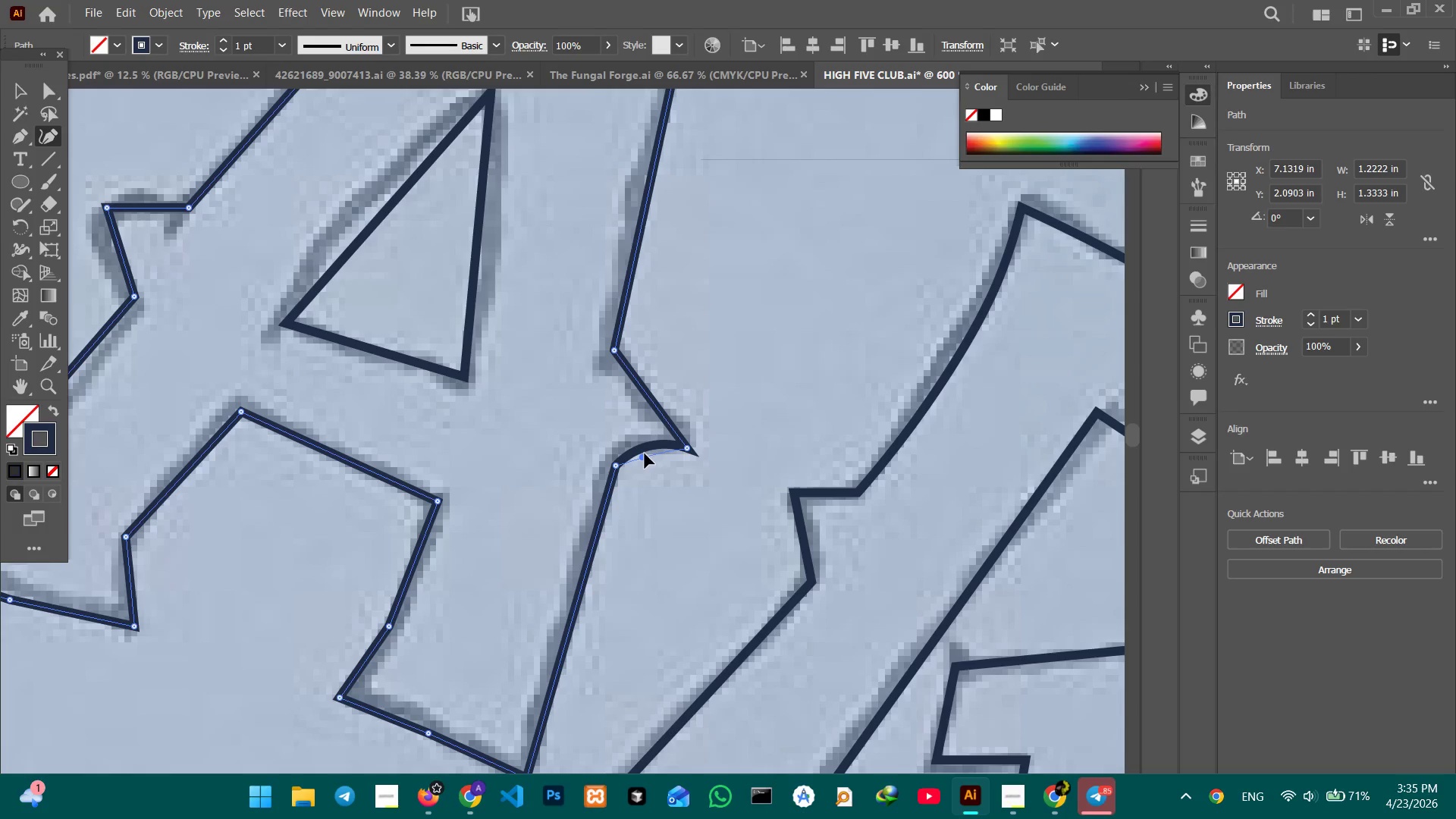 
hold_key(key=Space, duration=0.56)
 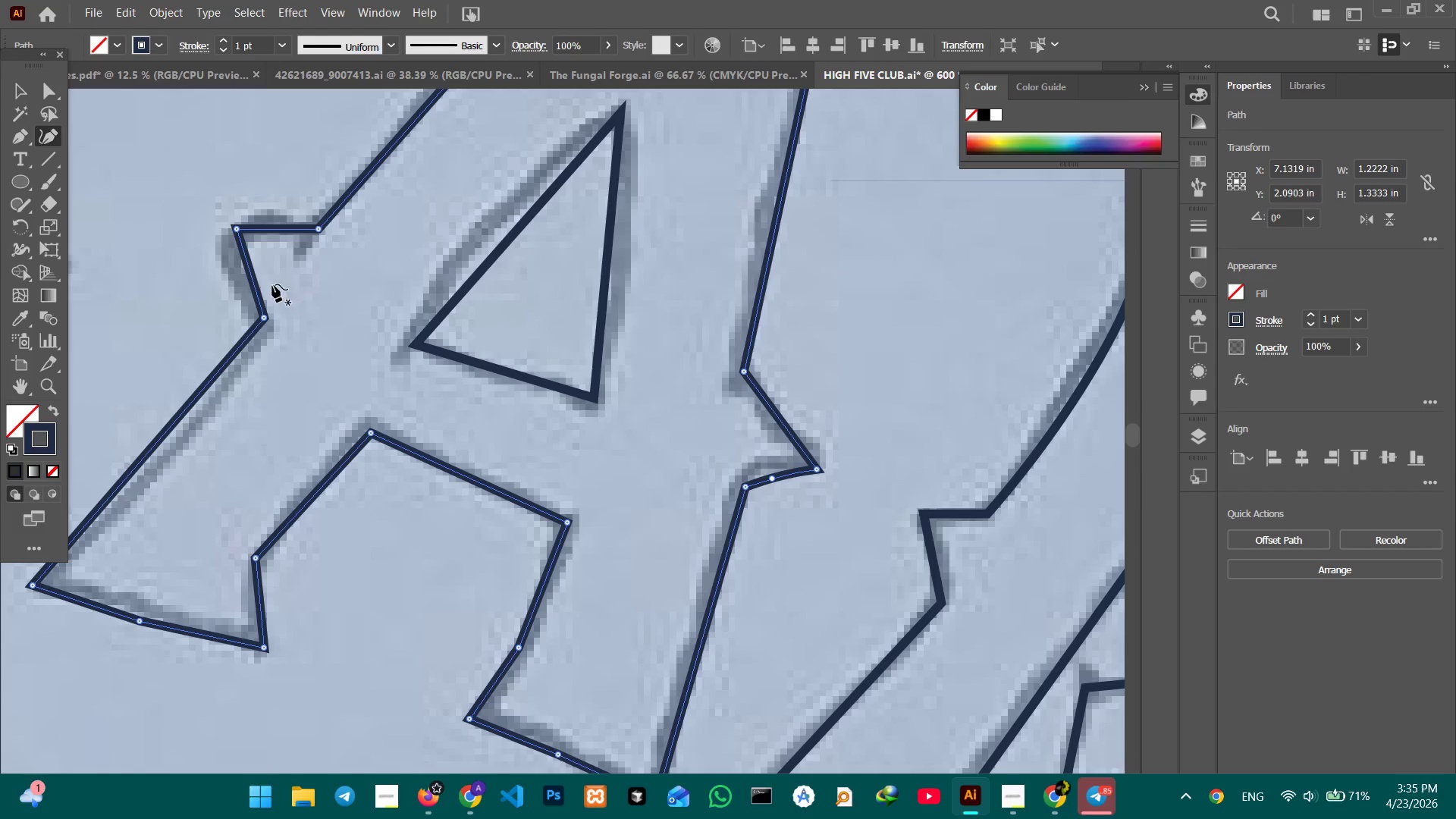 
left_click_drag(start_coordinate=[523, 426], to_coordinate=[654, 447])
 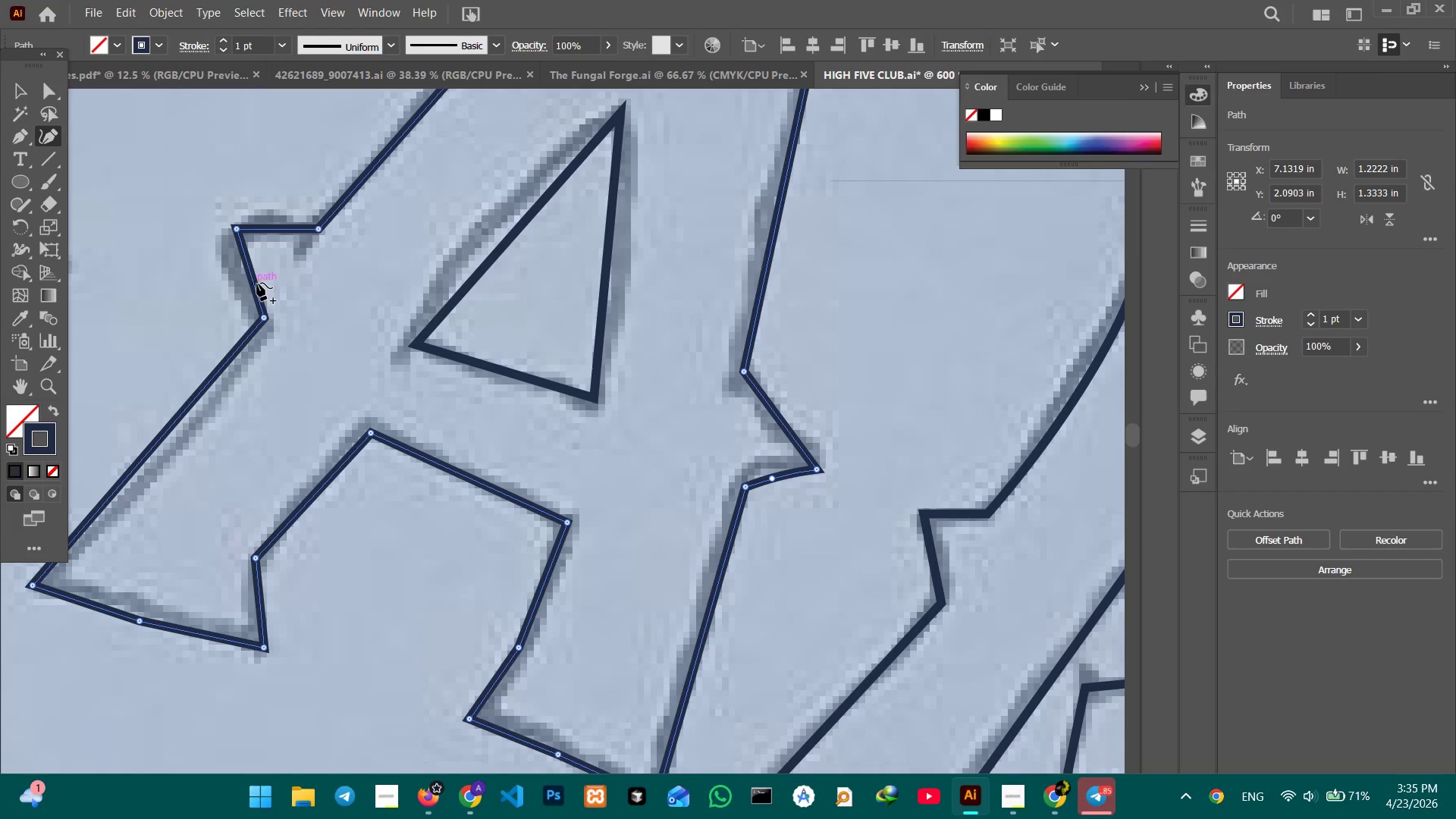 
left_click_drag(start_coordinate=[257, 283], to_coordinate=[262, 281])
 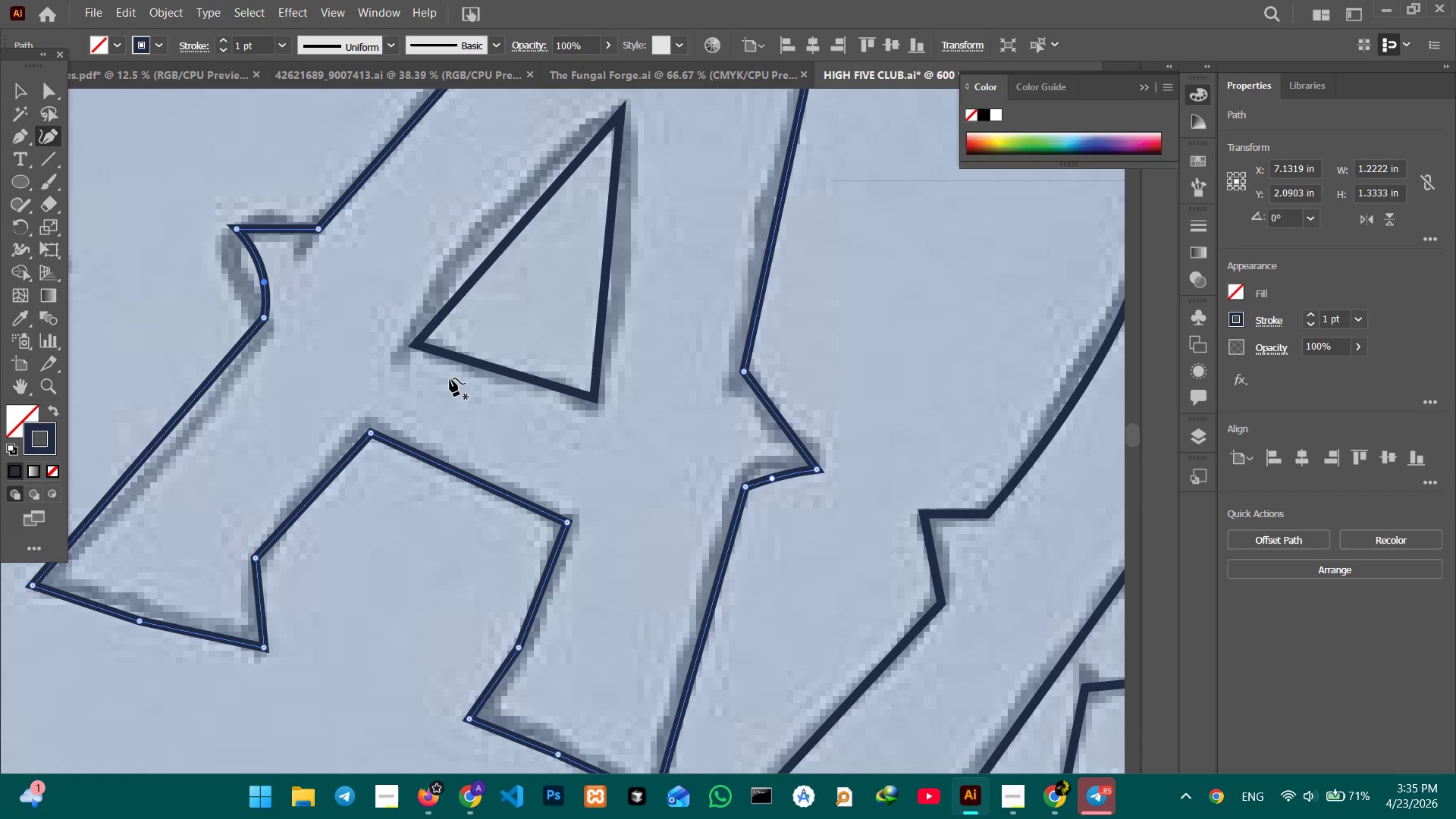 
scroll: coordinate [449, 375], scroll_direction: down, amount: 5.0
 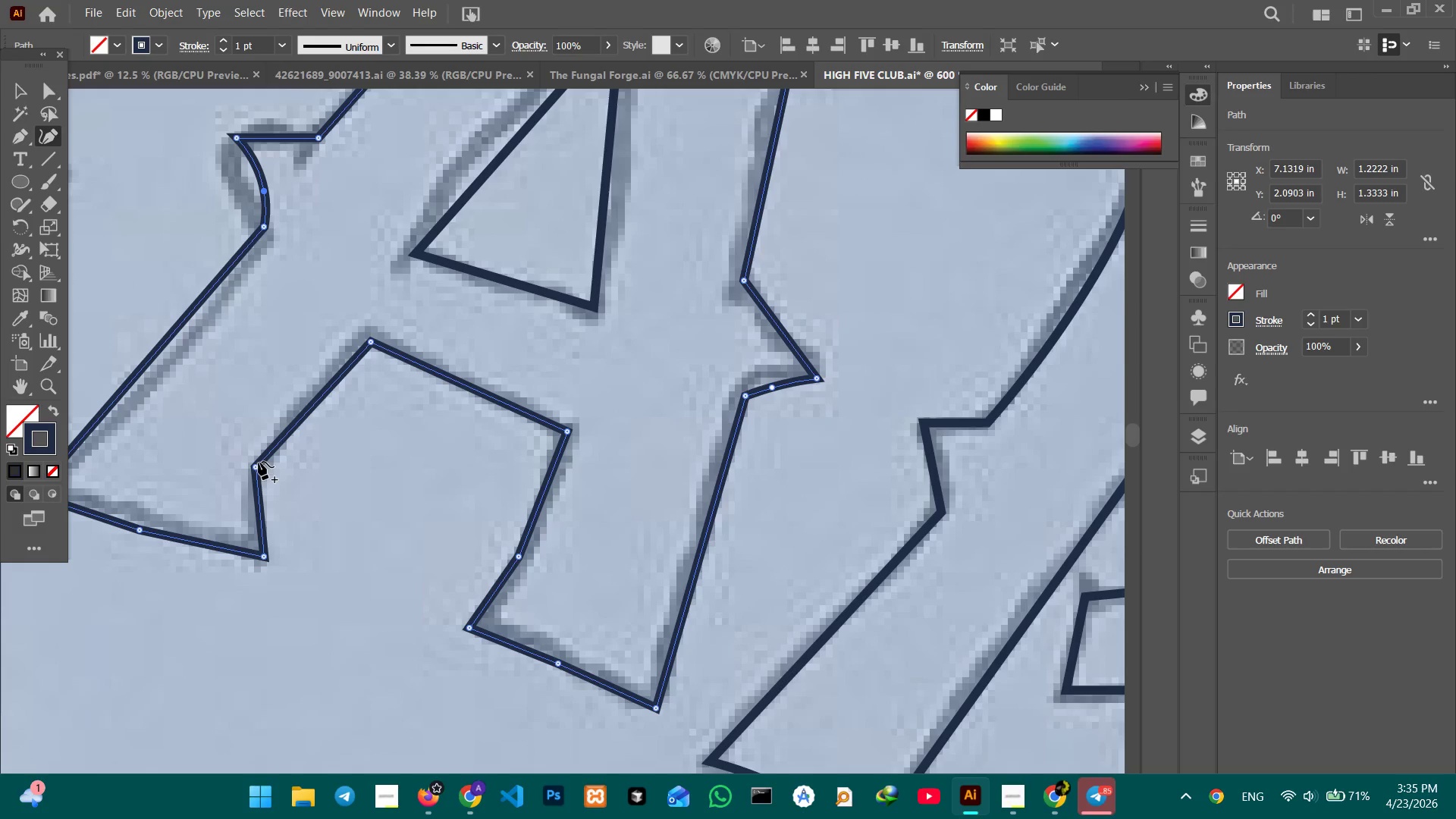 
left_click_drag(start_coordinate=[255, 465], to_coordinate=[279, 444])
 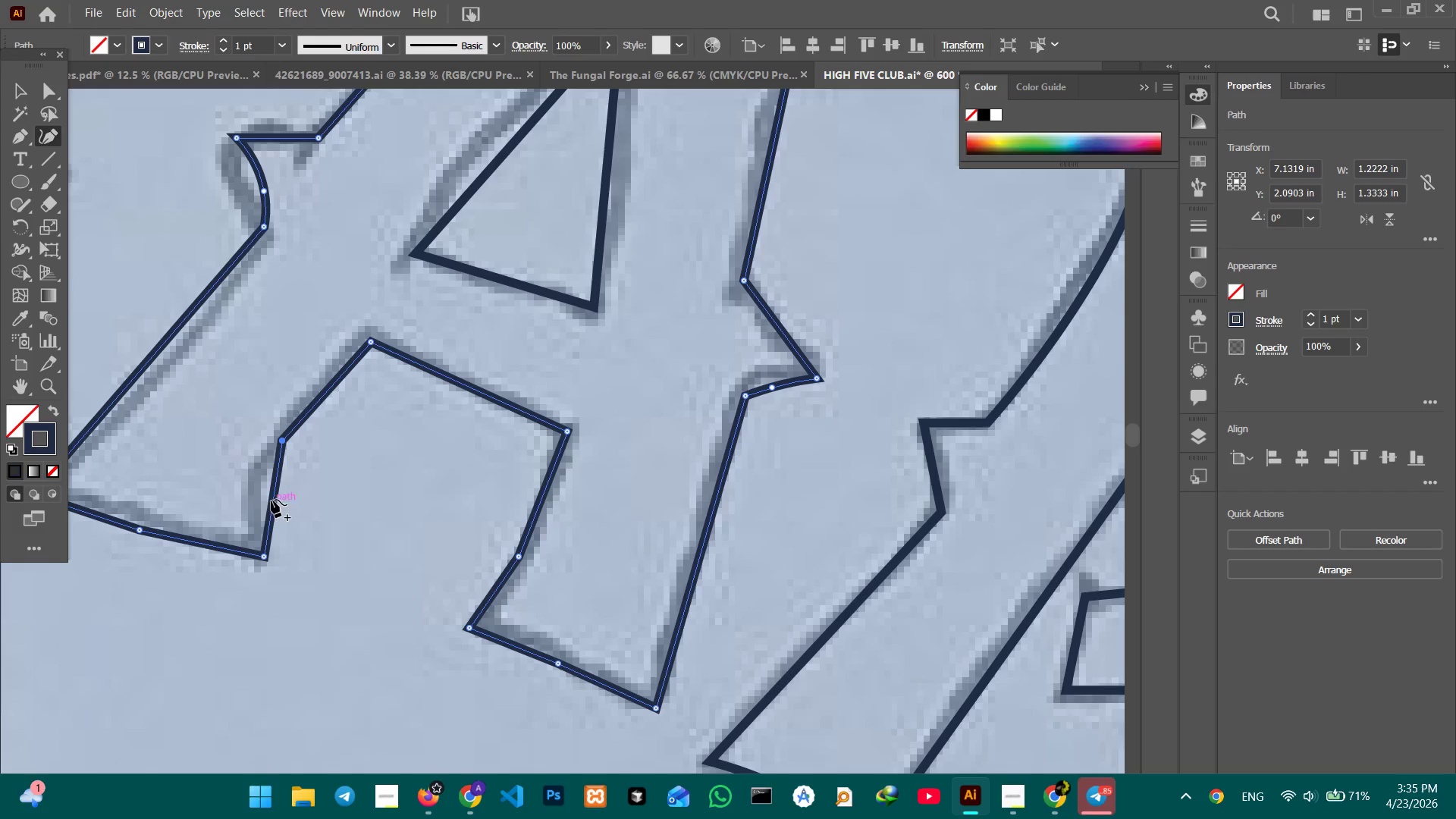 
left_click_drag(start_coordinate=[271, 498], to_coordinate=[258, 492])
 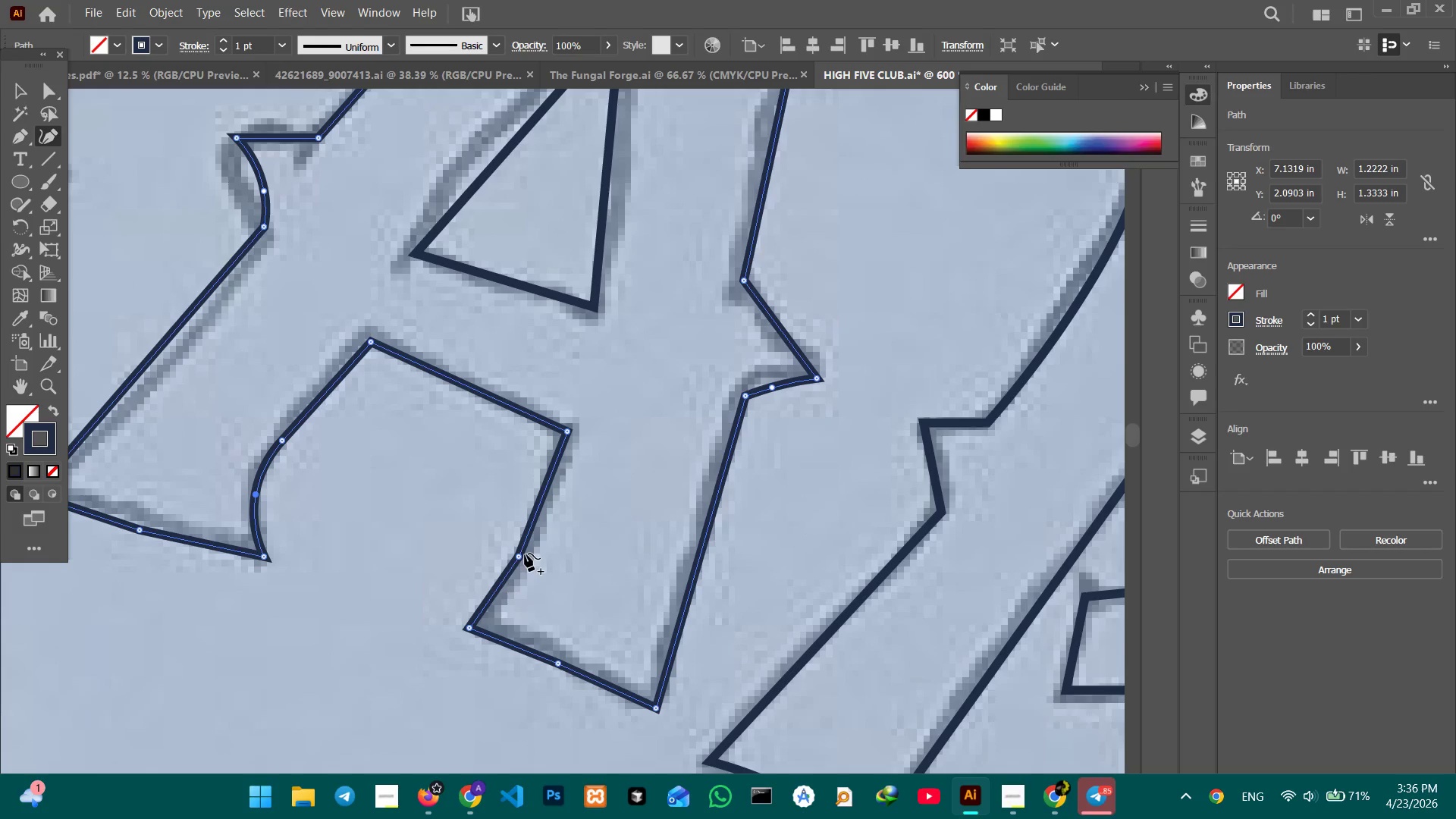 
left_click_drag(start_coordinate=[522, 554], to_coordinate=[528, 537])
 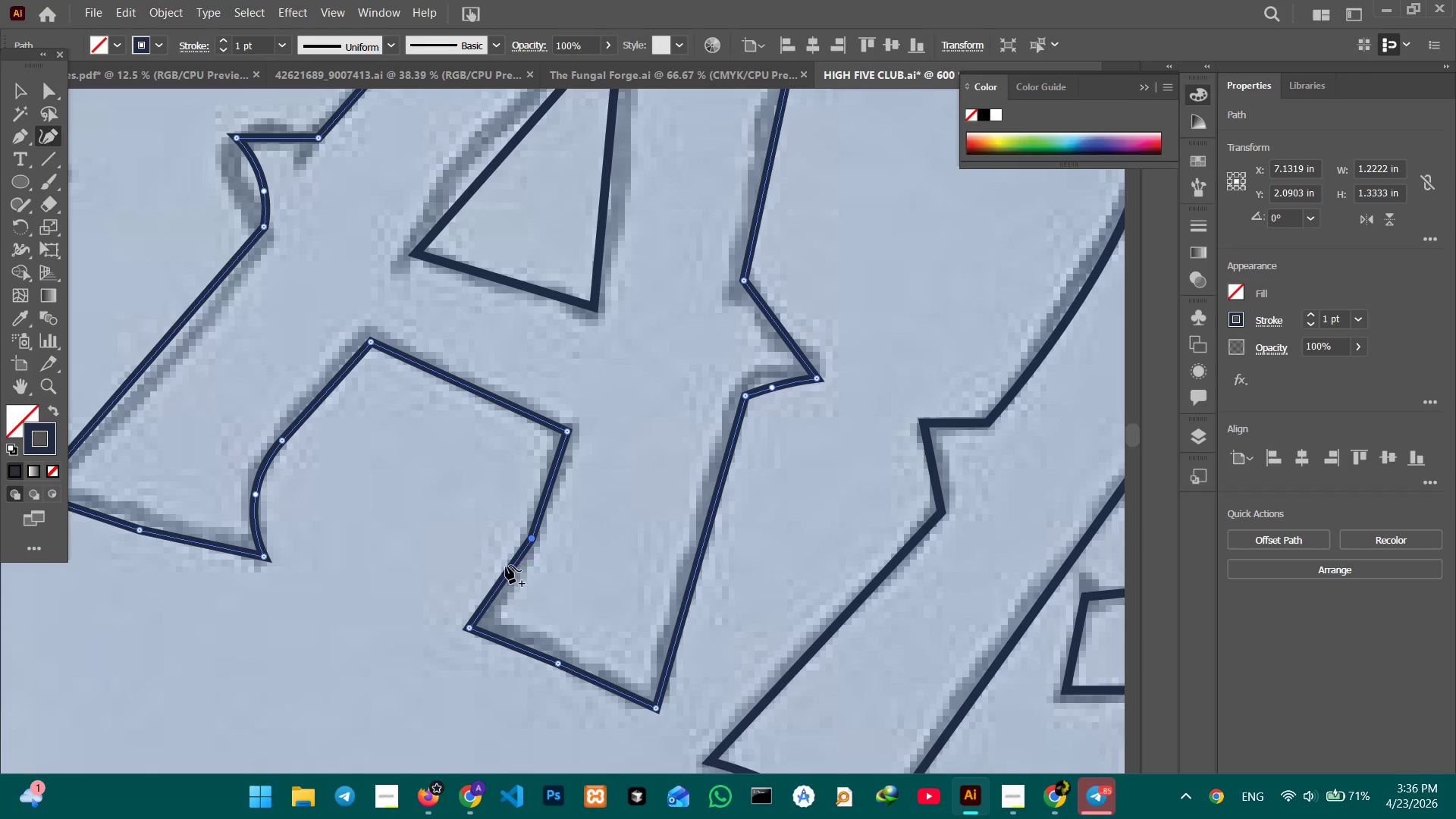 
left_click_drag(start_coordinate=[506, 566], to_coordinate=[510, 583])
 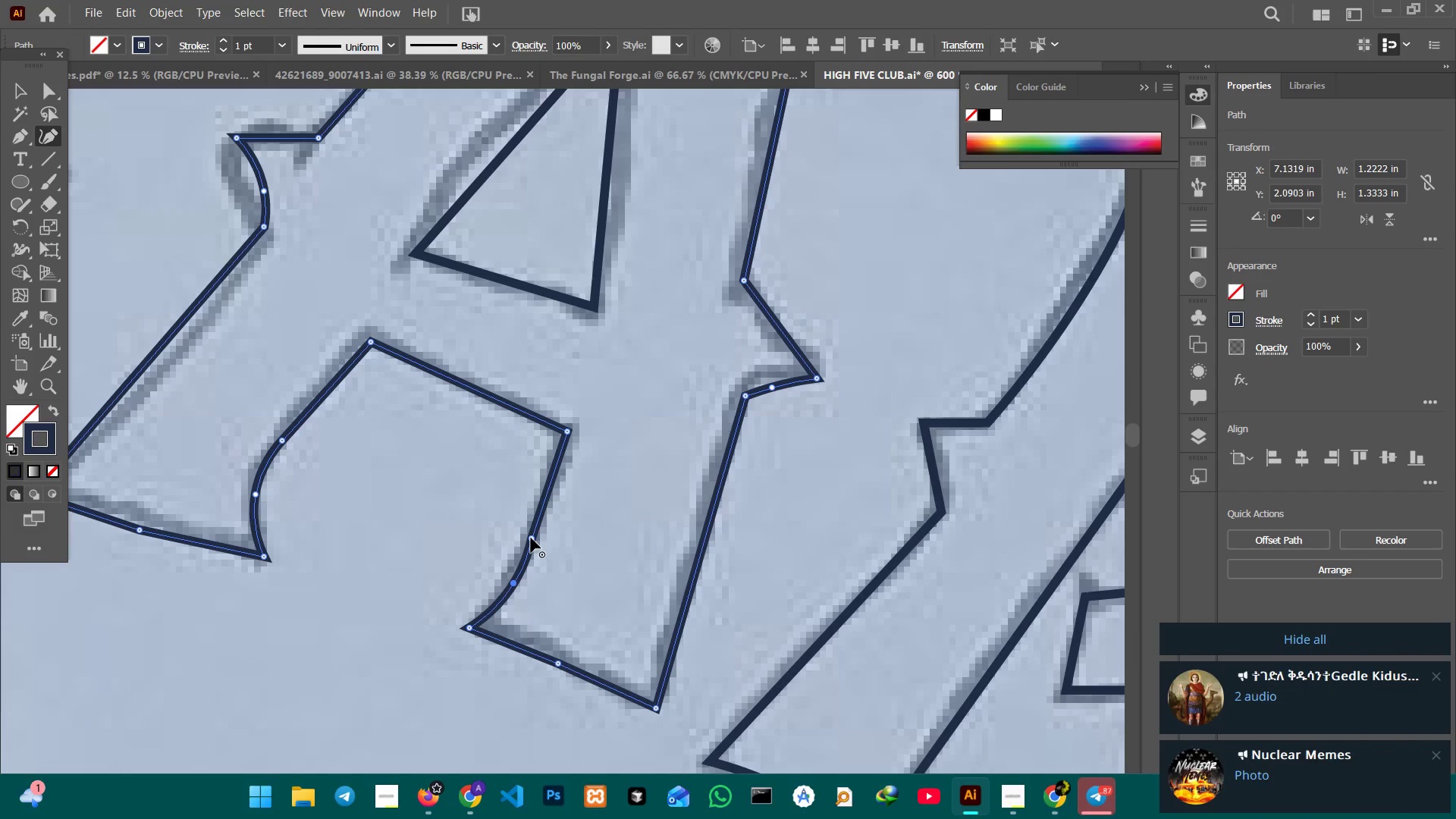 
left_click_drag(start_coordinate=[531, 538], to_coordinate=[522, 536])
 